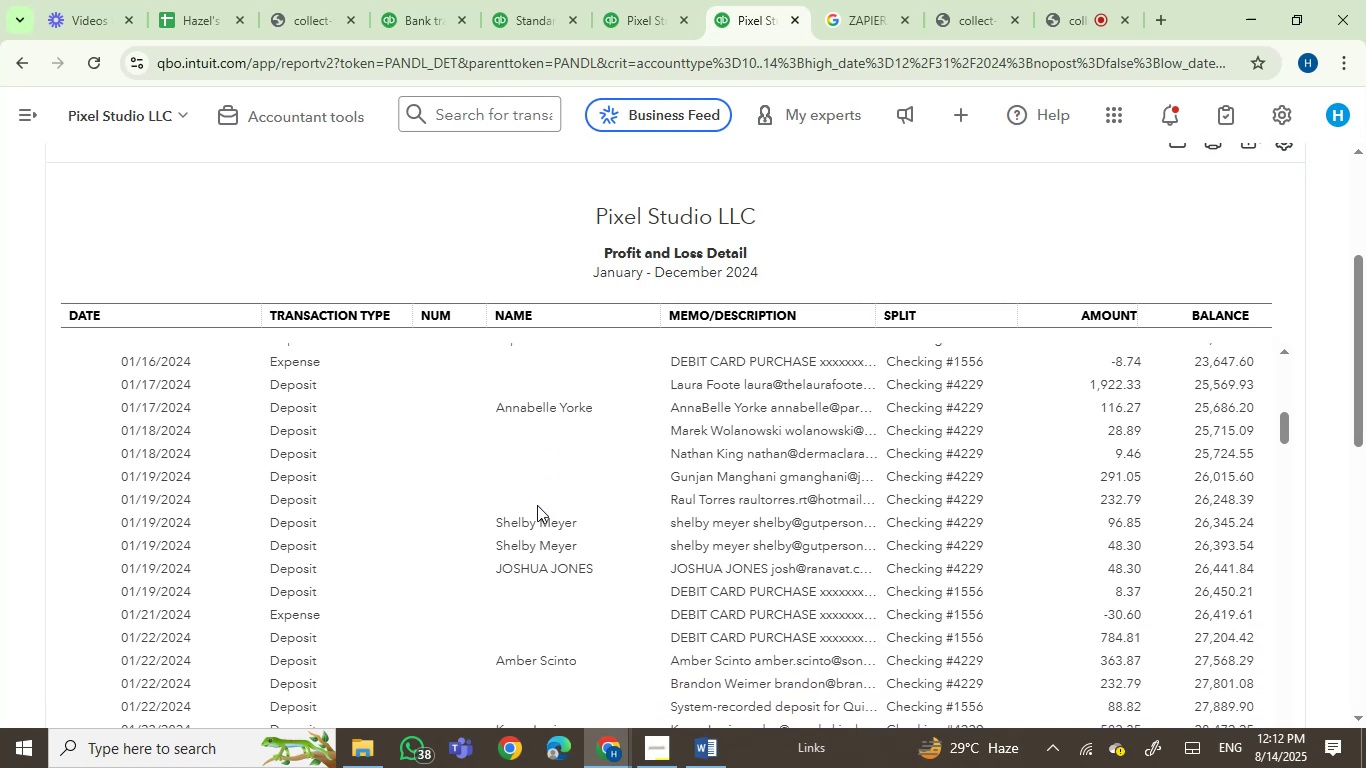 
wait(6.97)
 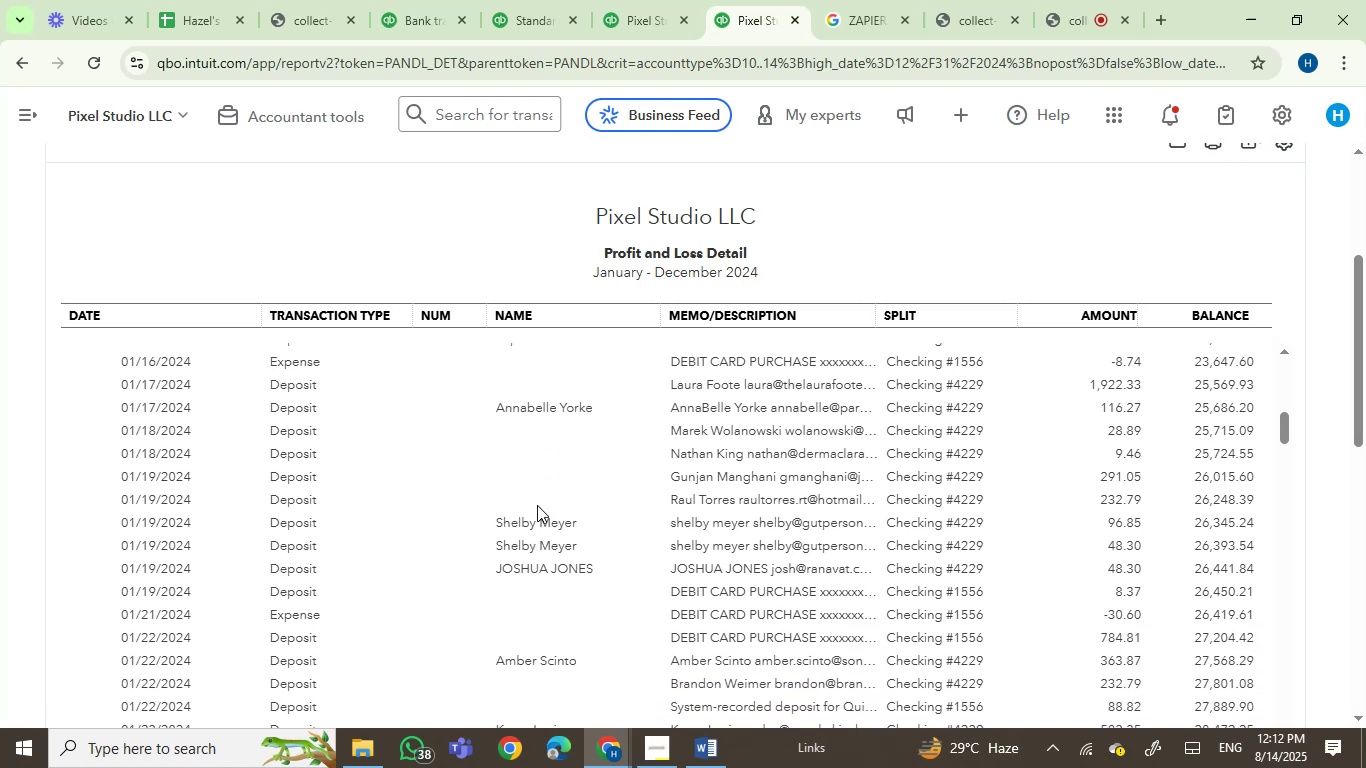 
scroll: coordinate [537, 505], scroll_direction: down, amount: 2.0
 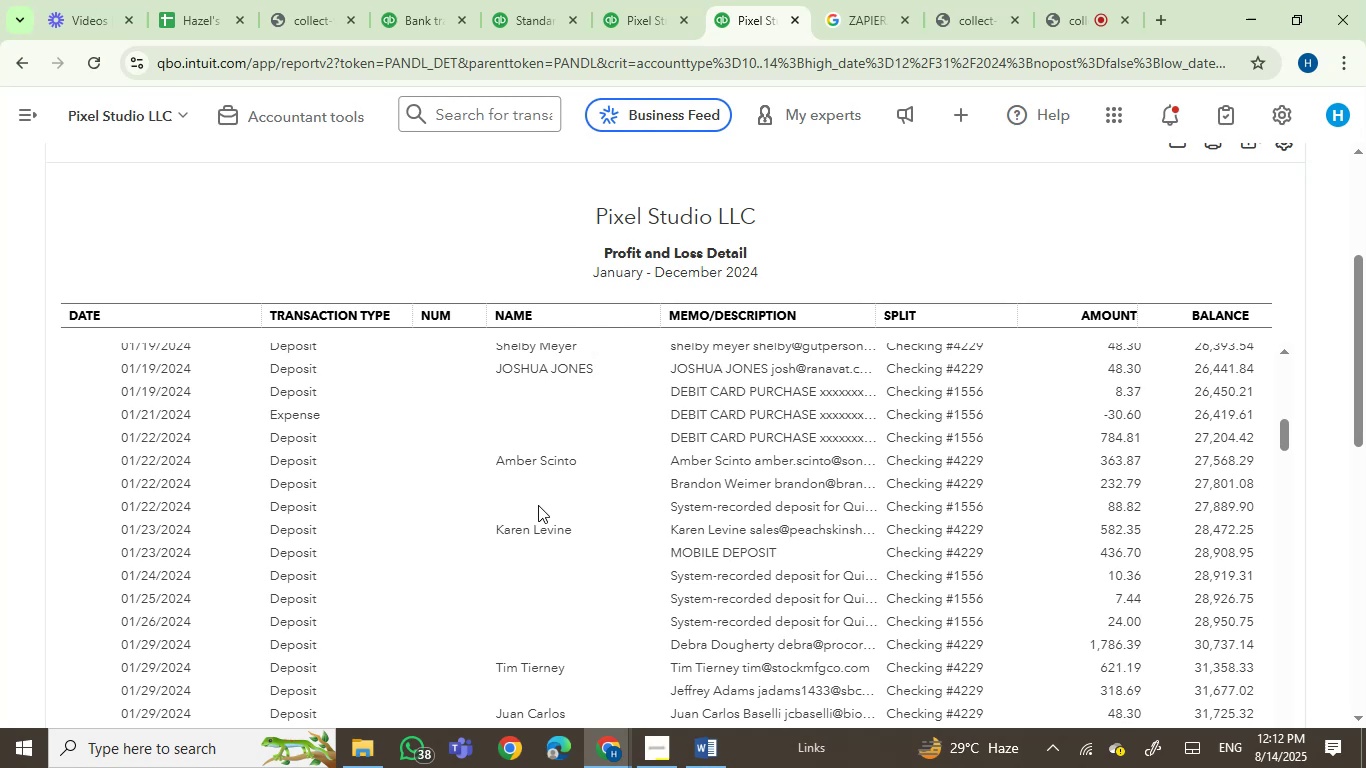 
wait(18.47)
 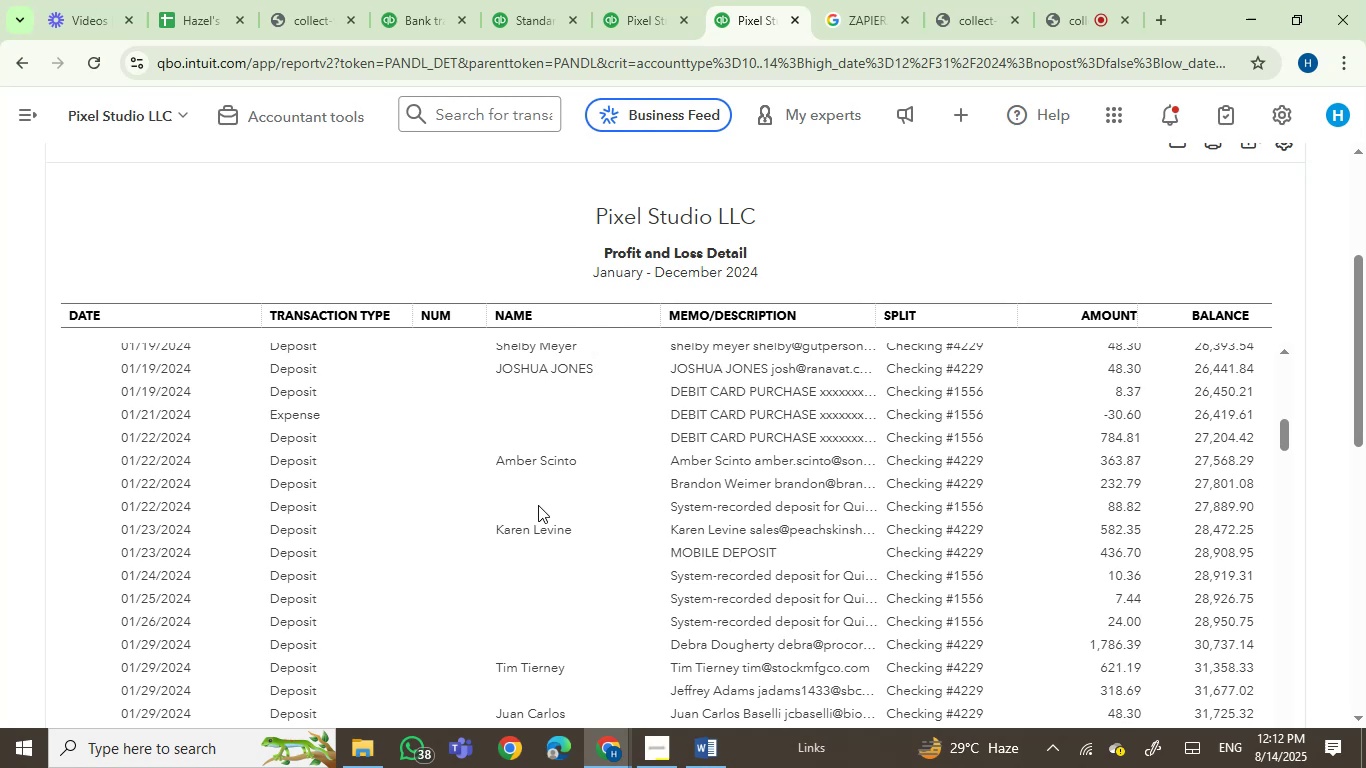 
scroll: coordinate [538, 505], scroll_direction: down, amount: 1.0
 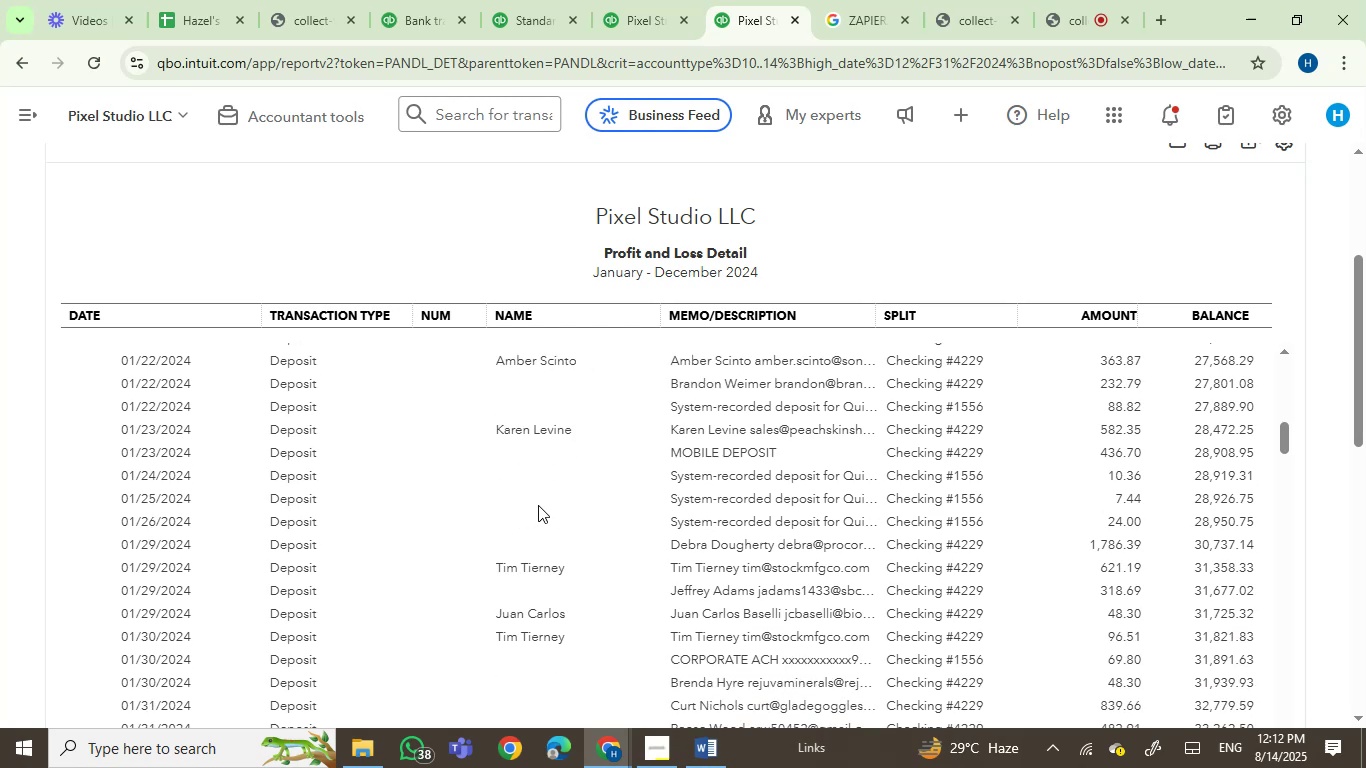 
wait(5.26)
 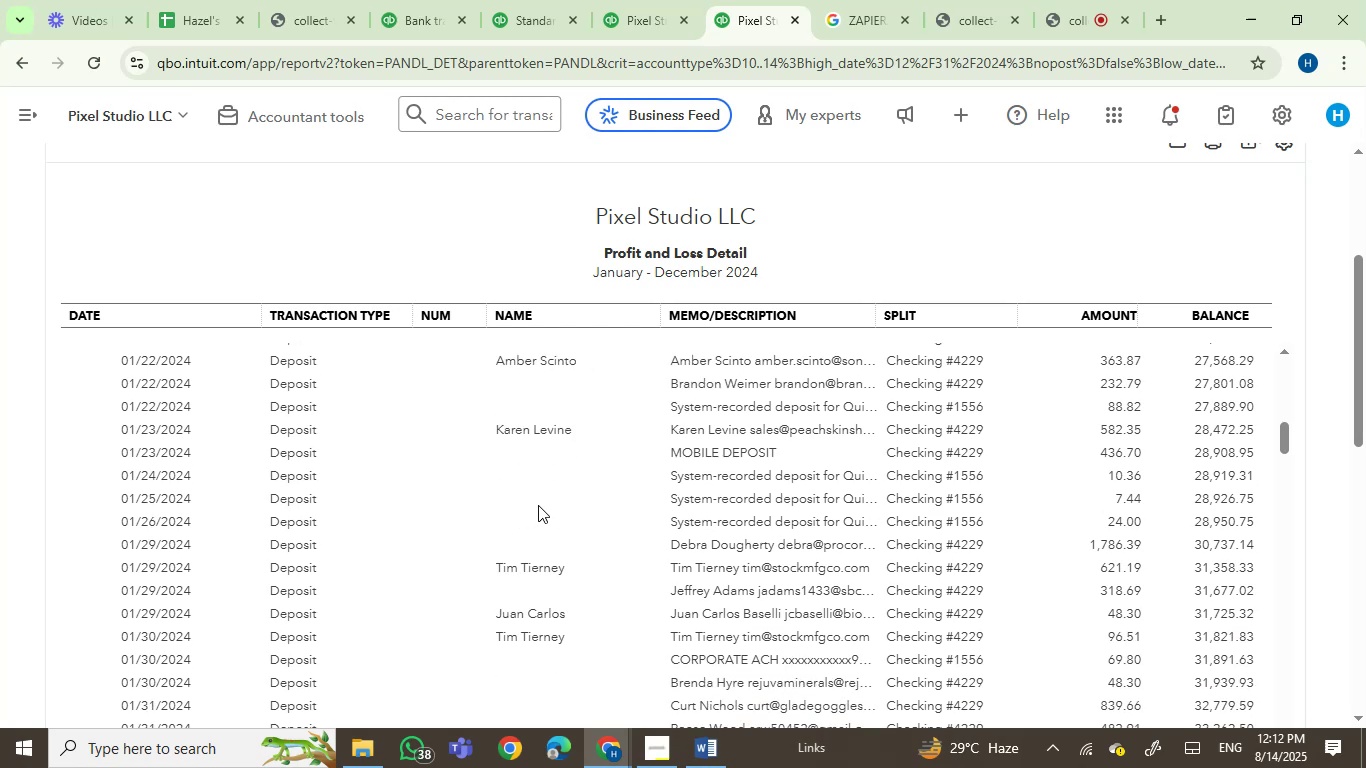 
scroll: coordinate [499, 496], scroll_direction: down, amount: 7.0
 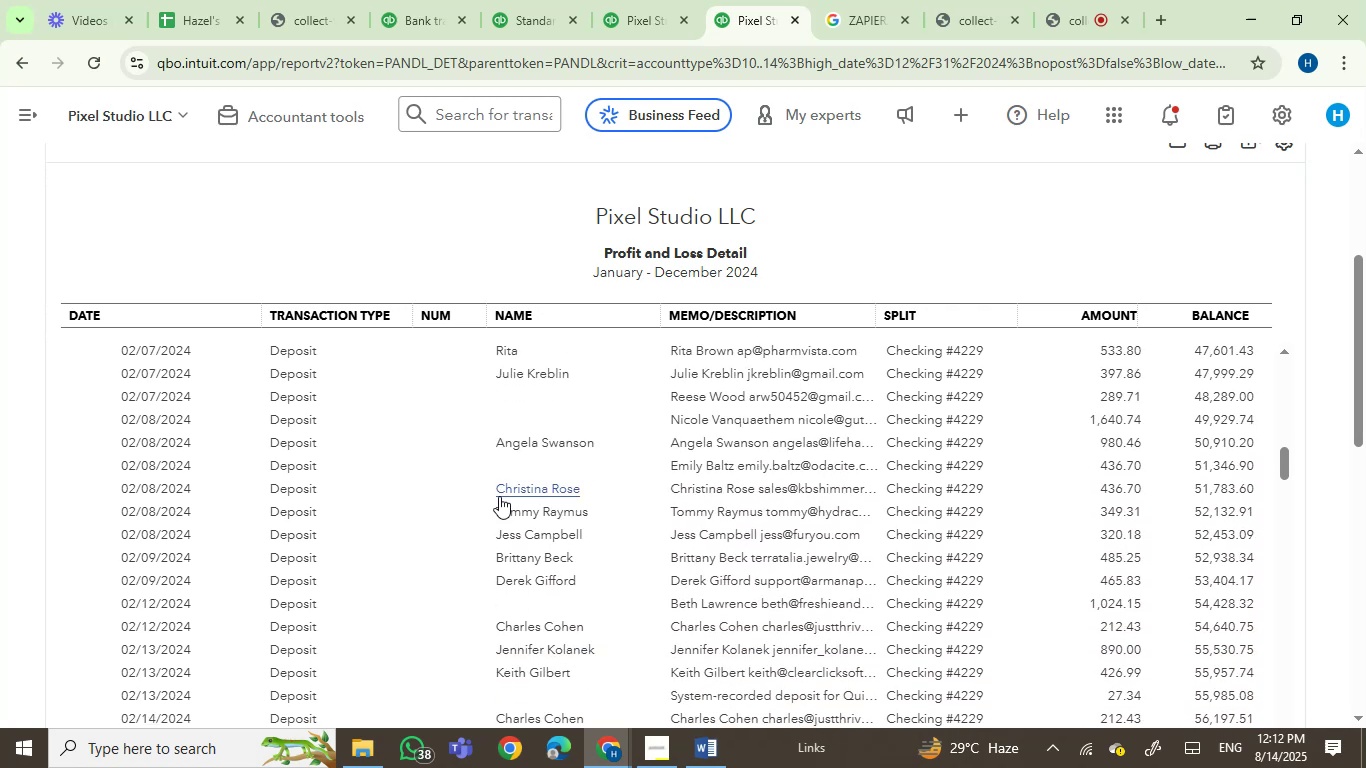 
scroll: coordinate [499, 496], scroll_direction: down, amount: 4.0
 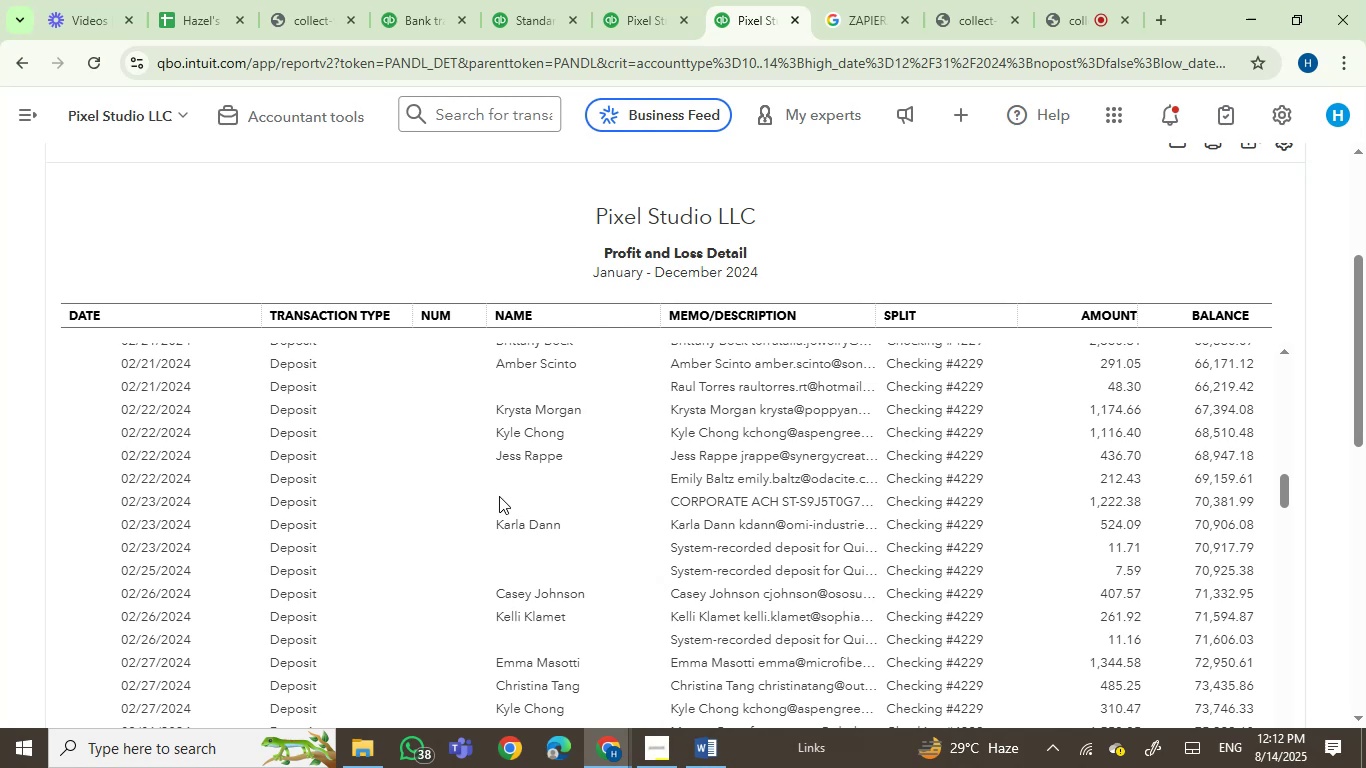 
wait(5.18)
 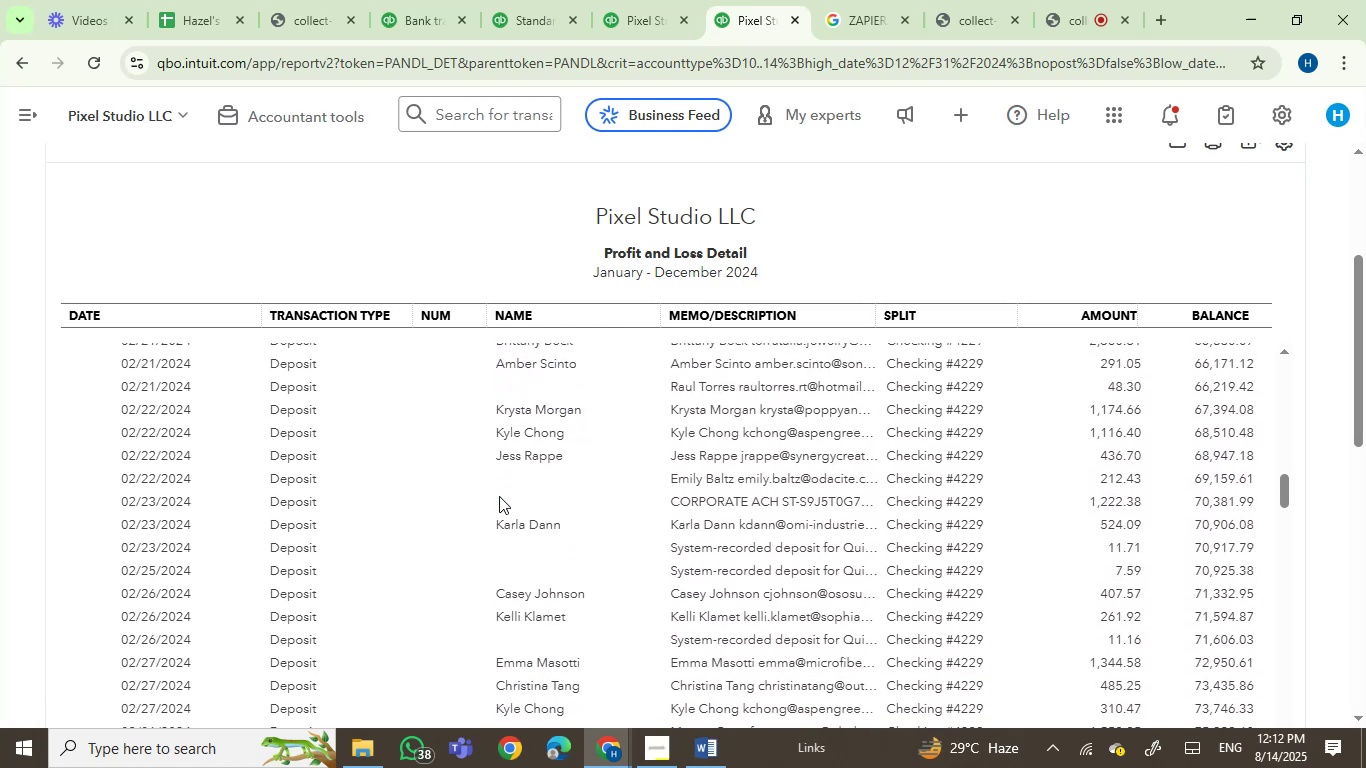 
scroll: coordinate [499, 496], scroll_direction: down, amount: 2.0
 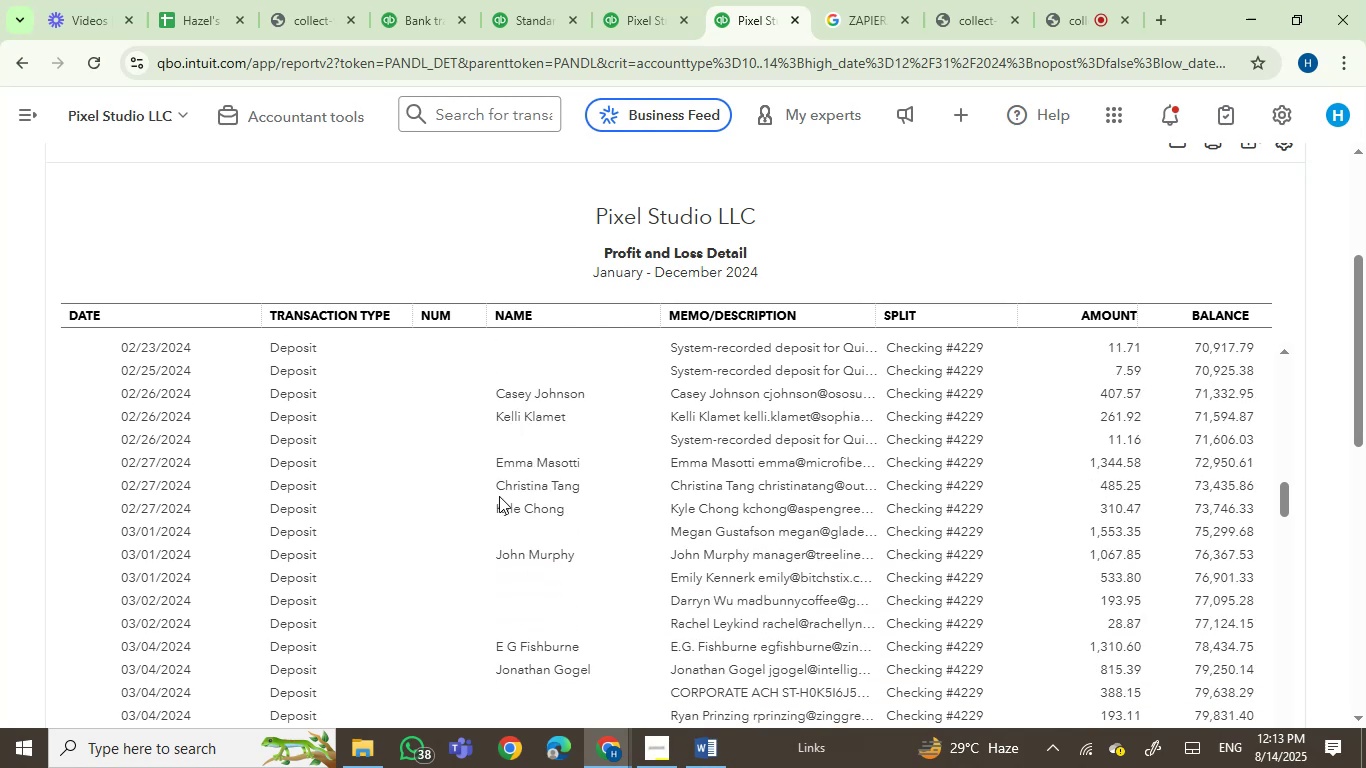 
wait(5.21)
 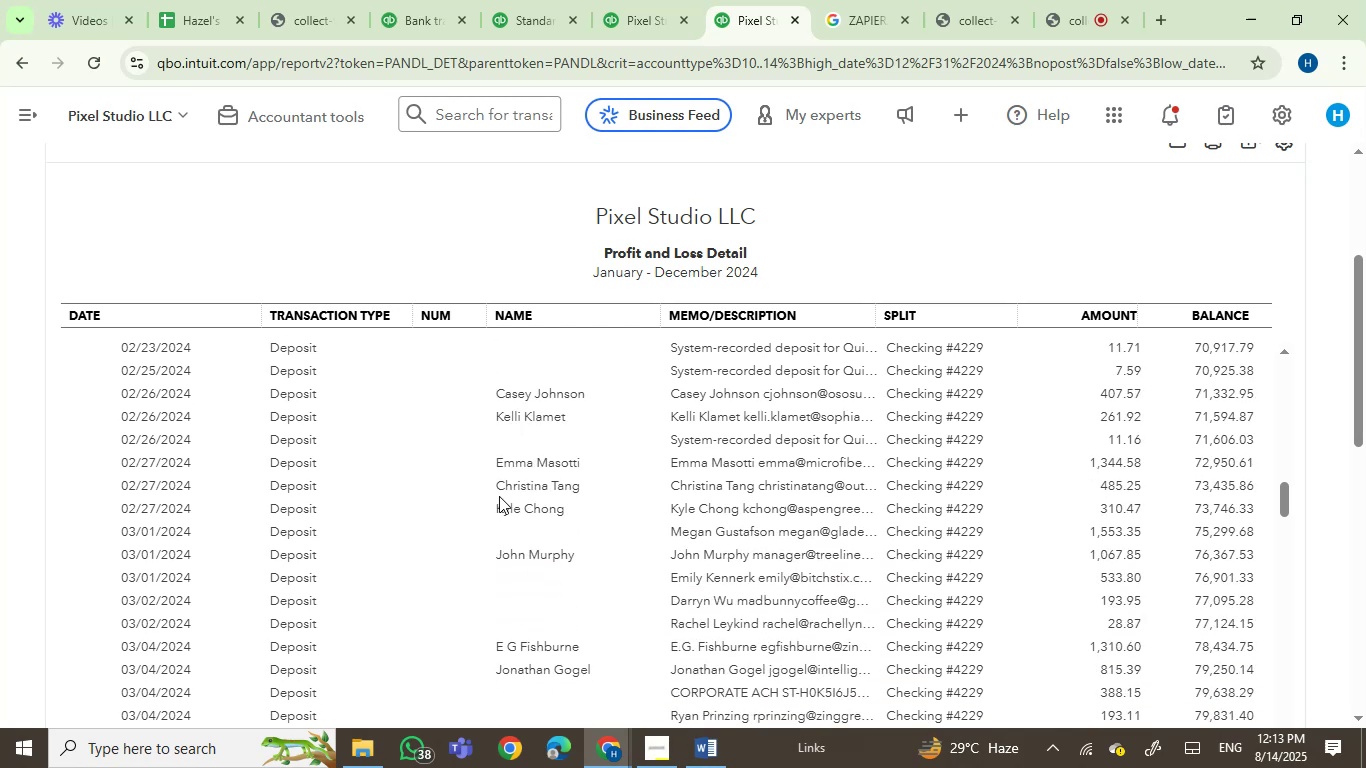 
scroll: coordinate [499, 496], scroll_direction: down, amount: 5.0
 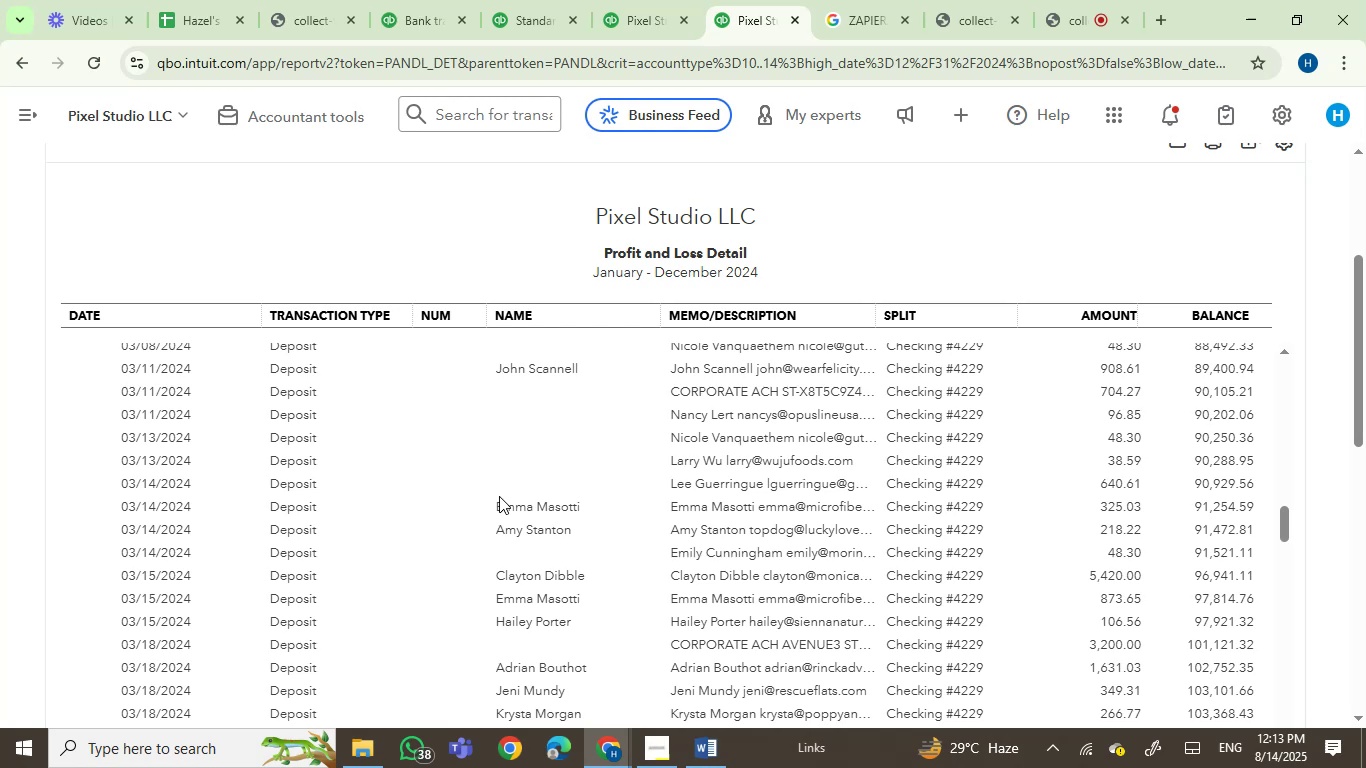 
wait(6.17)
 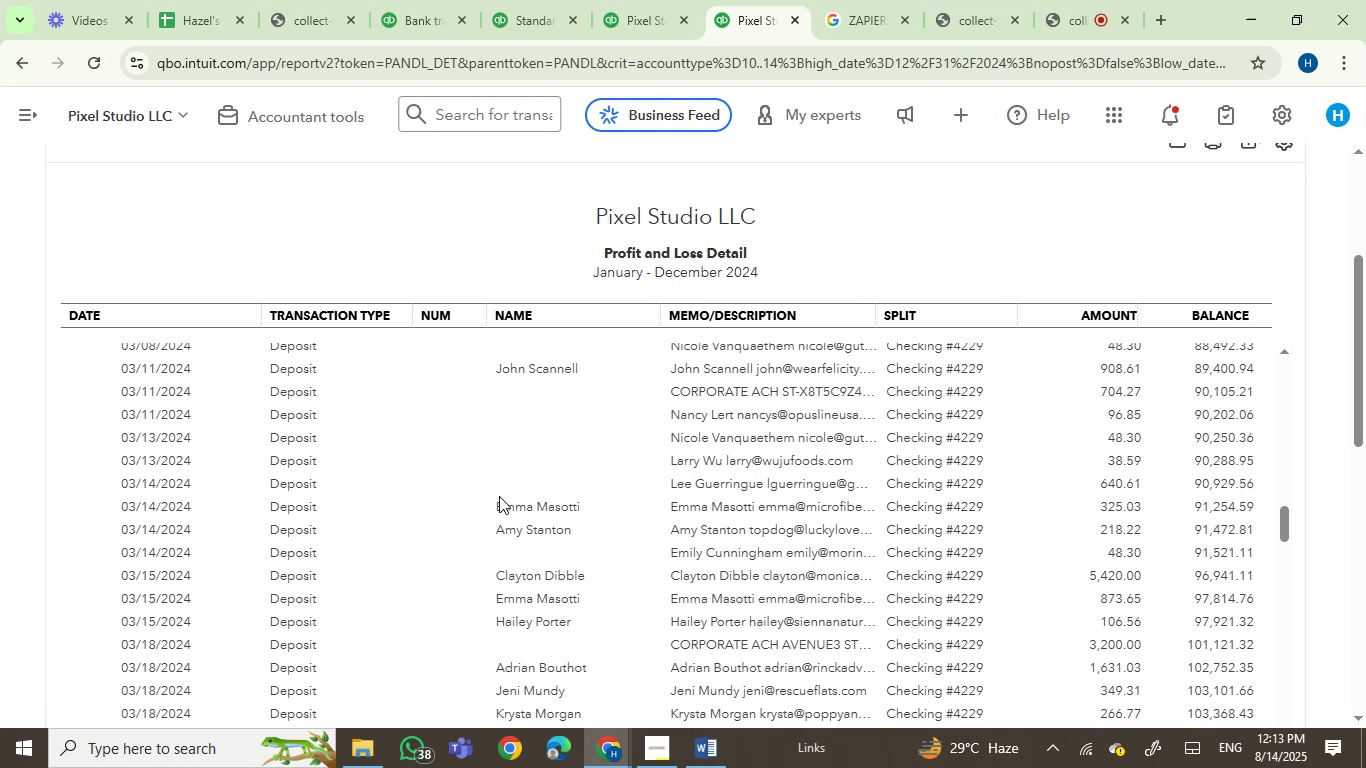 
scroll: coordinate [499, 496], scroll_direction: down, amount: 1.0
 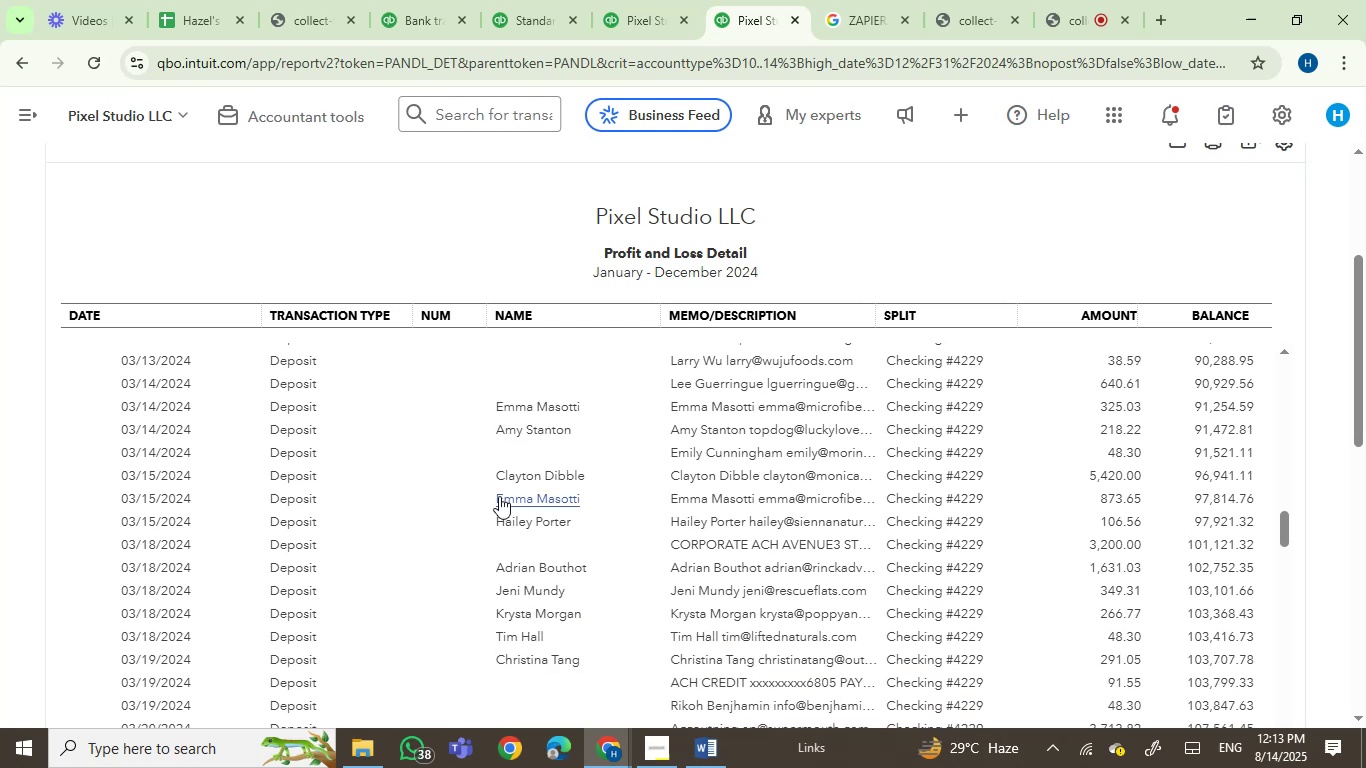 
wait(6.74)
 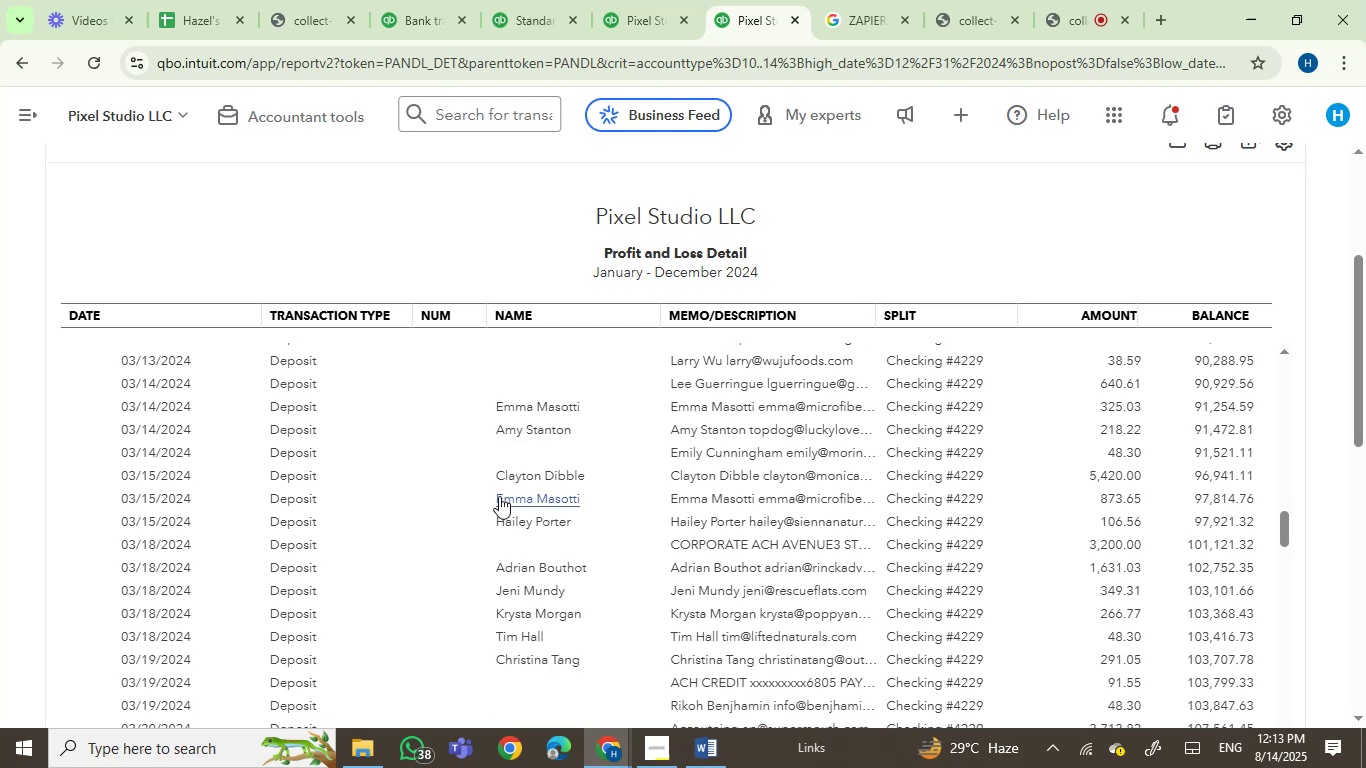 
scroll: coordinate [499, 496], scroll_direction: down, amount: 5.0
 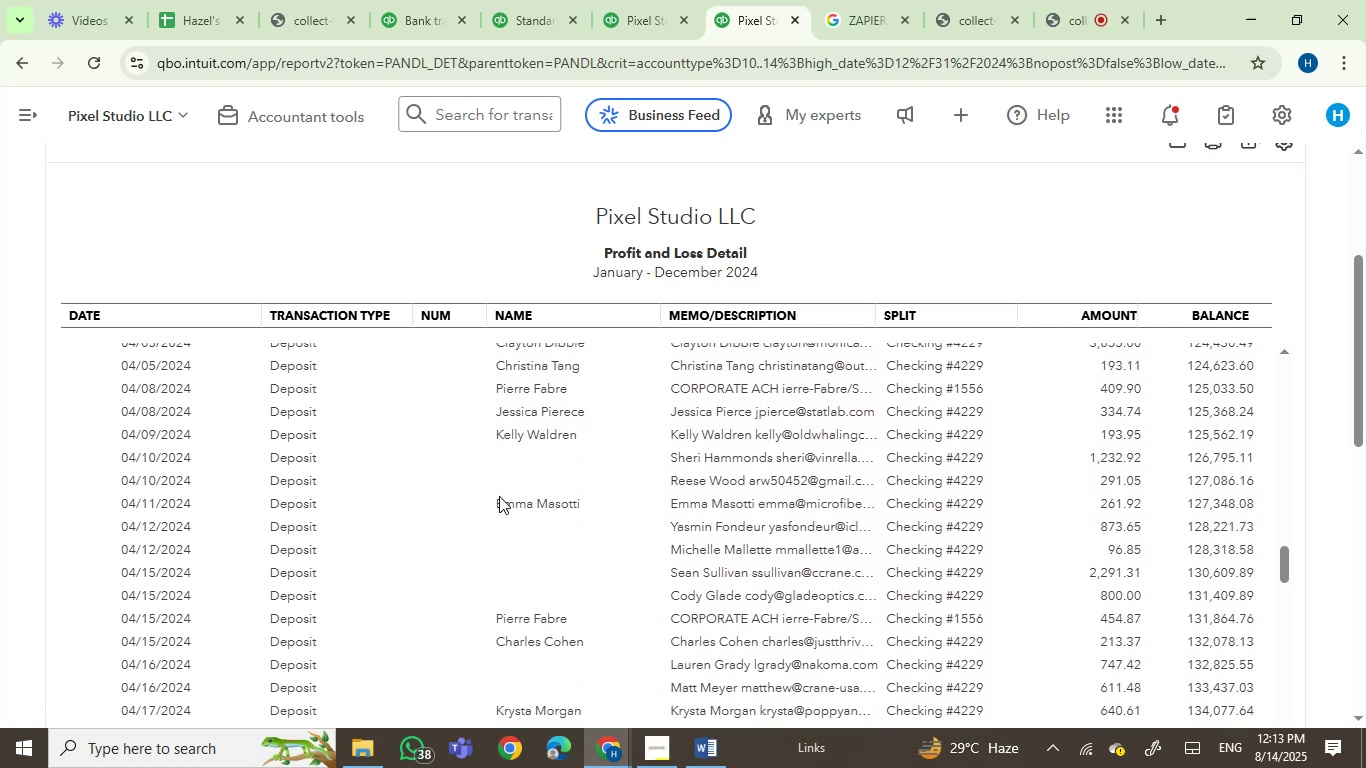 
scroll: coordinate [499, 496], scroll_direction: up, amount: 1.0
 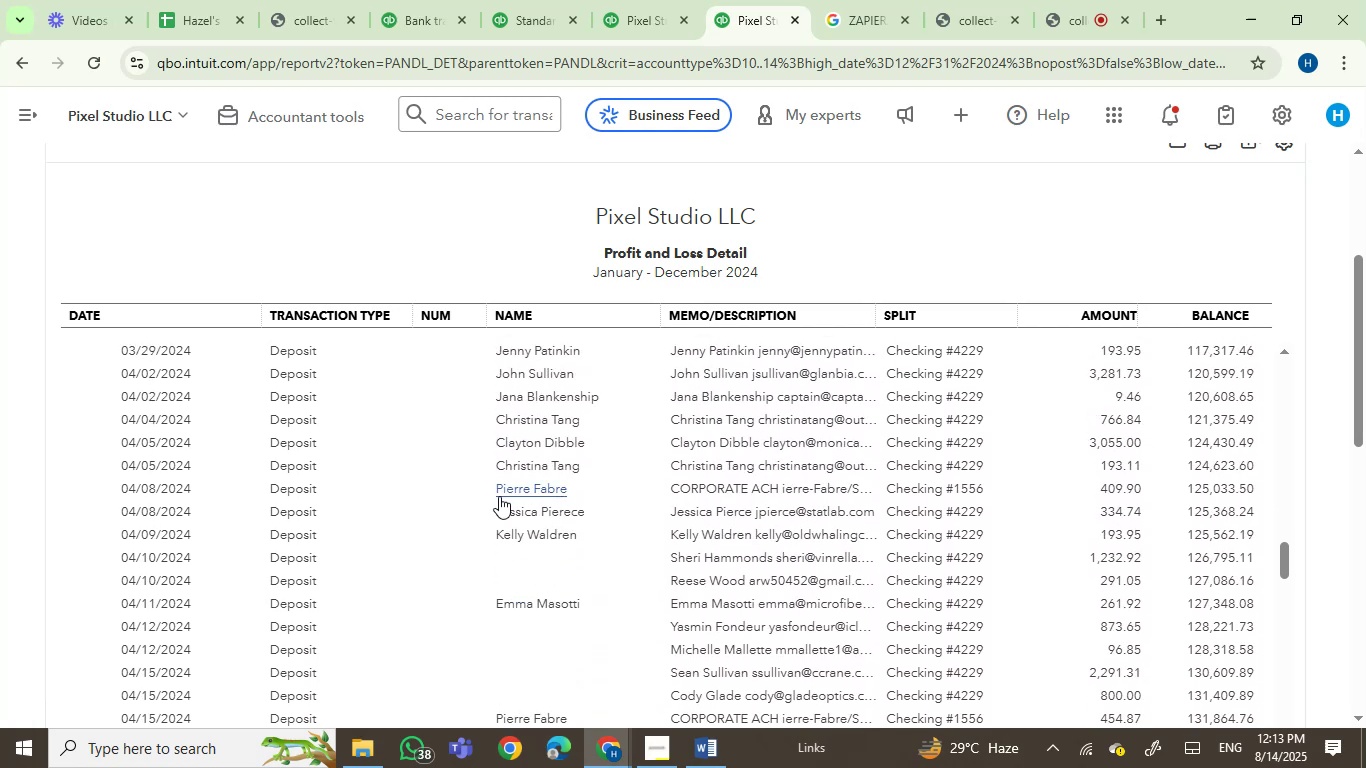 
scroll: coordinate [501, 497], scroll_direction: down, amount: 72.0
 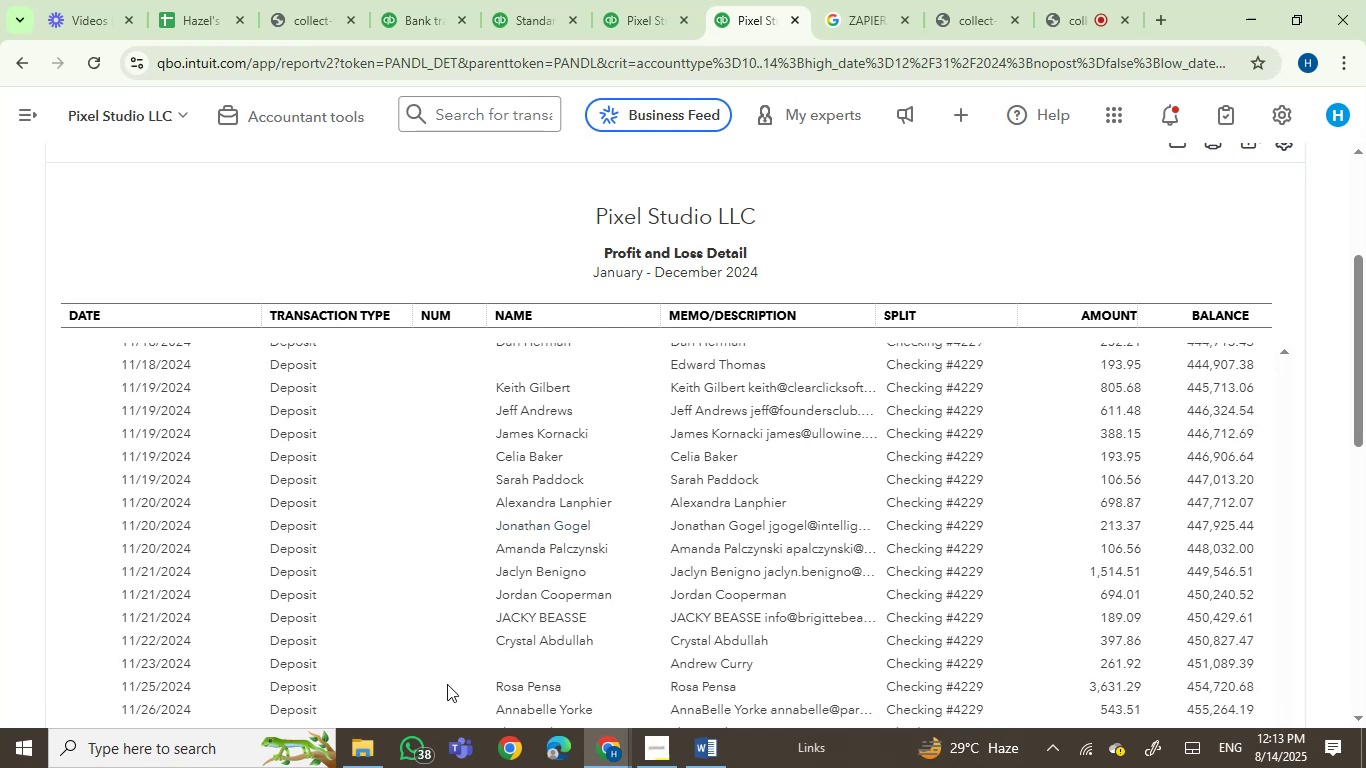 
wait(6.03)
 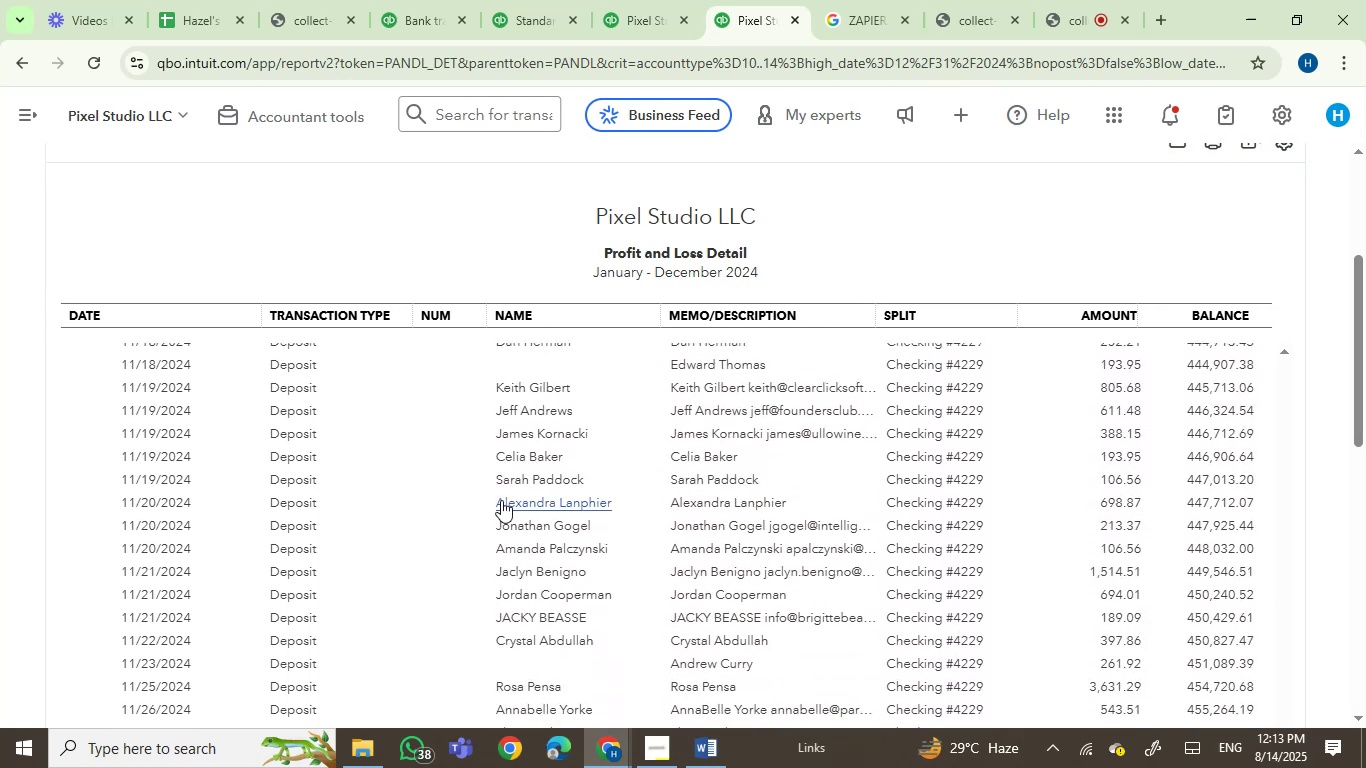 
left_click_drag(start_coordinate=[257, 315], to_coordinate=[209, 324])
 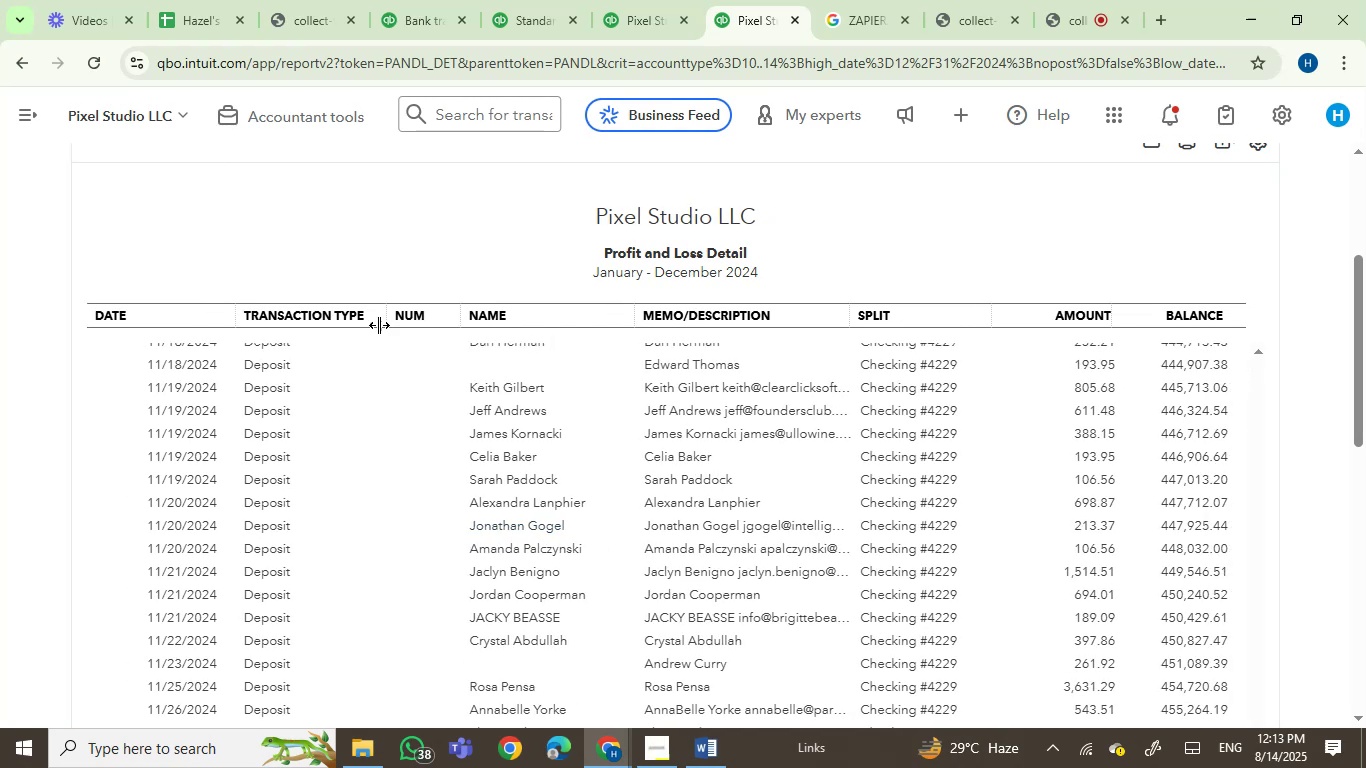 
left_click_drag(start_coordinate=[382, 323], to_coordinate=[313, 325])
 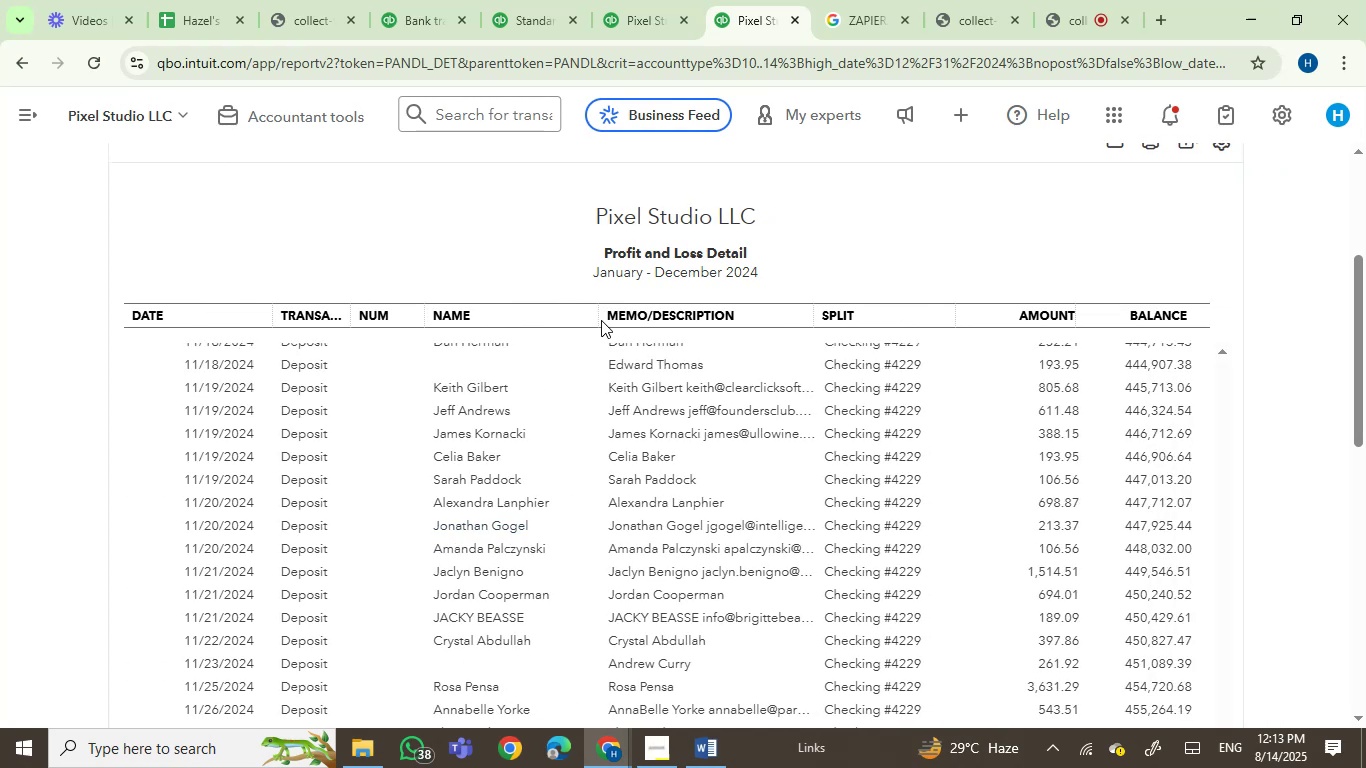 
left_click_drag(start_coordinate=[594, 318], to_coordinate=[549, 321])
 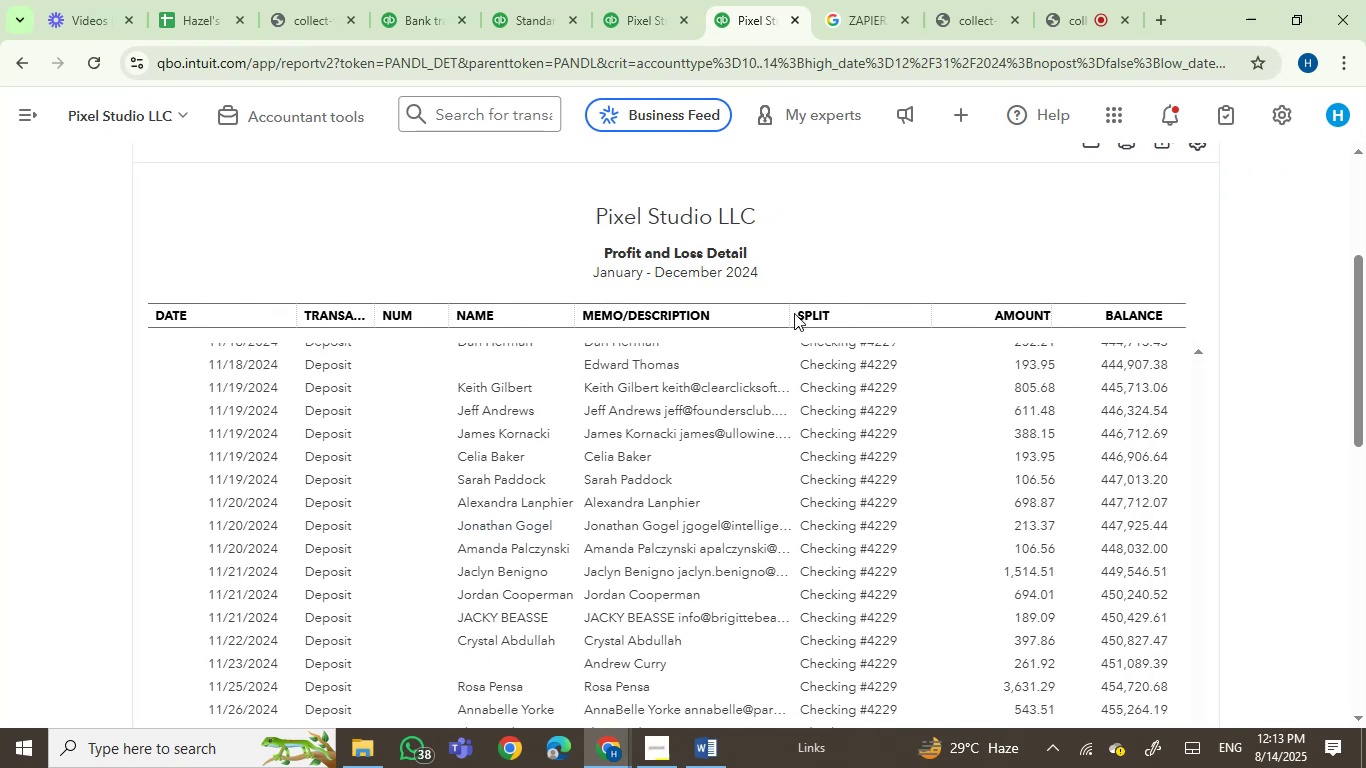 
left_click_drag(start_coordinate=[786, 315], to_coordinate=[1051, 334])
 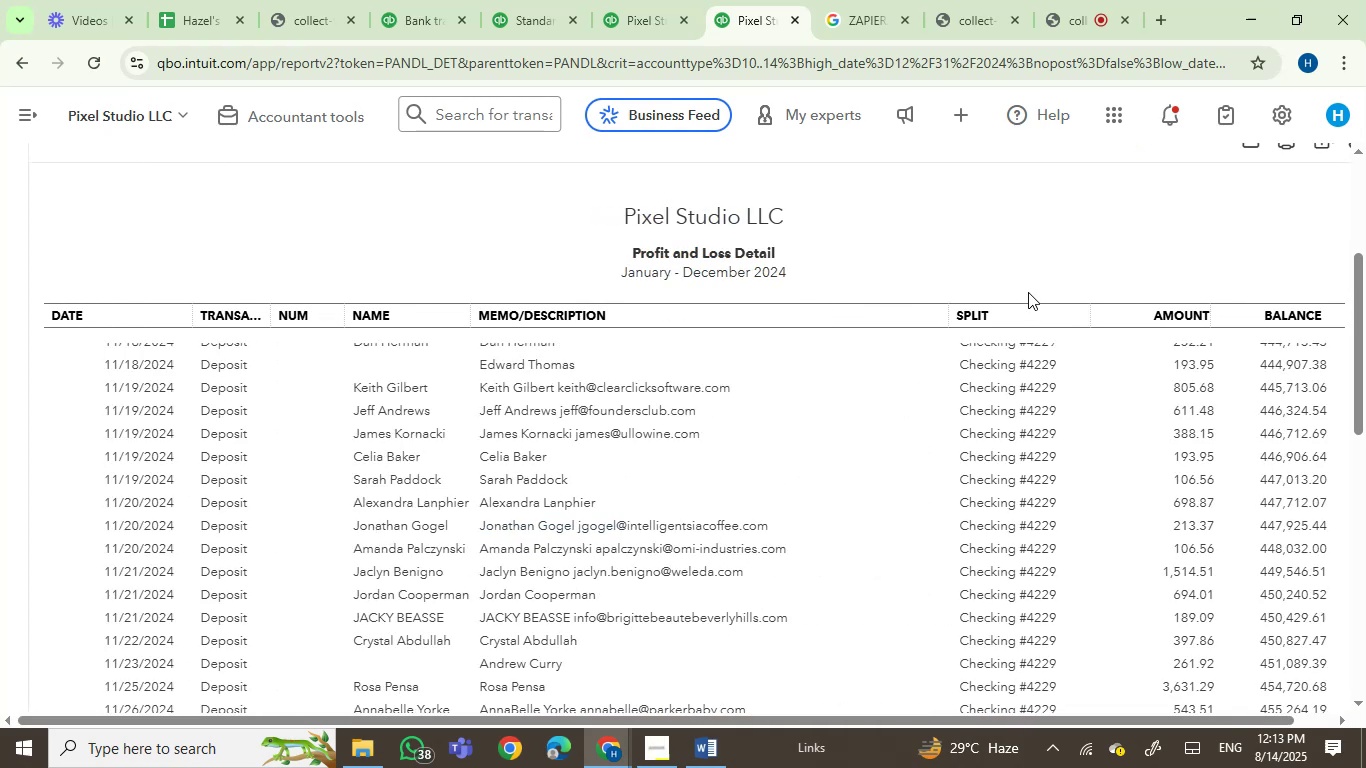 
scroll: coordinate [984, 272], scroll_direction: none, amount: 0.0
 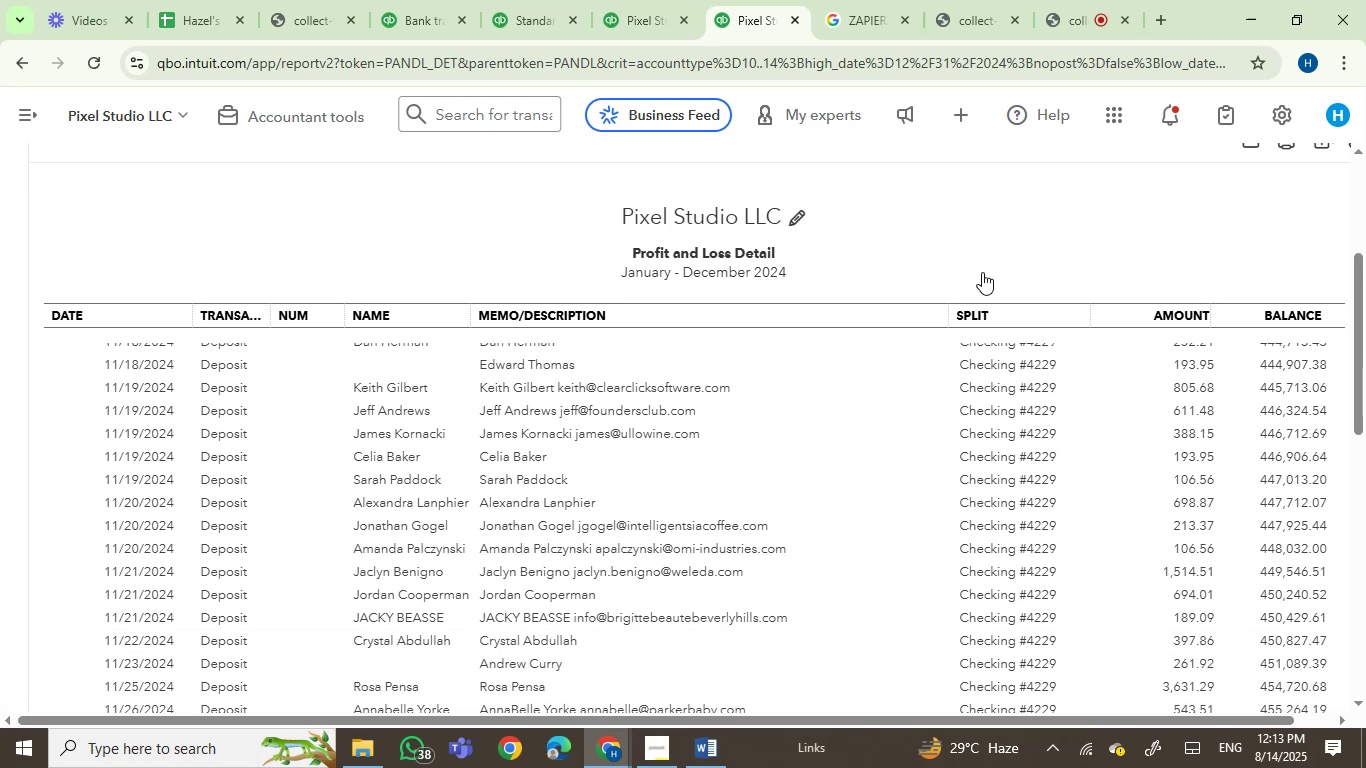 
scroll: coordinate [982, 272], scroll_direction: up, amount: 3.0
 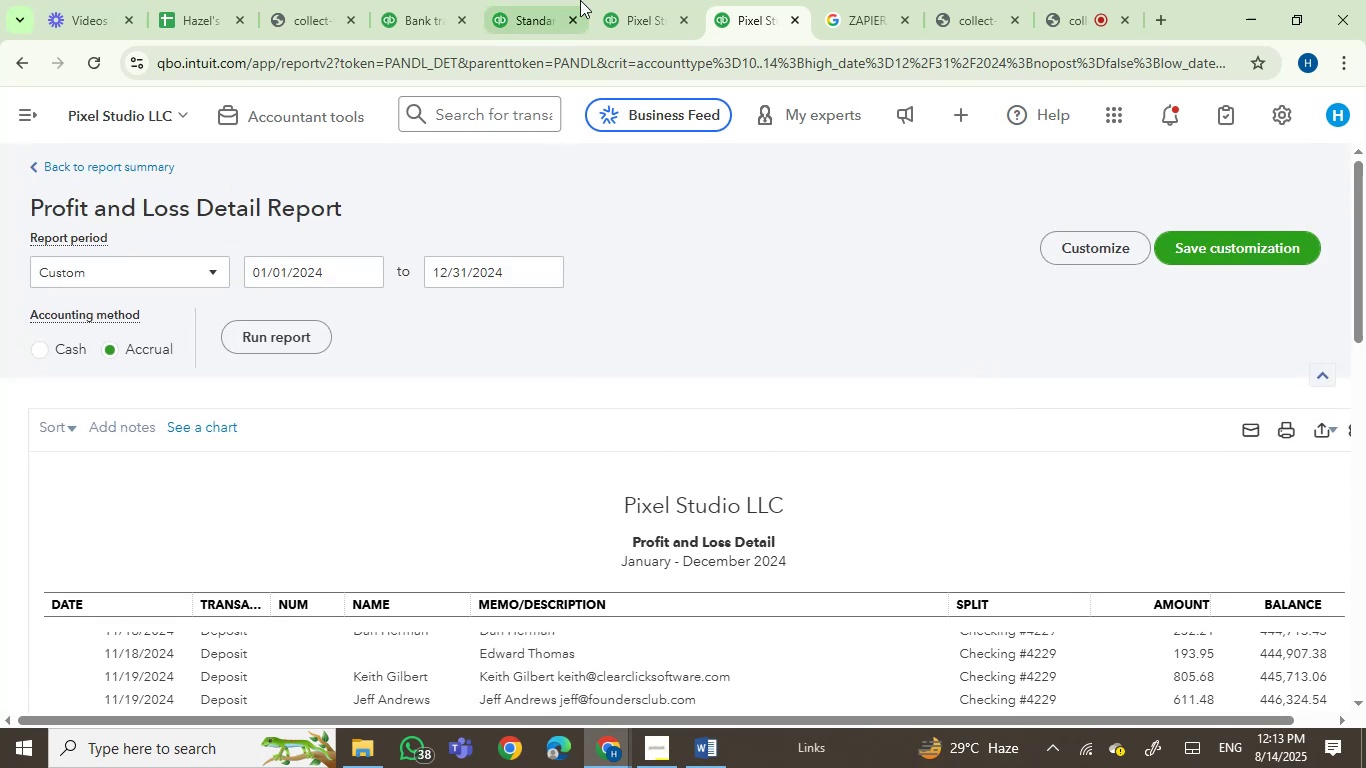 
left_click([678, 0])
 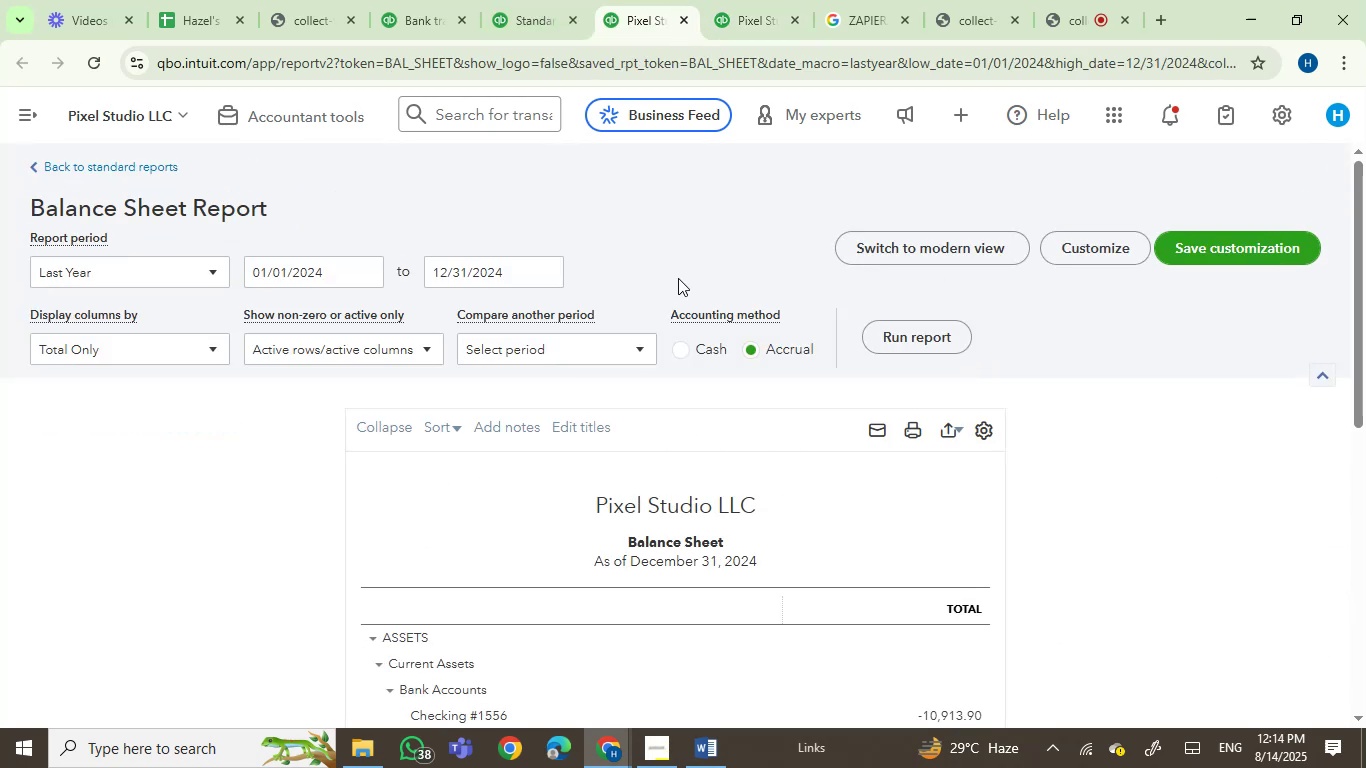 
scroll: coordinate [1140, 414], scroll_direction: down, amount: 3.0
 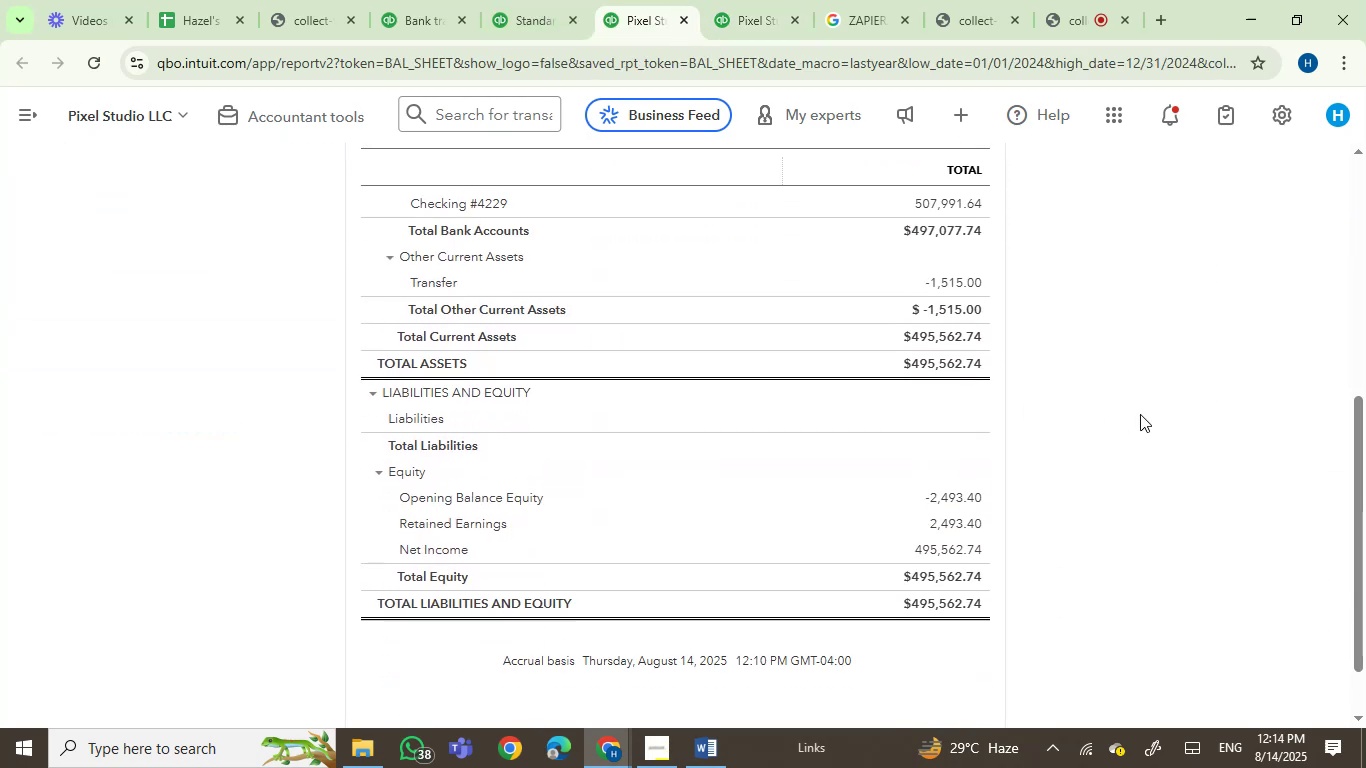 
scroll: coordinate [1140, 414], scroll_direction: up, amount: 1.0
 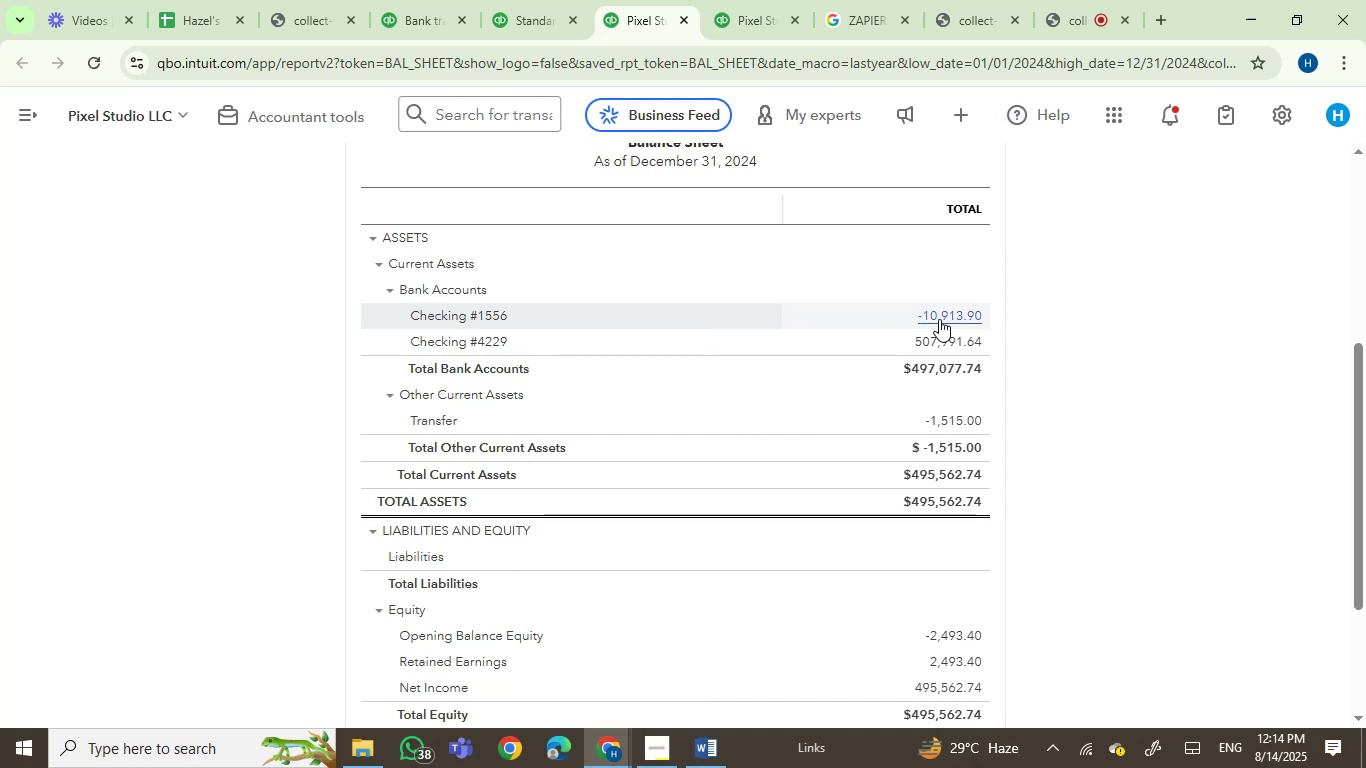 
wait(7.89)
 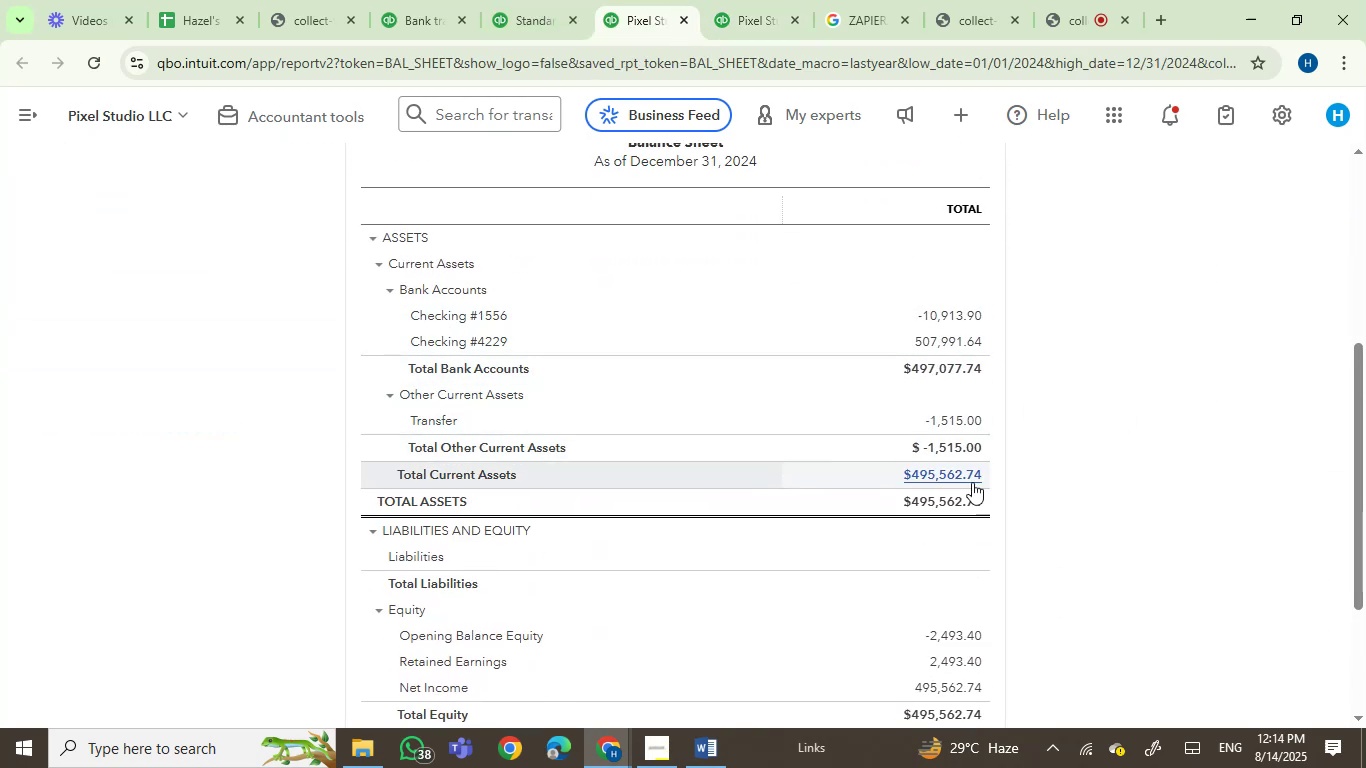 
scroll: coordinate [1069, 471], scroll_direction: down, amount: 2.0
 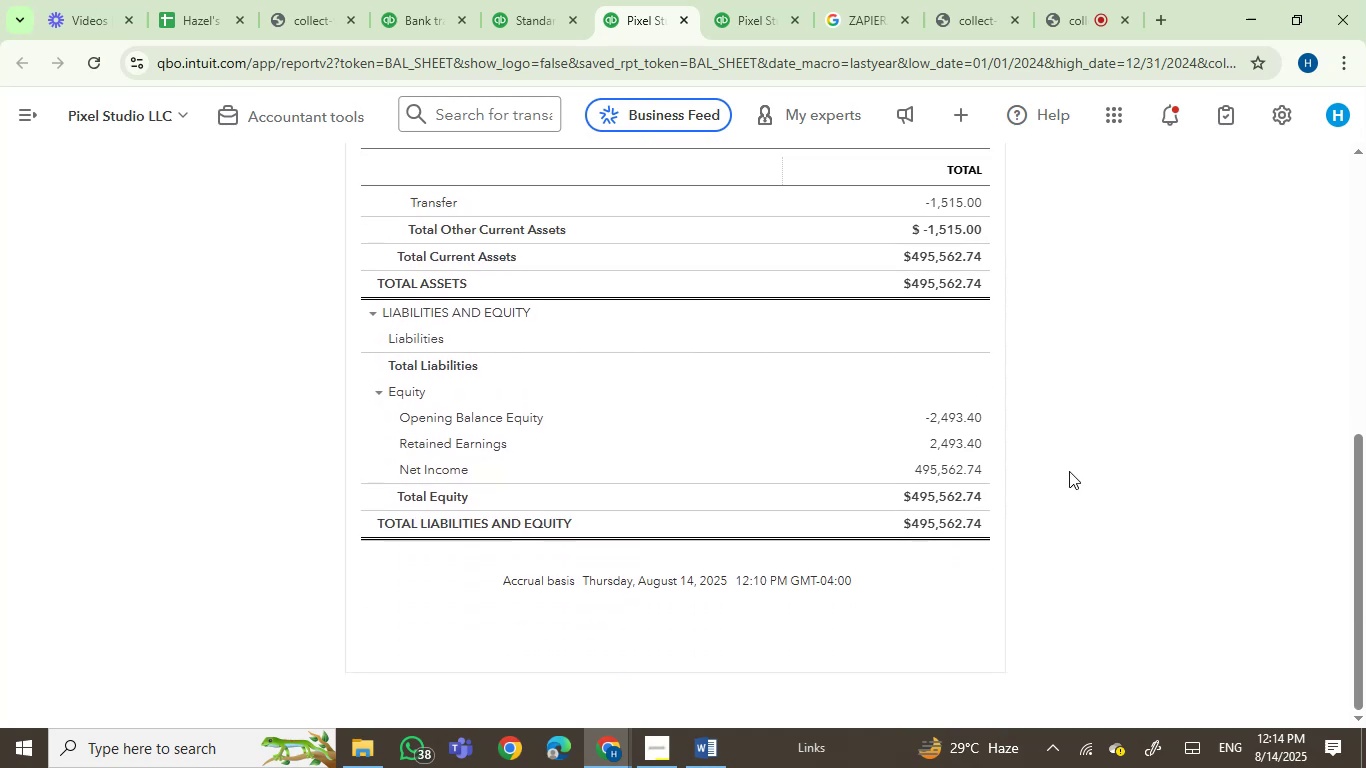 
scroll: coordinate [359, 751], scroll_direction: up, amount: 2.0
 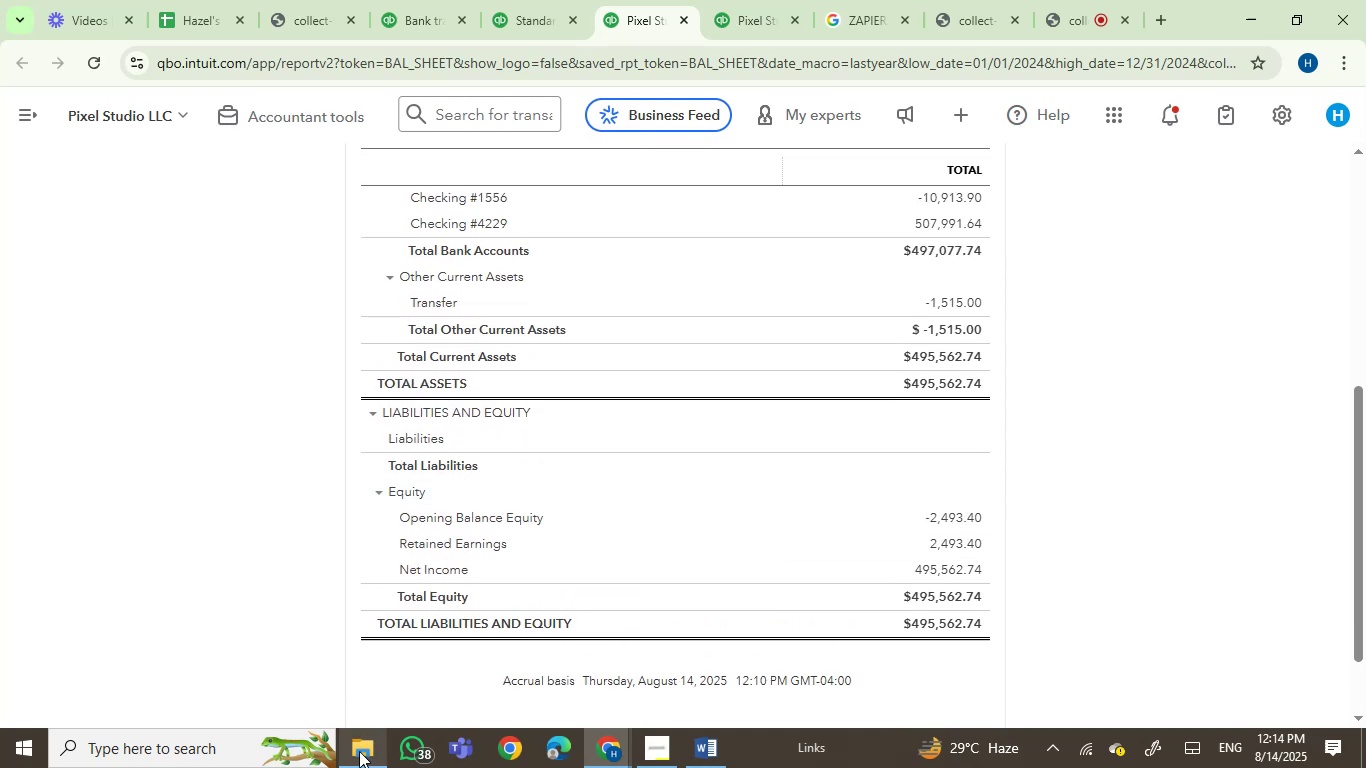 
left_click([359, 751])
 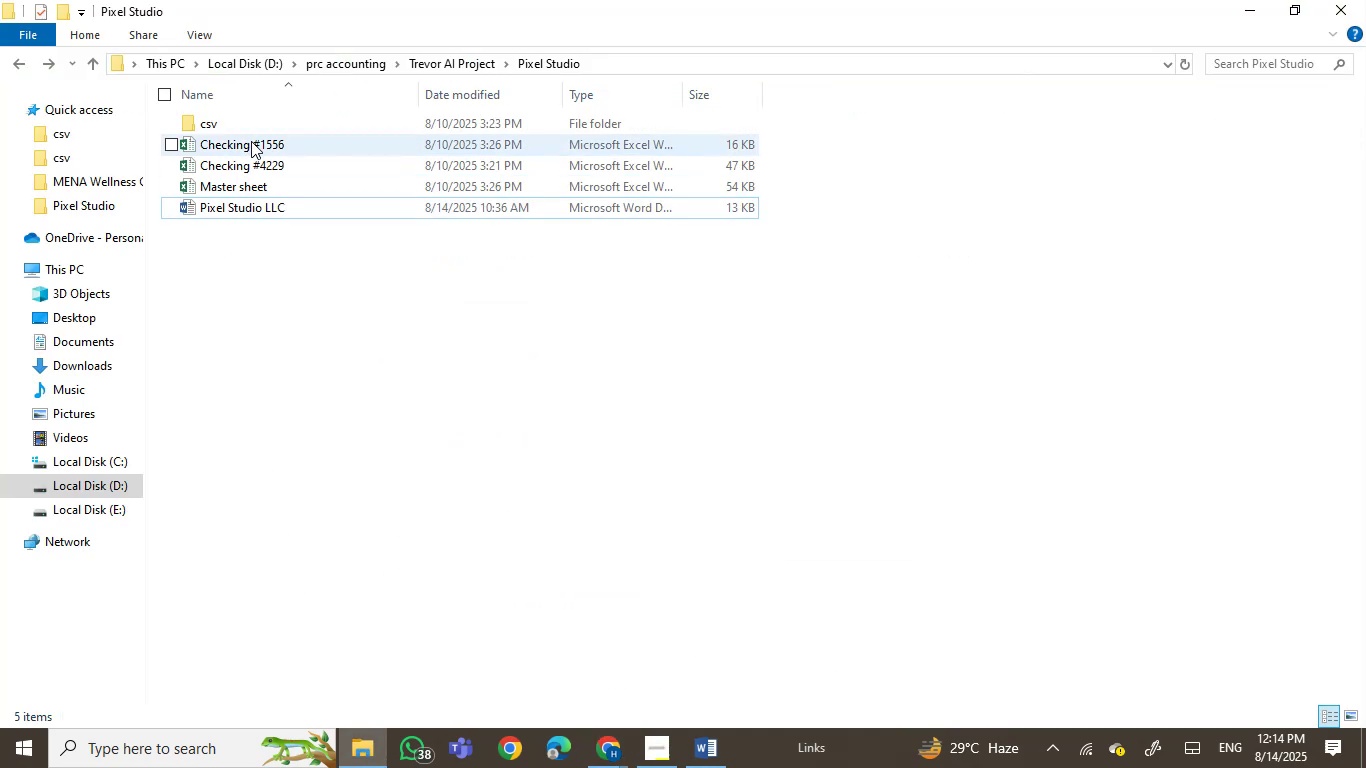 
double_click([251, 141])
 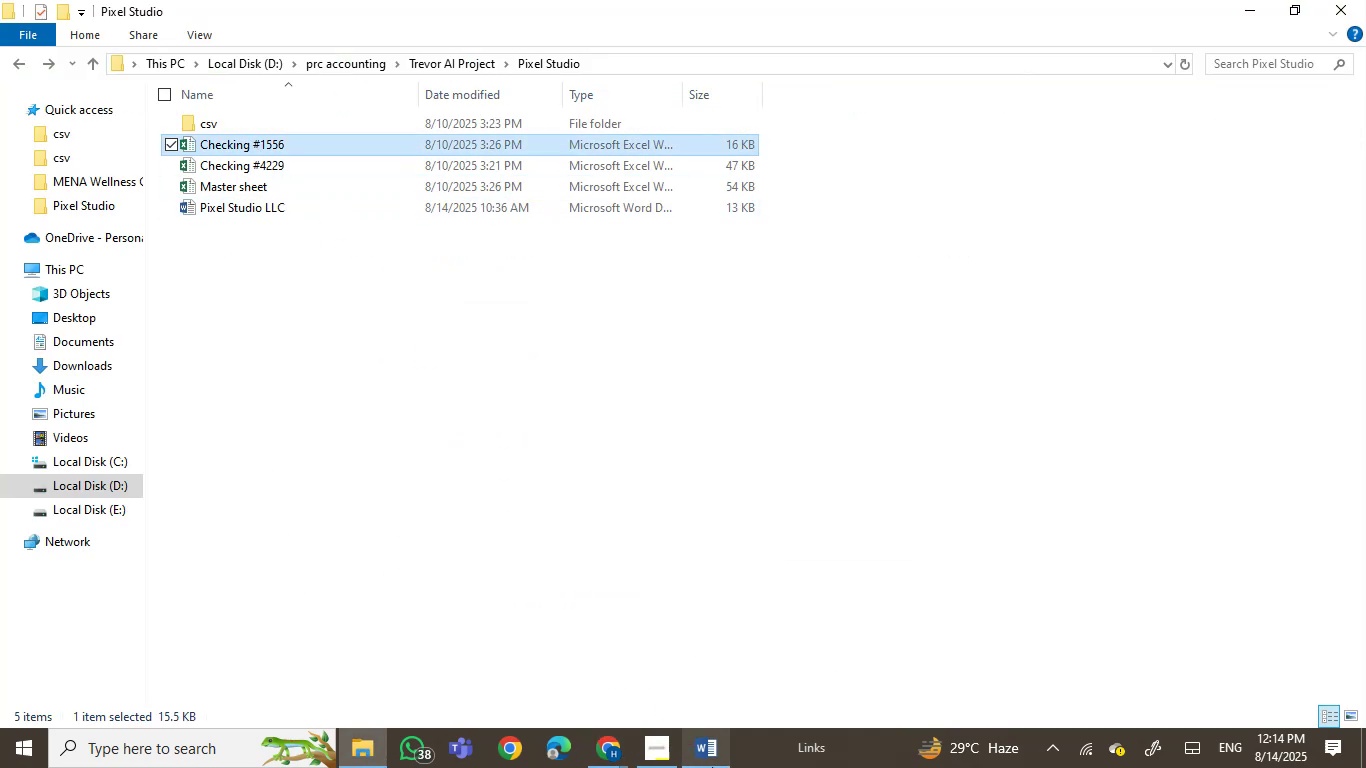 
left_click([718, 751])
 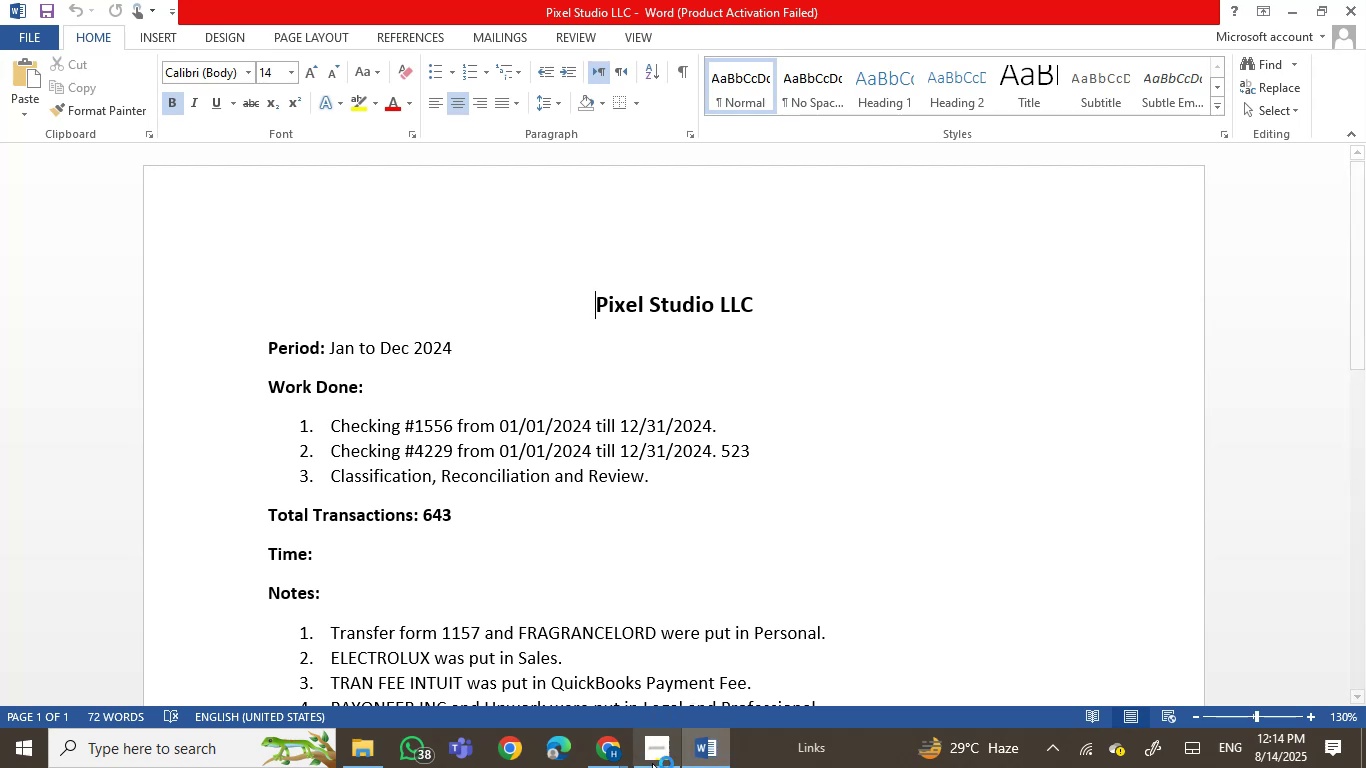 
left_click([599, 750])
 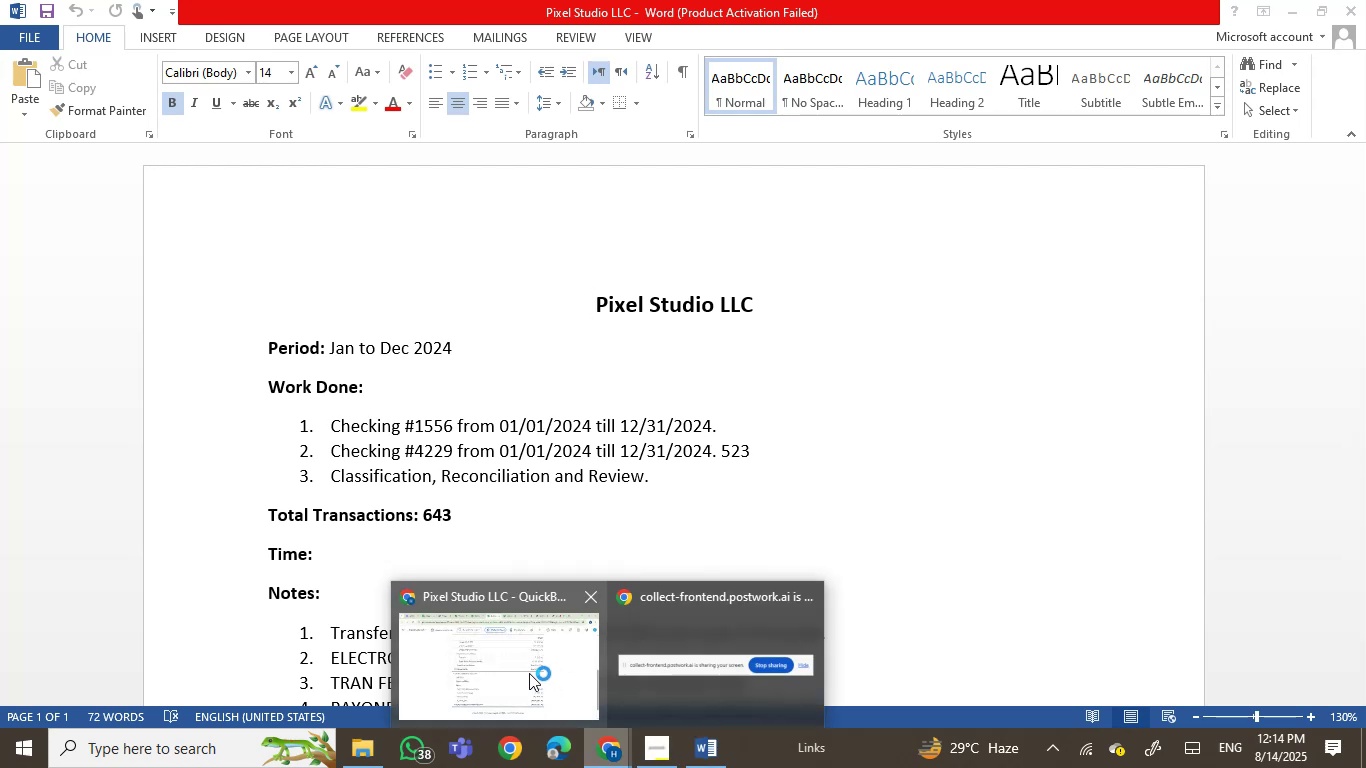 
left_click([508, 660])
 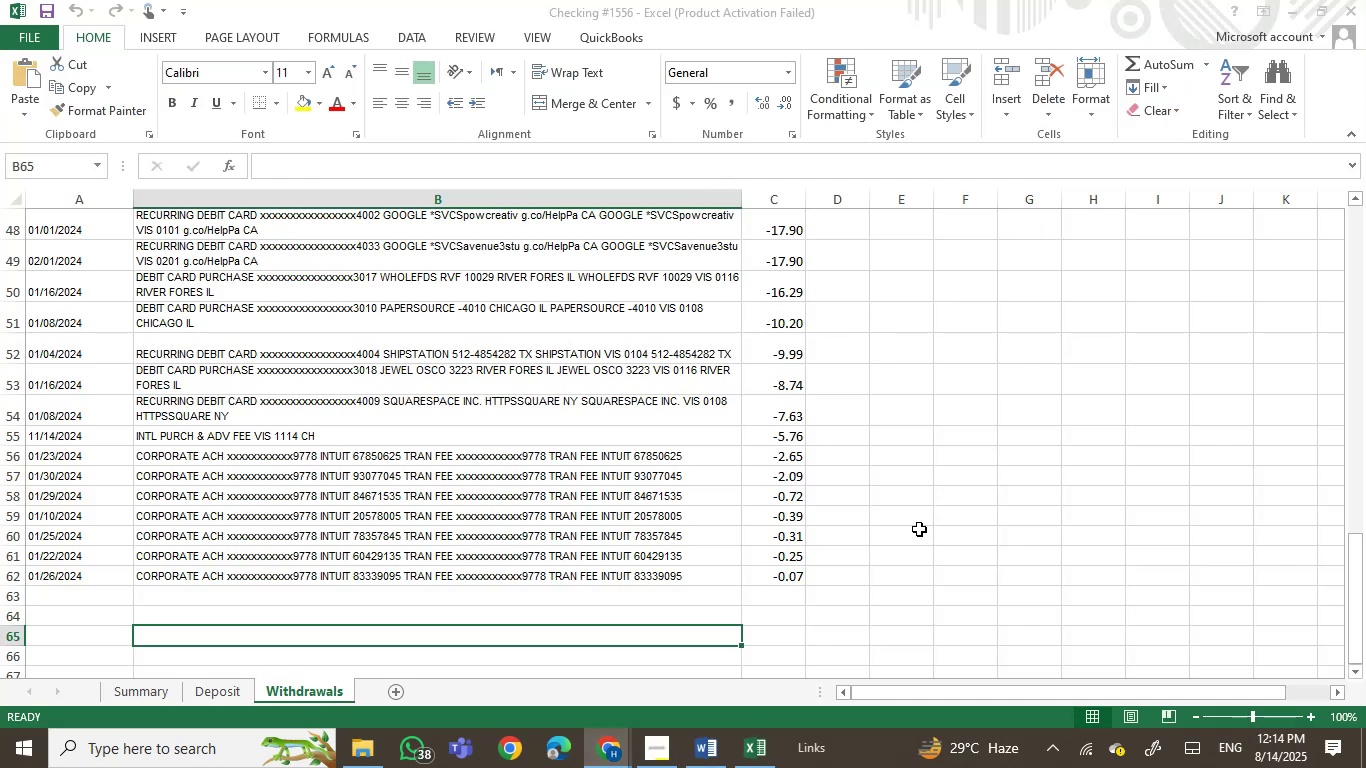 
wait(6.63)
 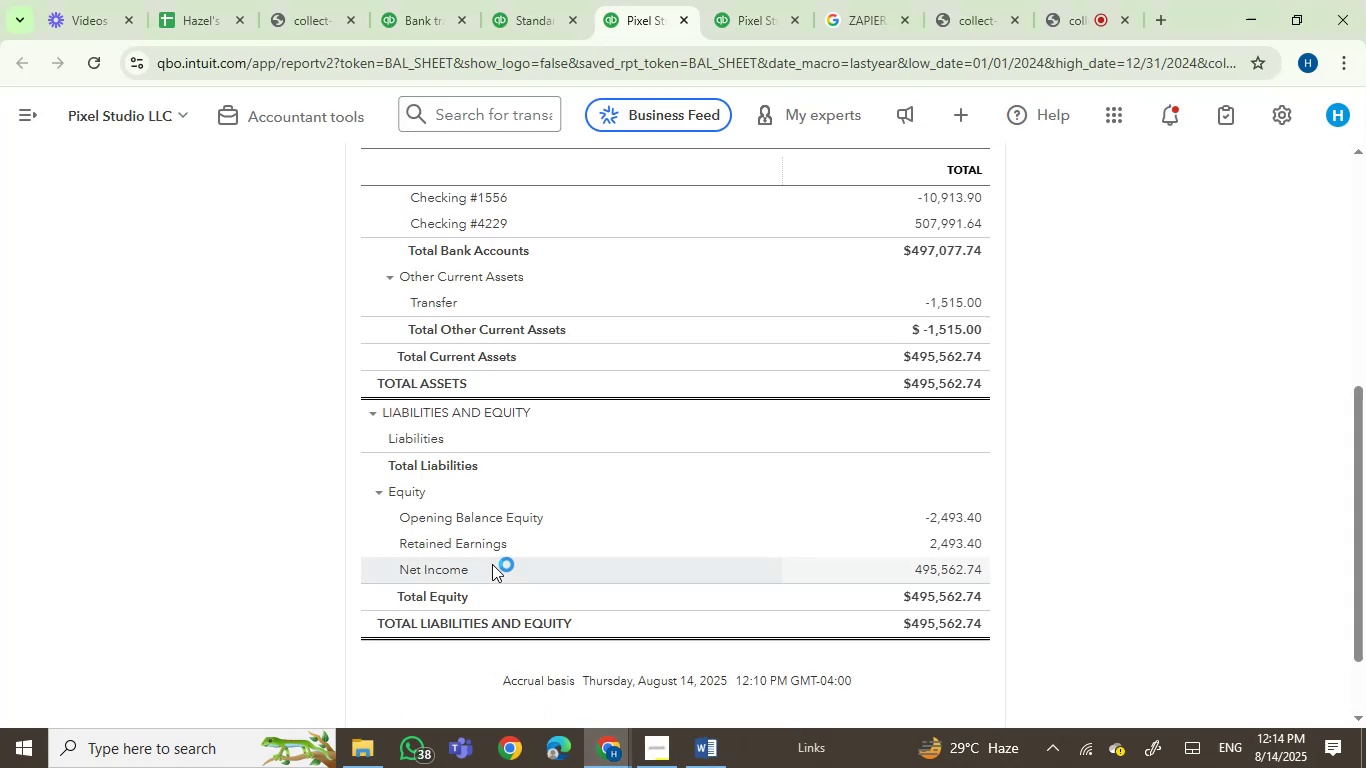 
left_click([862, 554])
 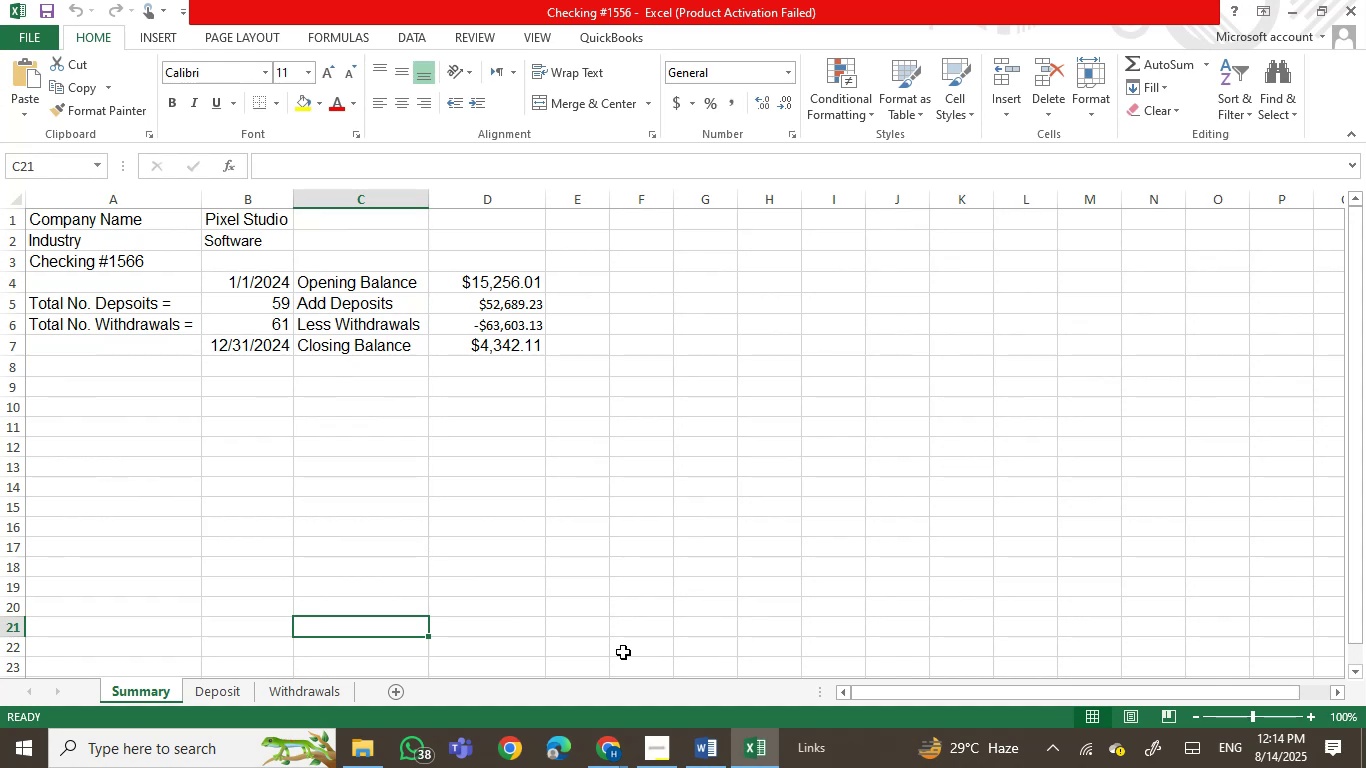 
wait(12.8)
 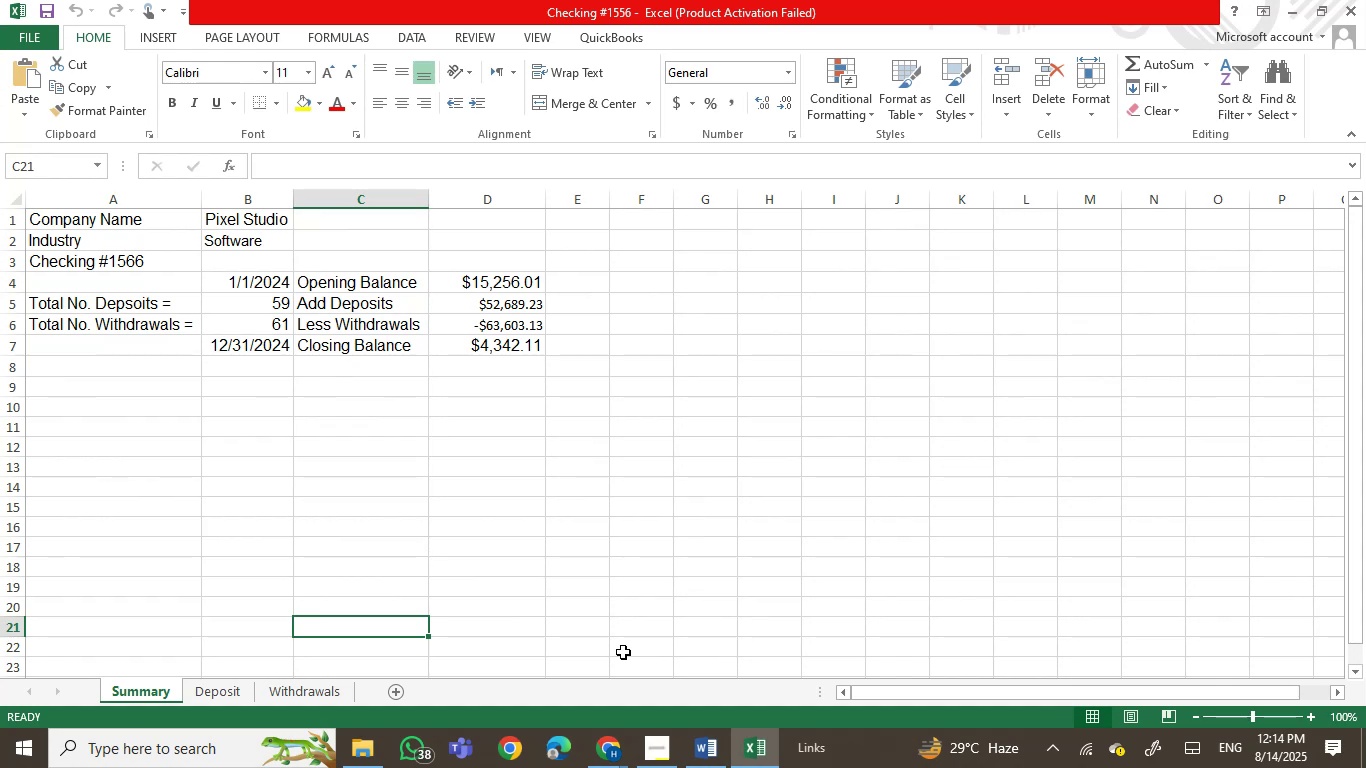 
left_click([748, 751])
 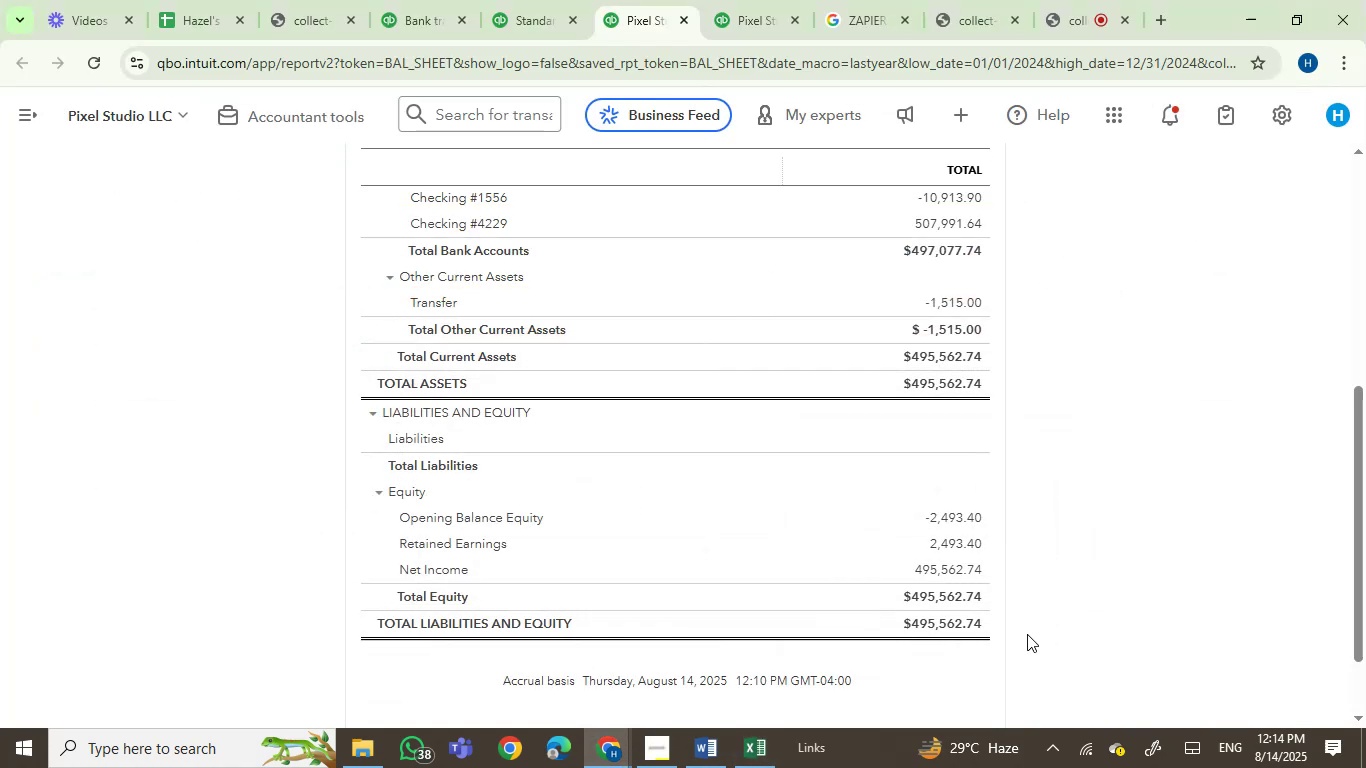 
scroll: coordinate [1096, 483], scroll_direction: up, amount: 3.0
 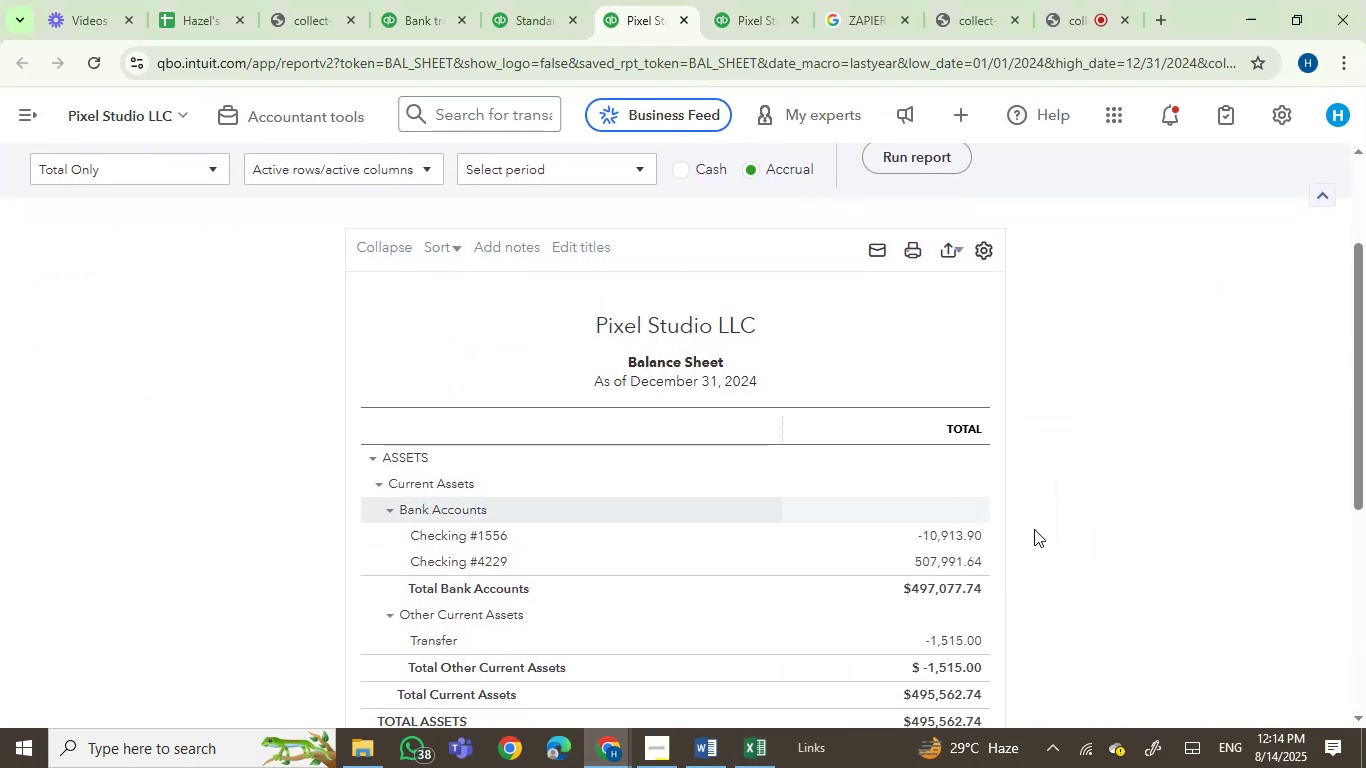 
scroll: coordinate [1237, 477], scroll_direction: down, amount: 2.0
 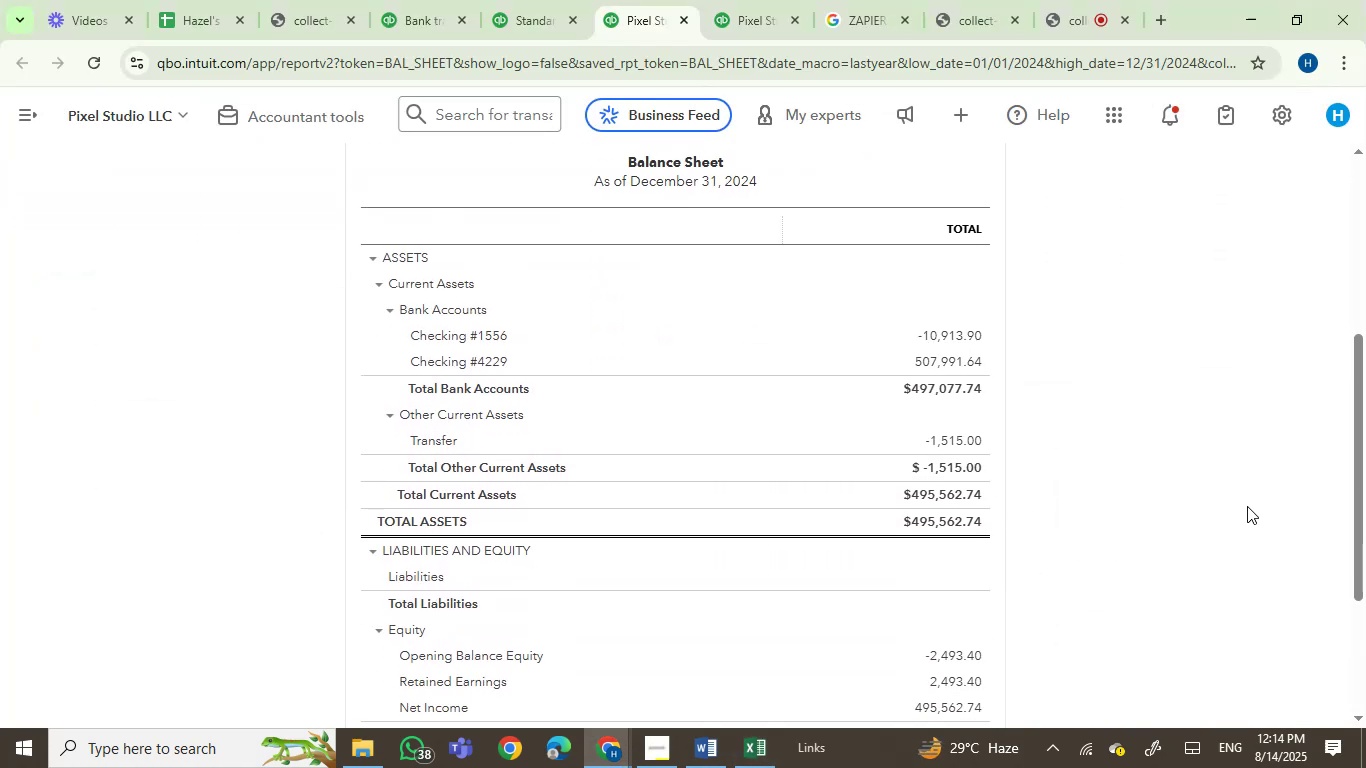 
left_click_drag(start_coordinate=[1361, 517], to_coordinate=[1362, 660])
 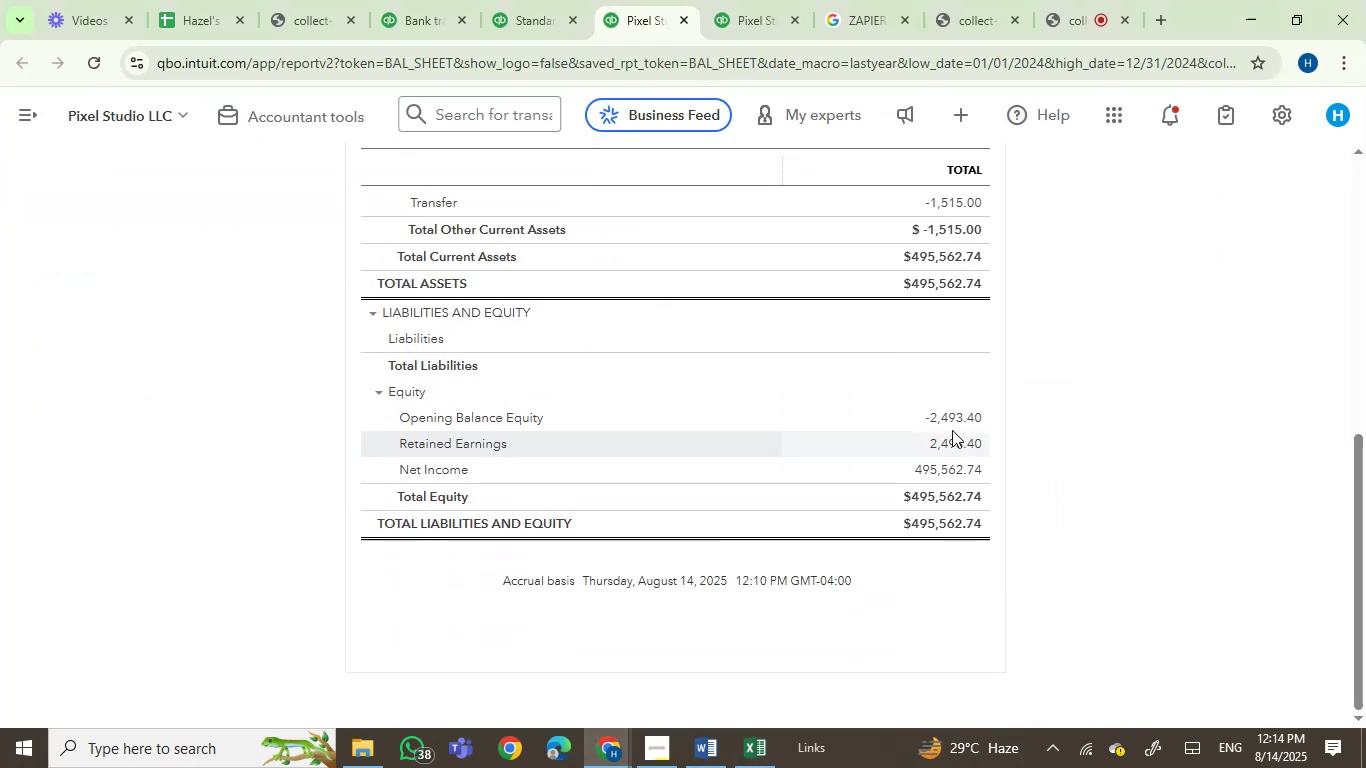 
left_click([958, 422])
 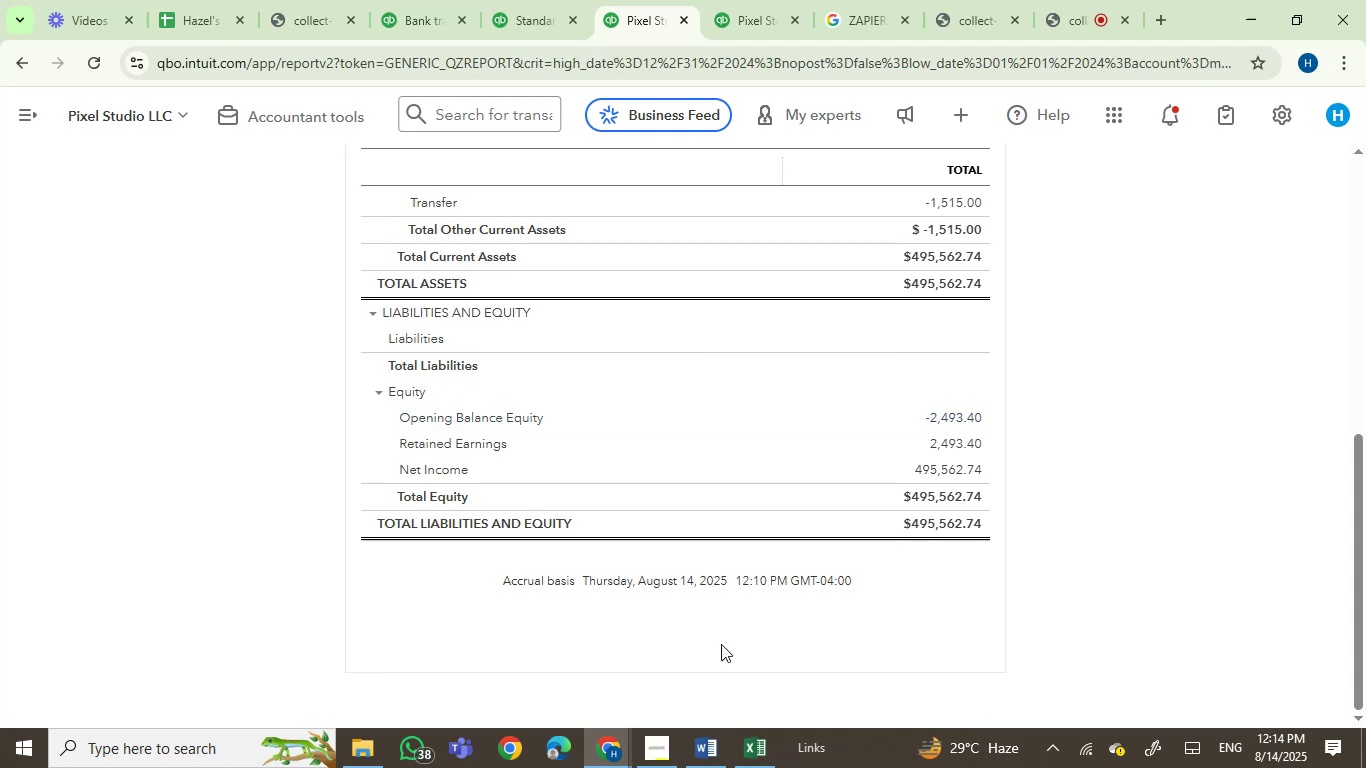 
wait(7.35)
 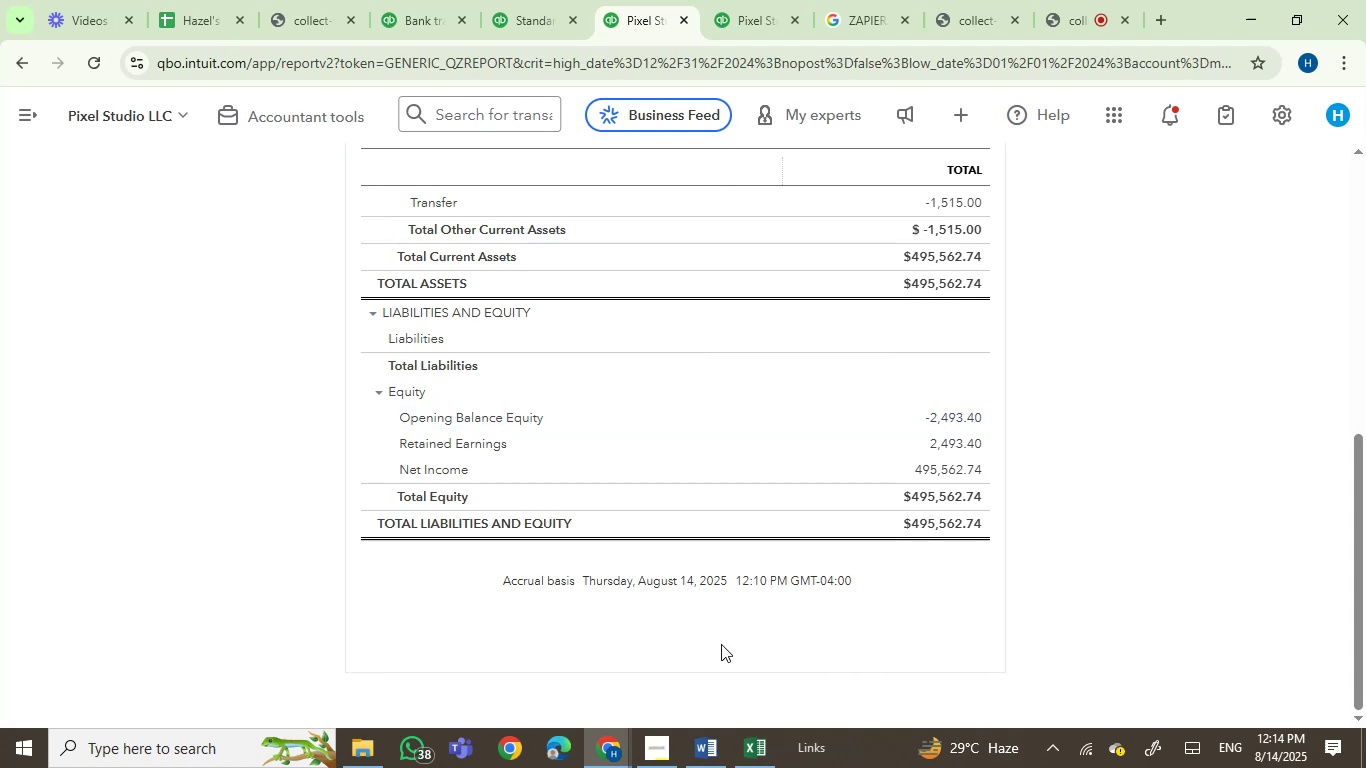 
scroll: coordinate [625, 640], scroll_direction: up, amount: 2.0
 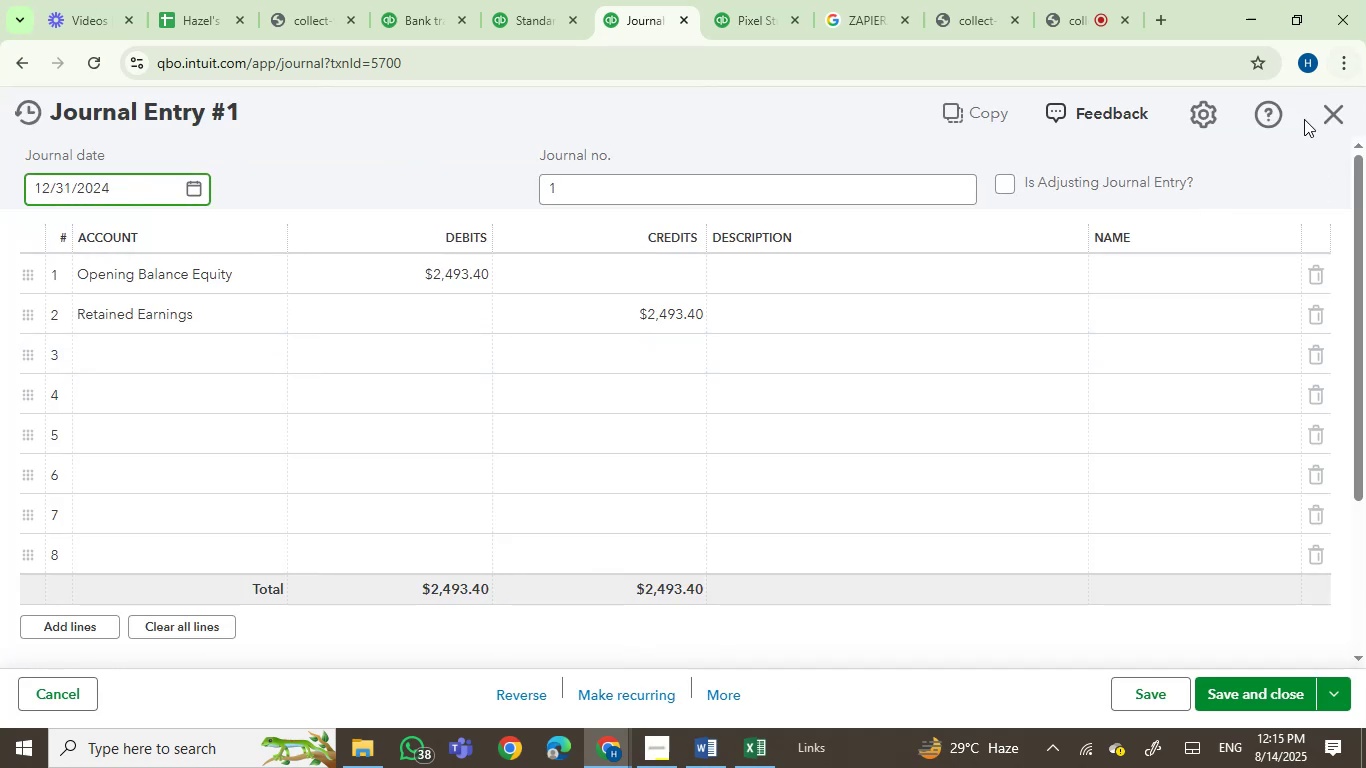 
left_click([1327, 121])
 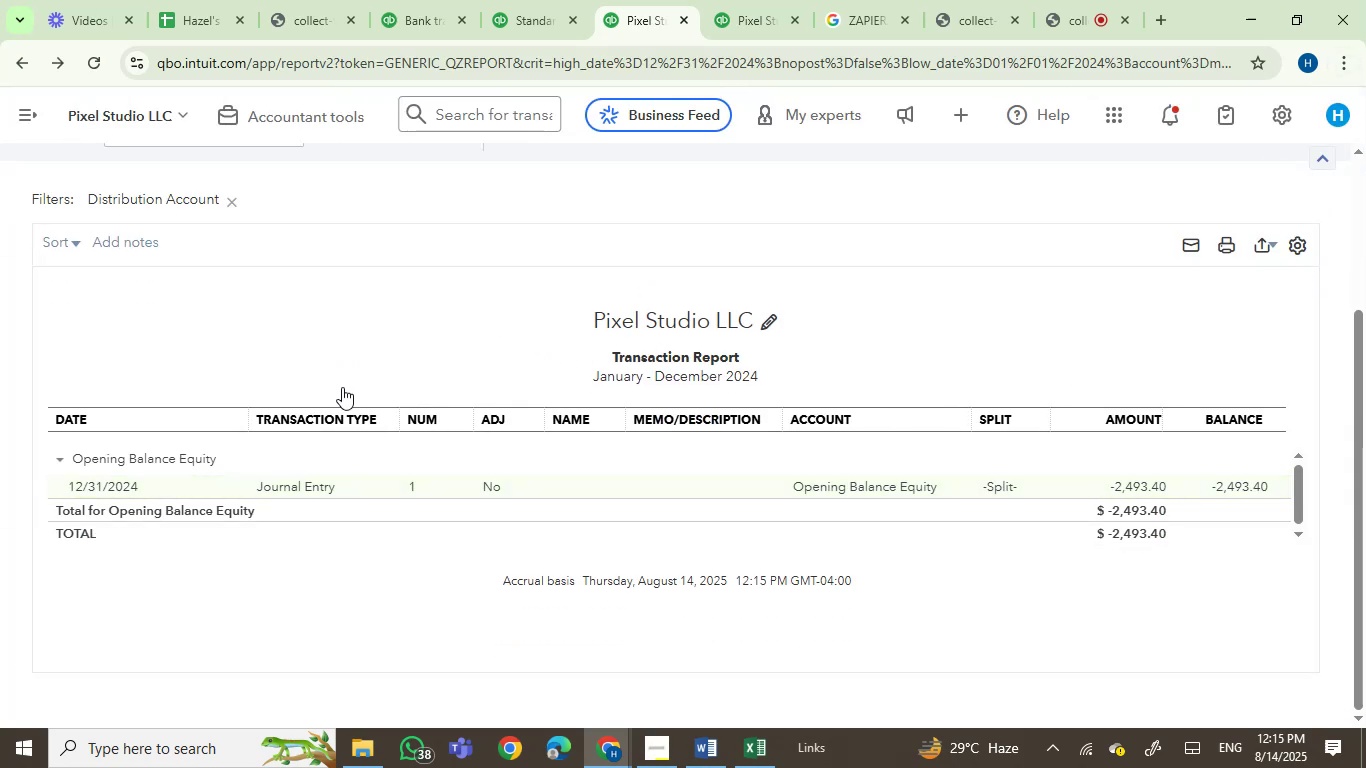 
wait(5.89)
 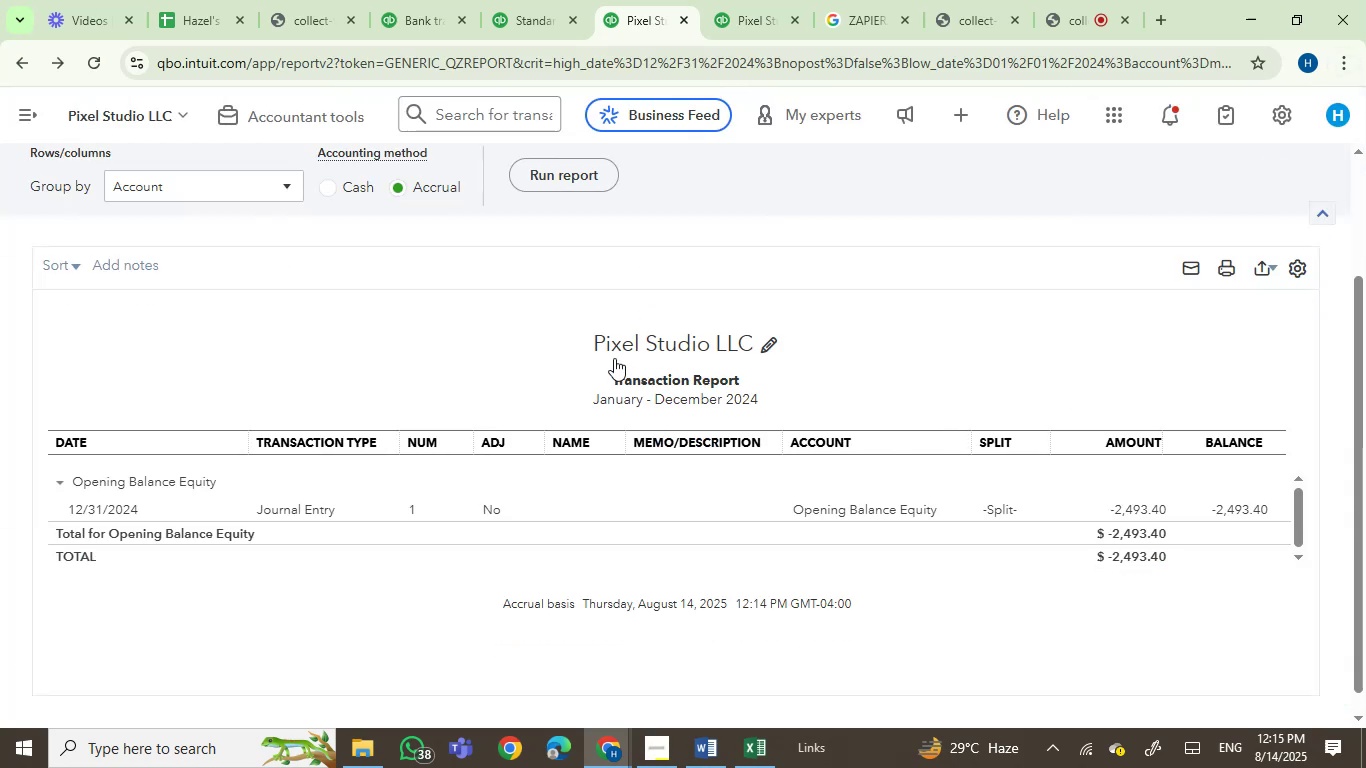 
left_click([317, 484])
 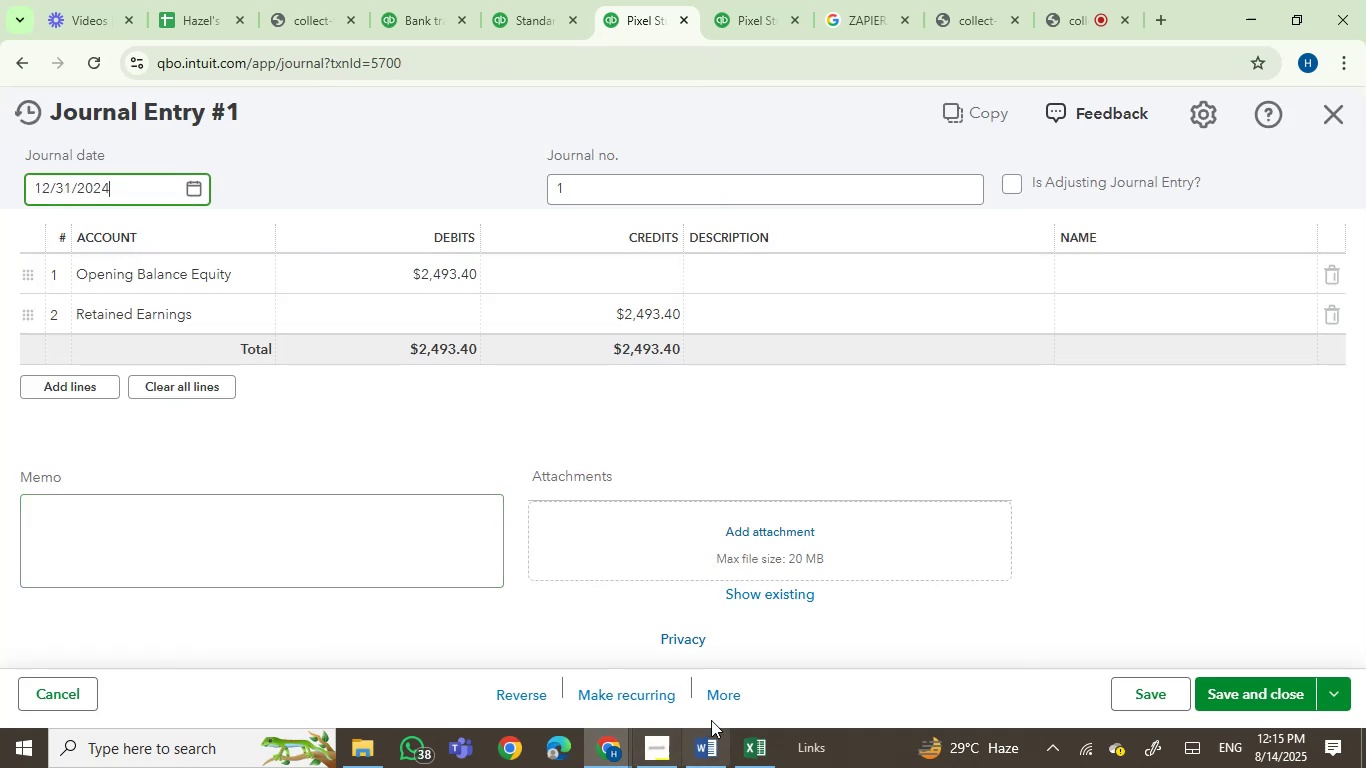 
left_click([738, 699])
 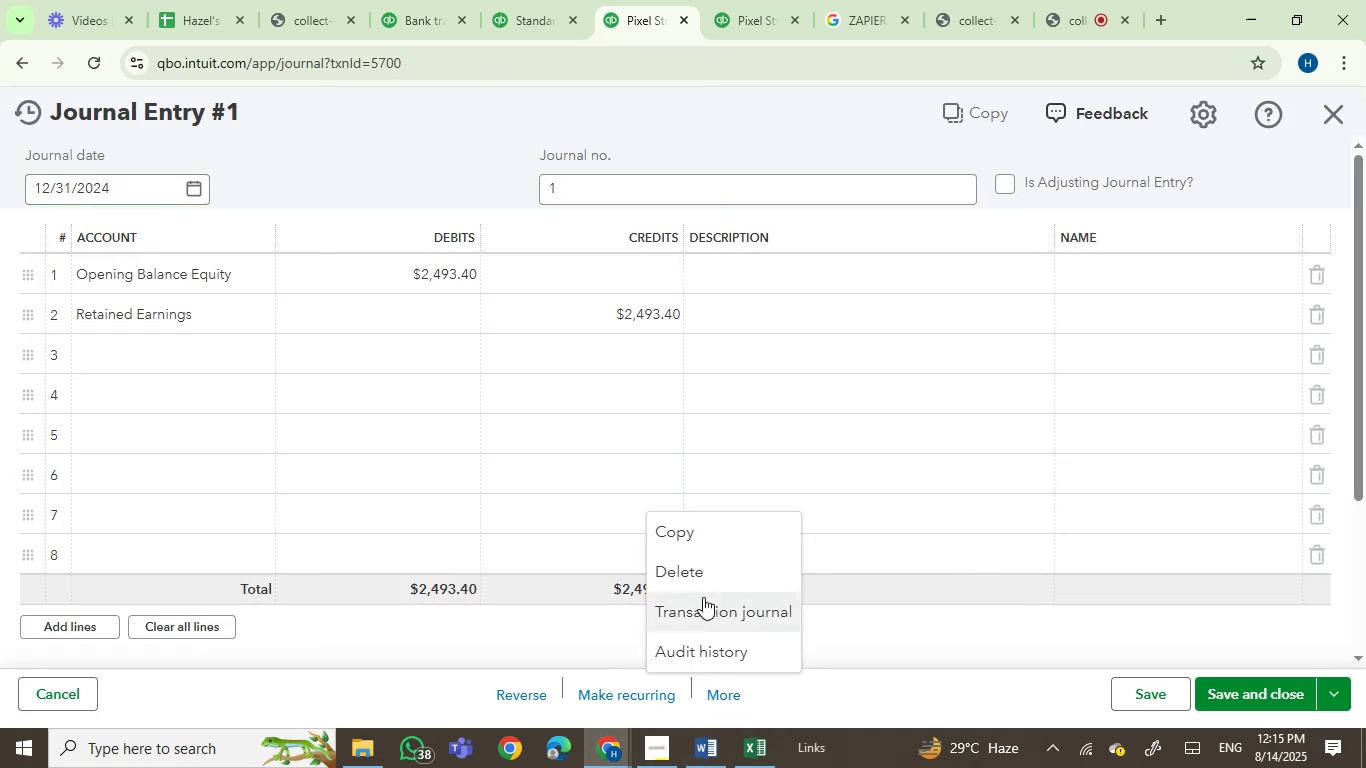 
left_click([703, 578])
 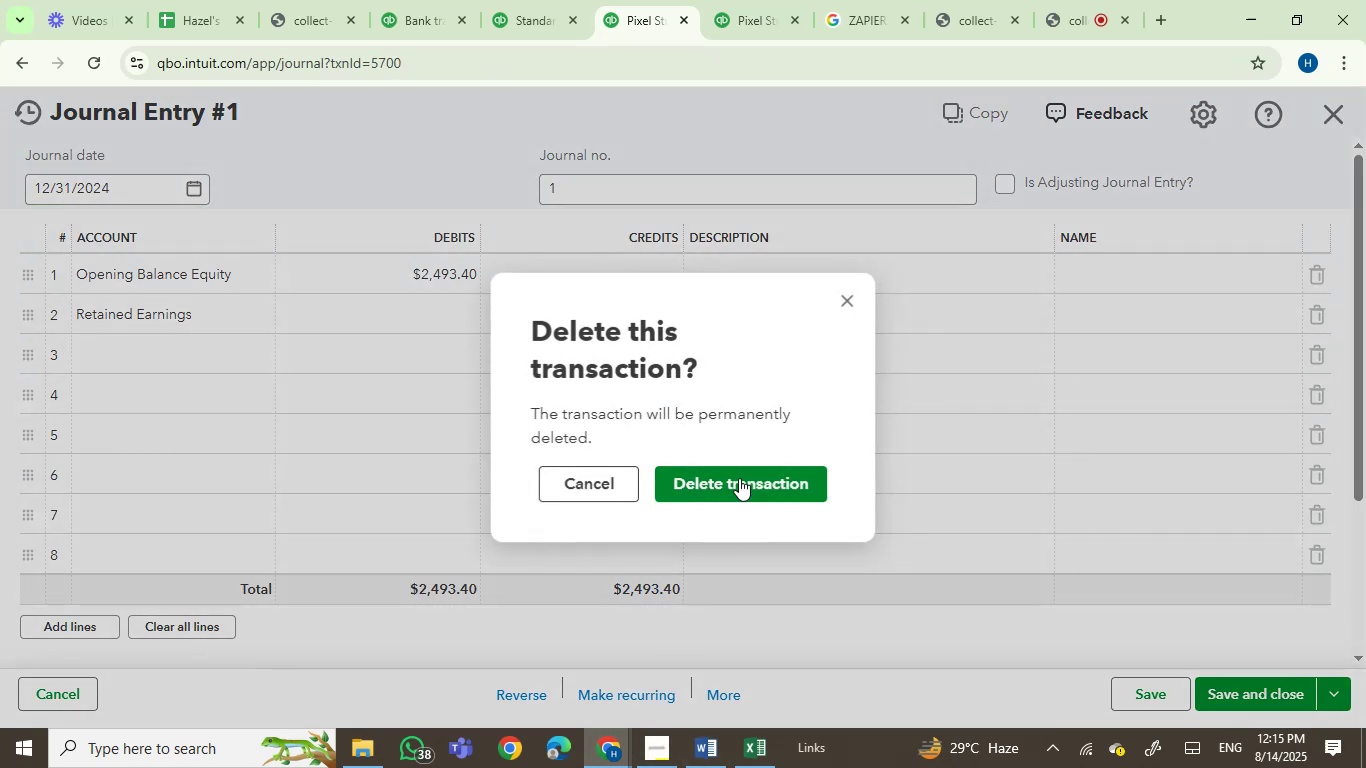 
left_click([740, 475])
 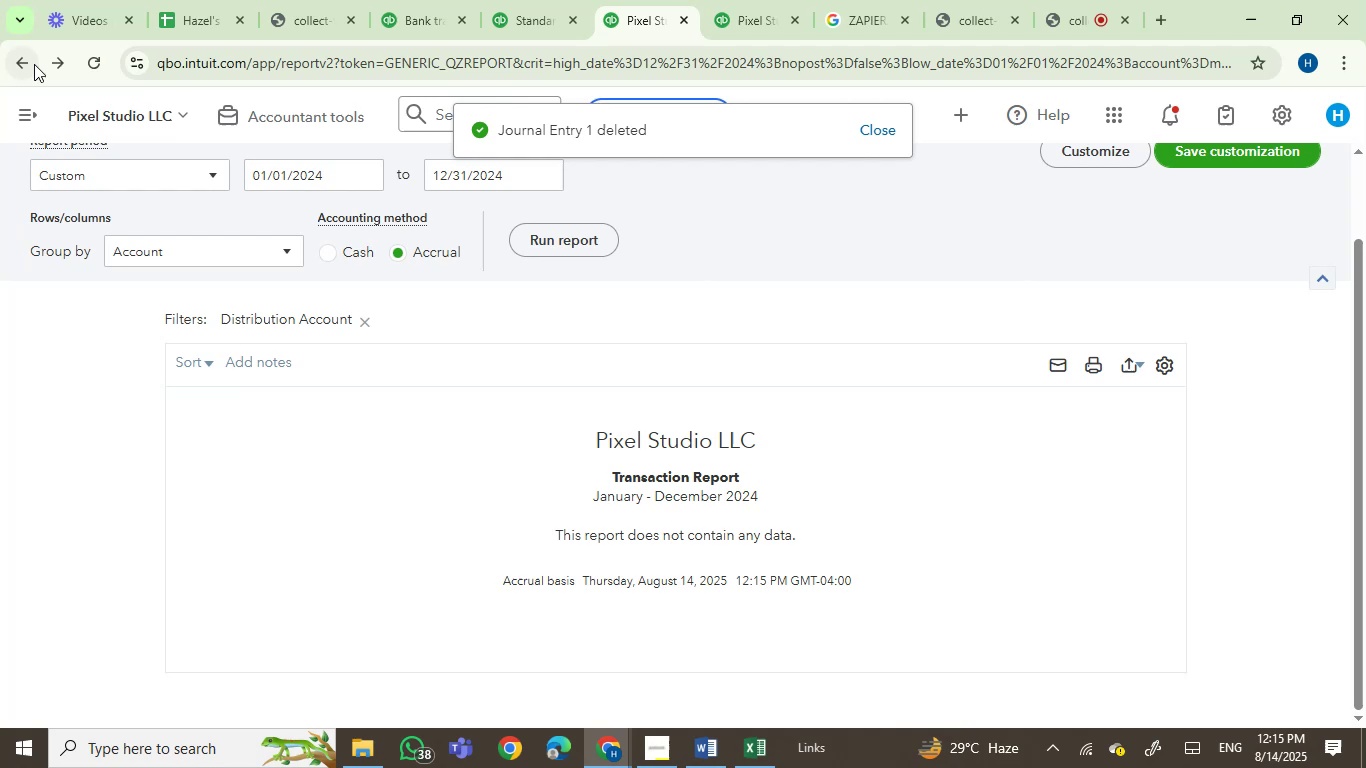 
wait(6.05)
 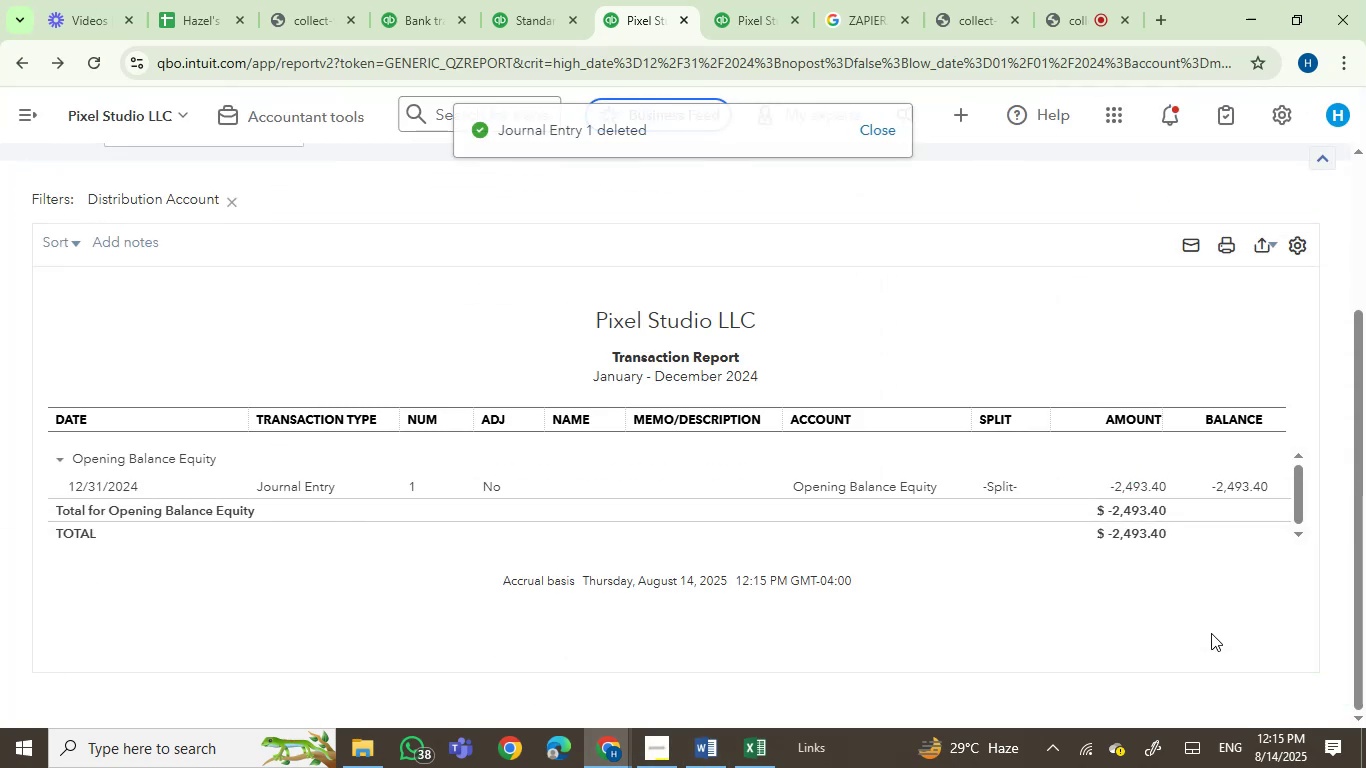 
left_click([20, 61])
 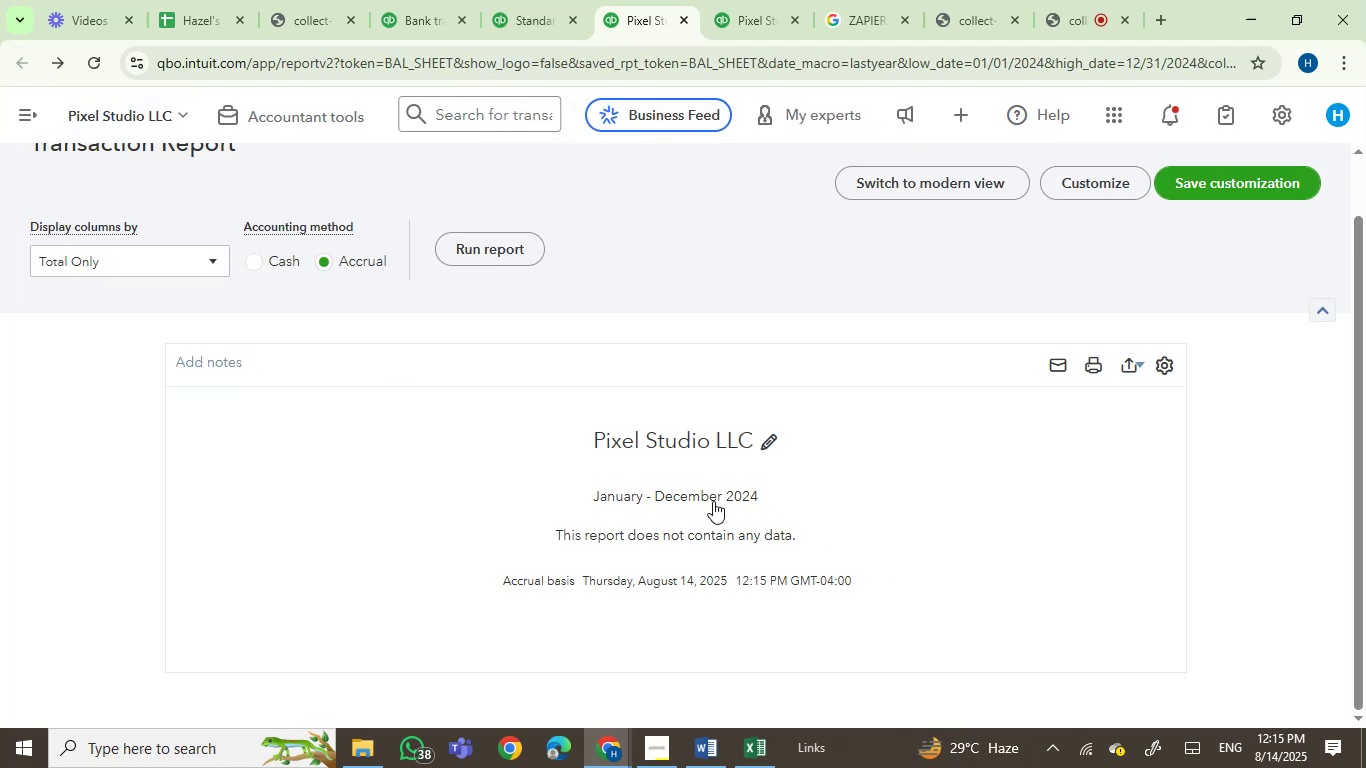 
scroll: coordinate [1217, 632], scroll_direction: up, amount: 2.0
 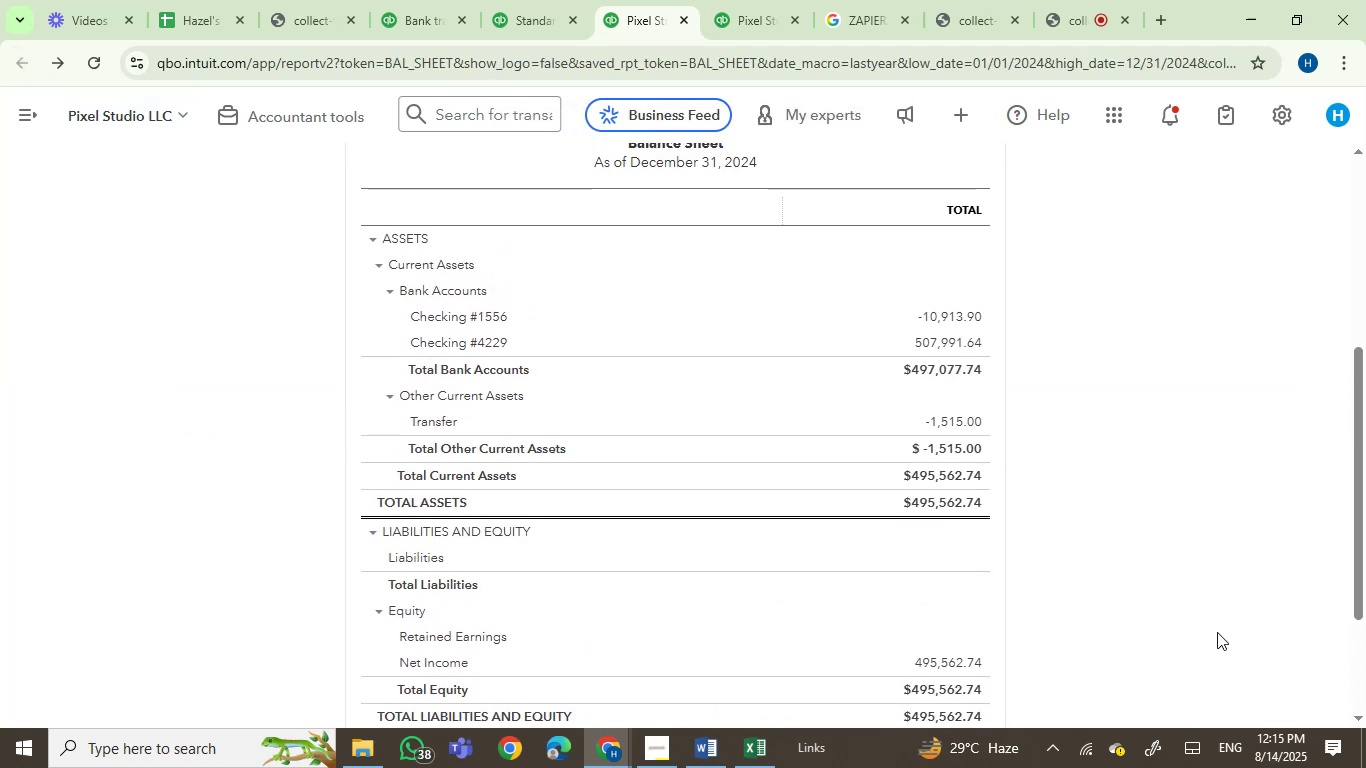 
scroll: coordinate [1217, 632], scroll_direction: down, amount: 1.0
 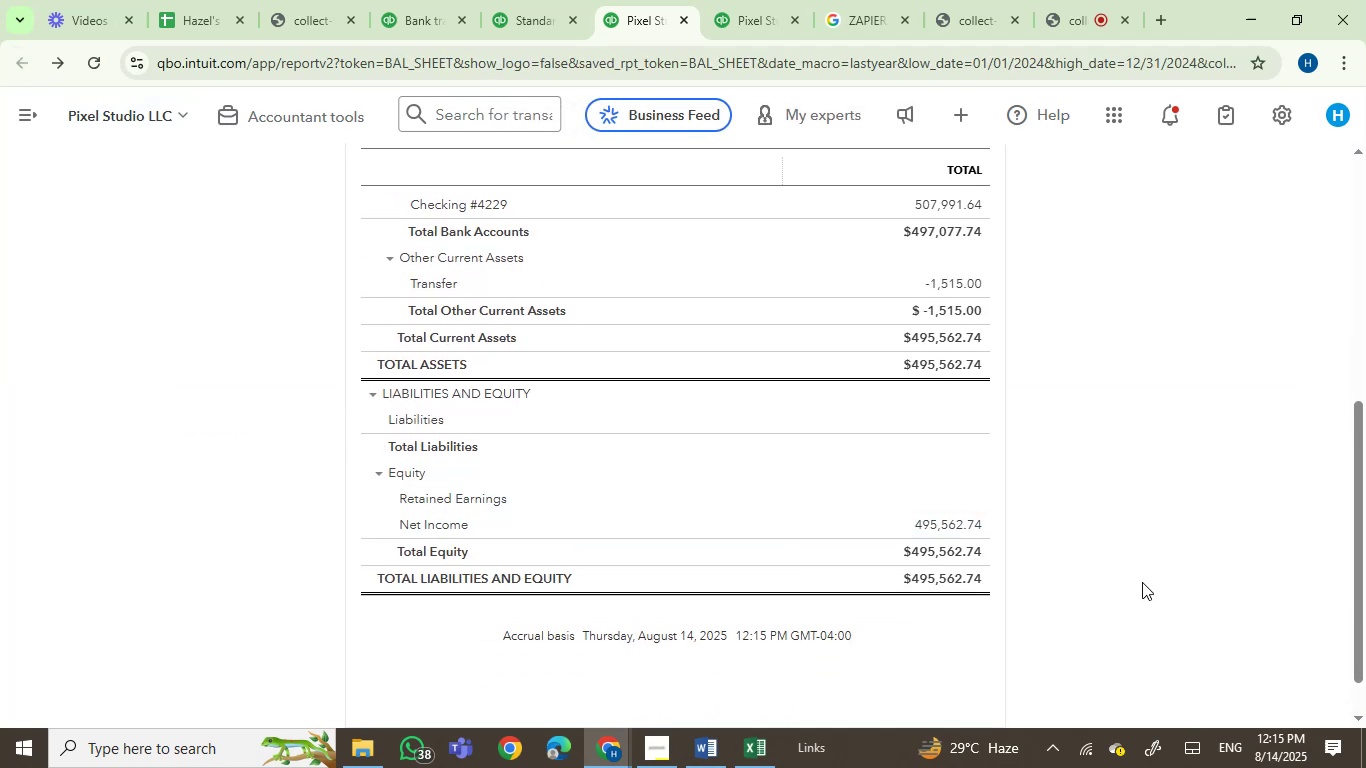 
scroll: coordinate [1130, 434], scroll_direction: up, amount: 3.0
 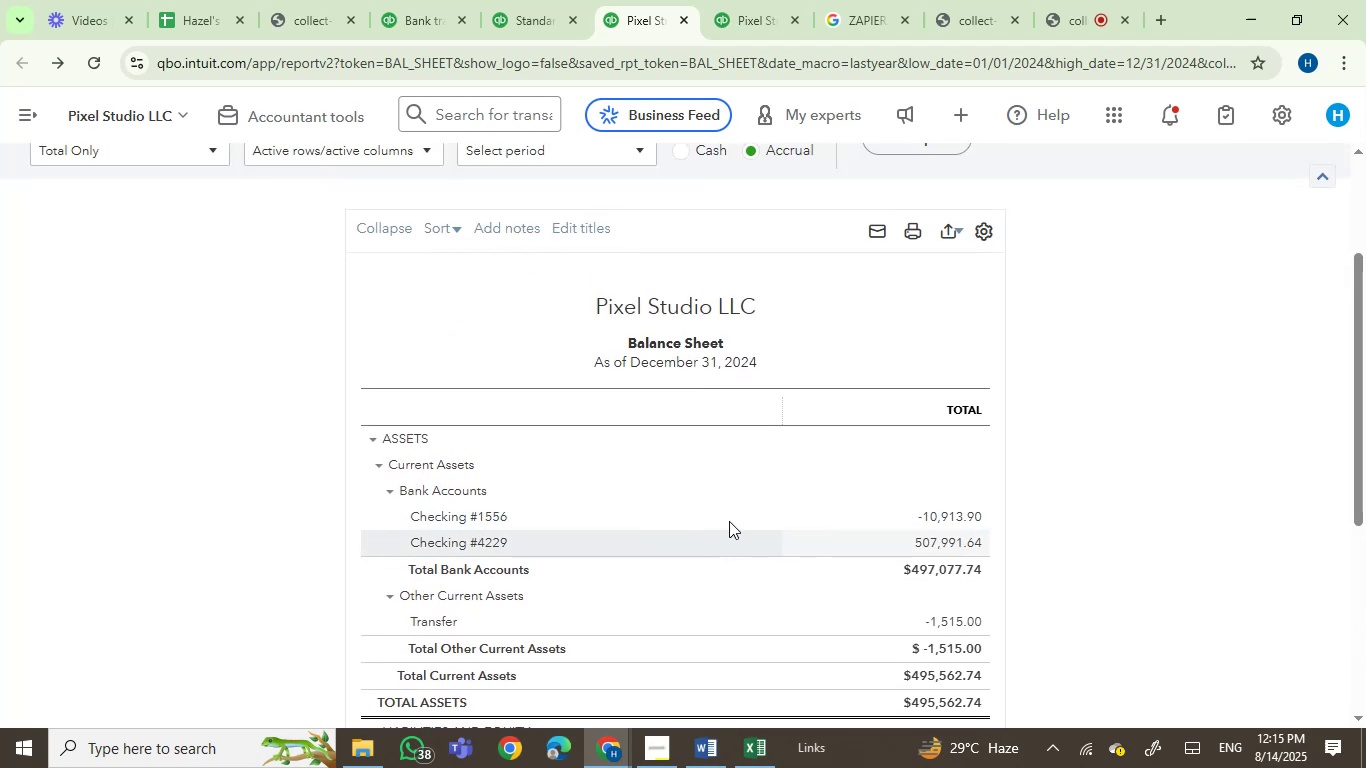 
left_click([945, 515])
 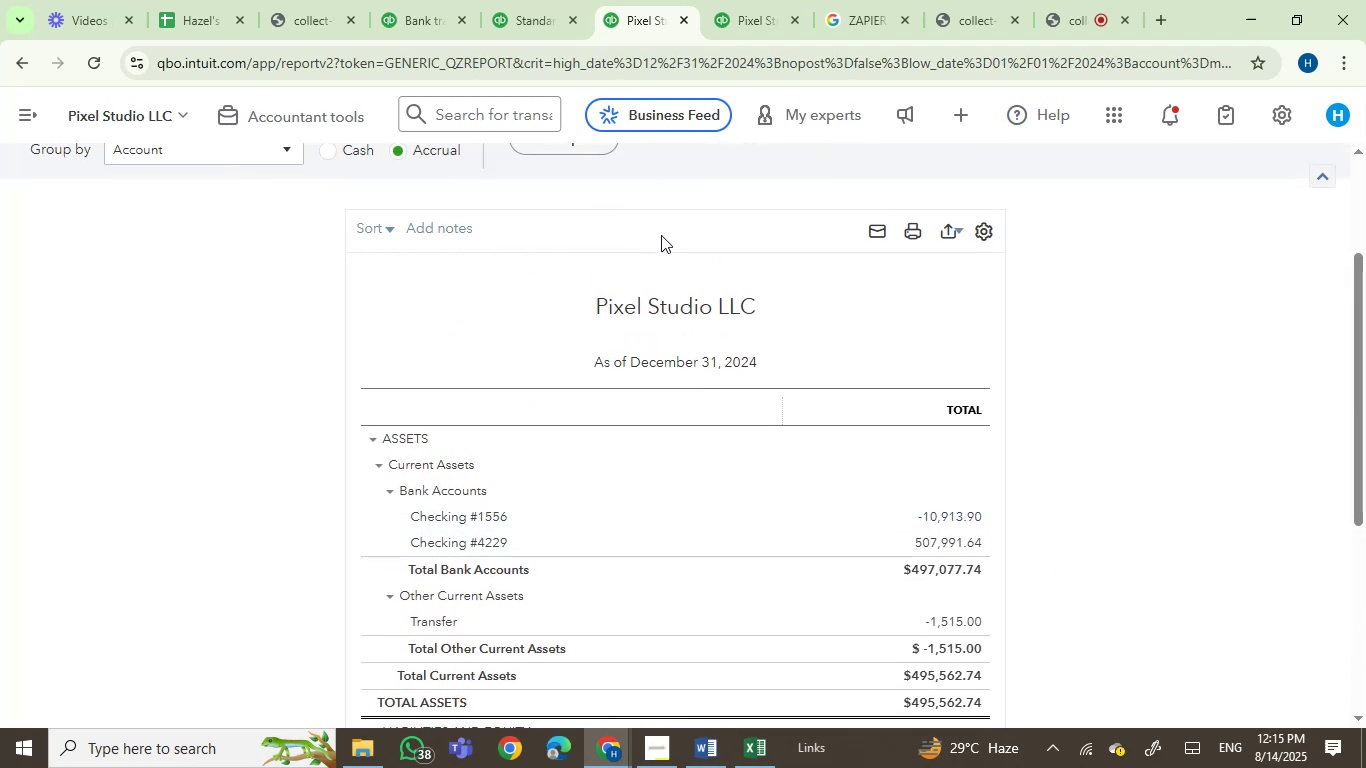 
left_click([750, 0])
 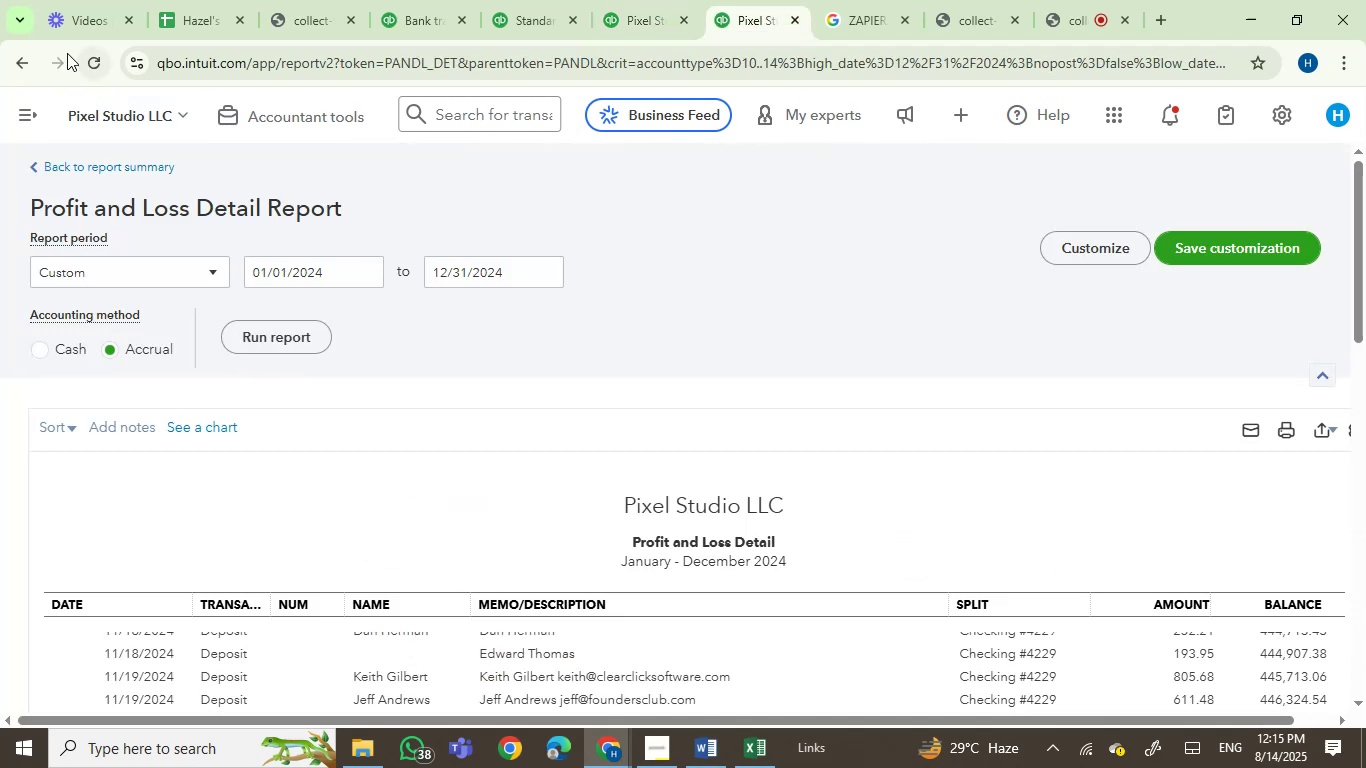 
left_click([26, 57])
 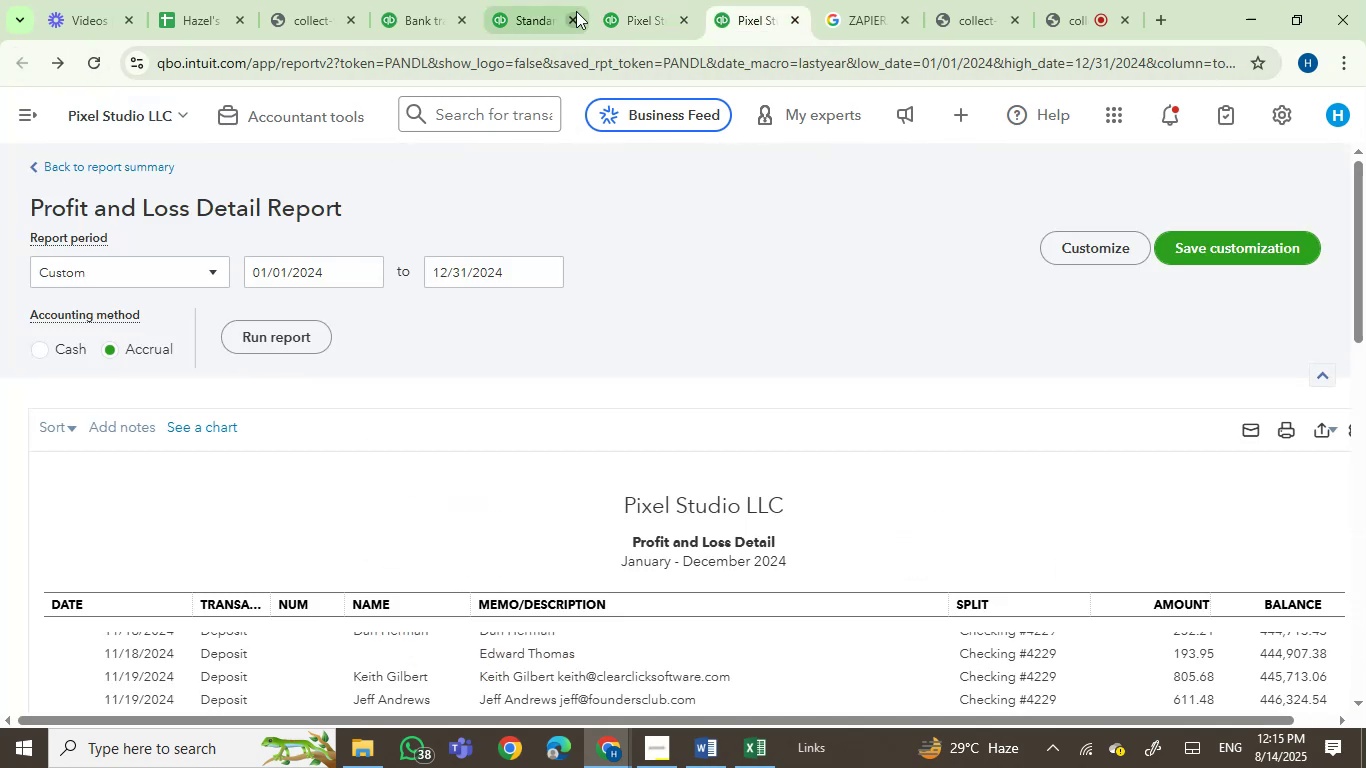 
left_click([606, 0])
 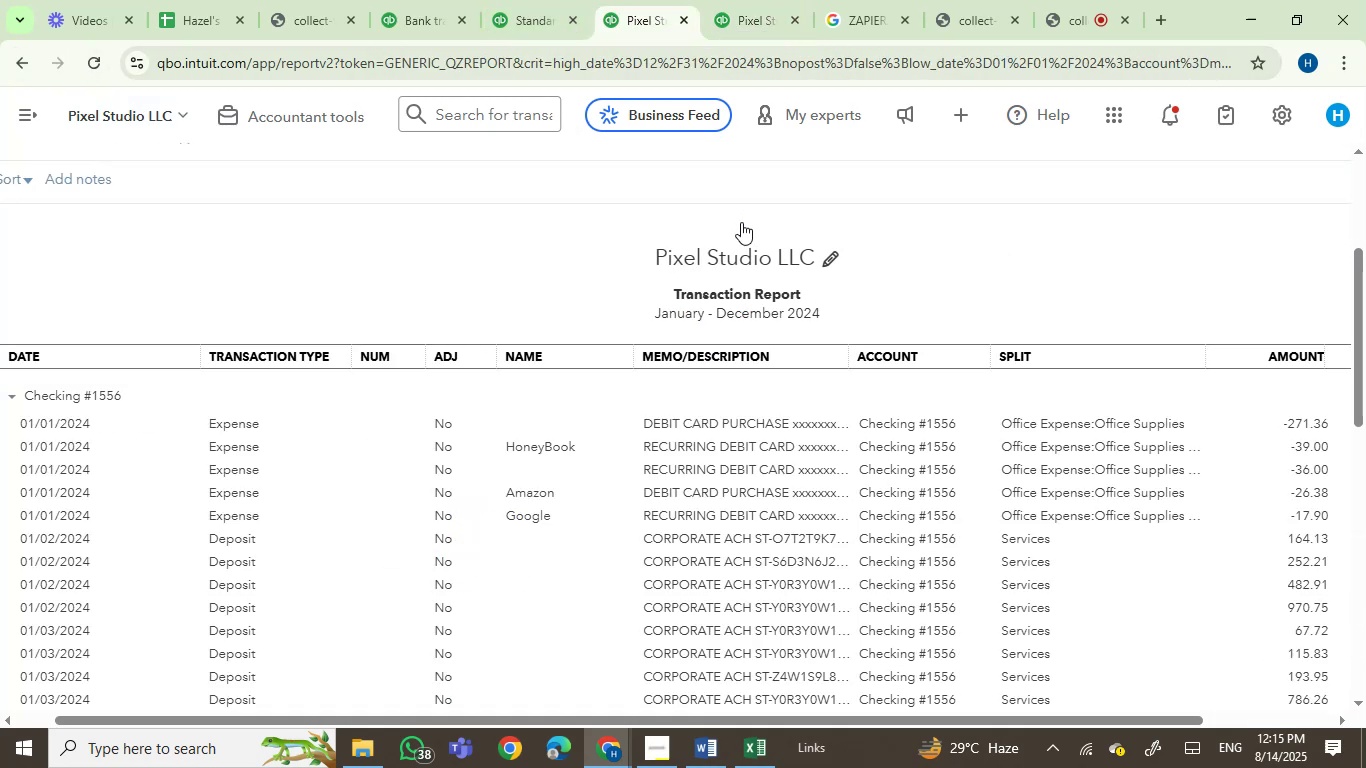 
scroll: coordinate [741, 222], scroll_direction: down, amount: 1.0
 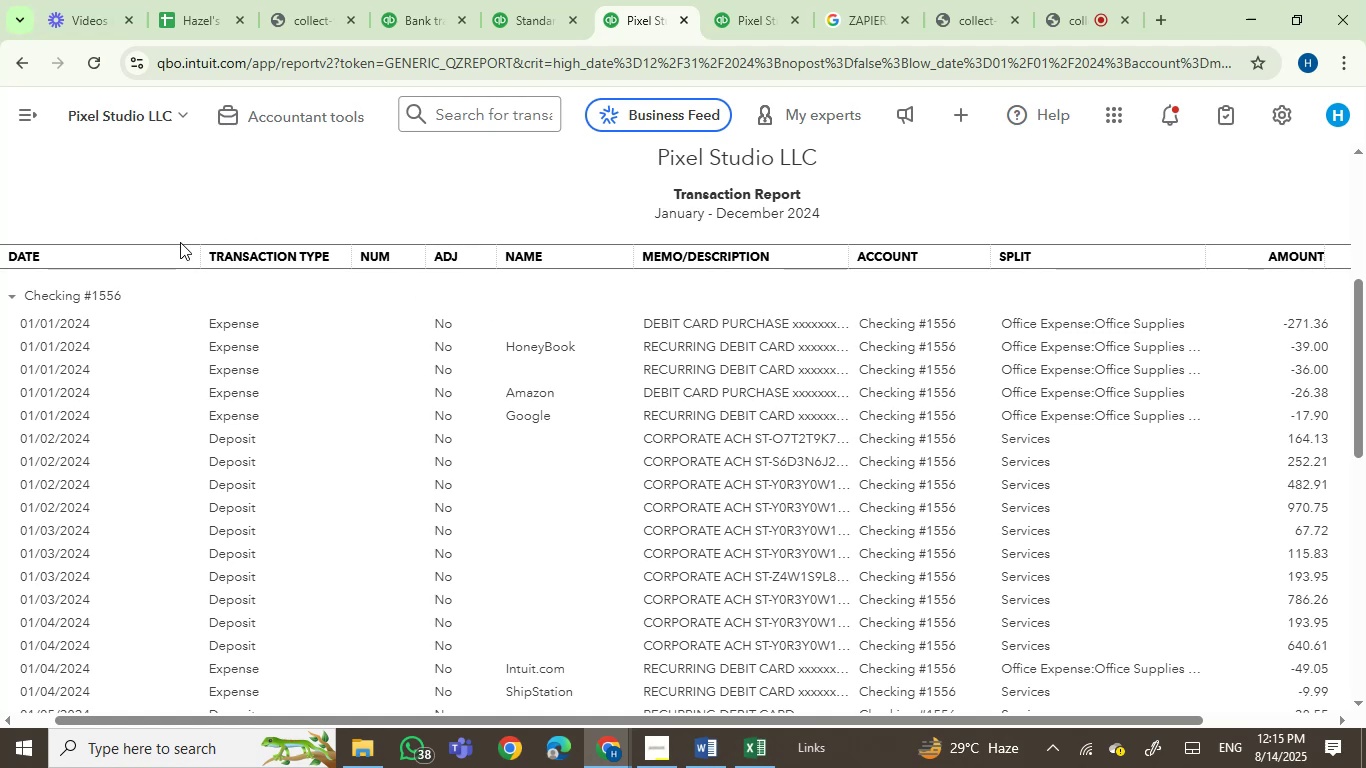 
left_click_drag(start_coordinate=[191, 255], to_coordinate=[110, 268])
 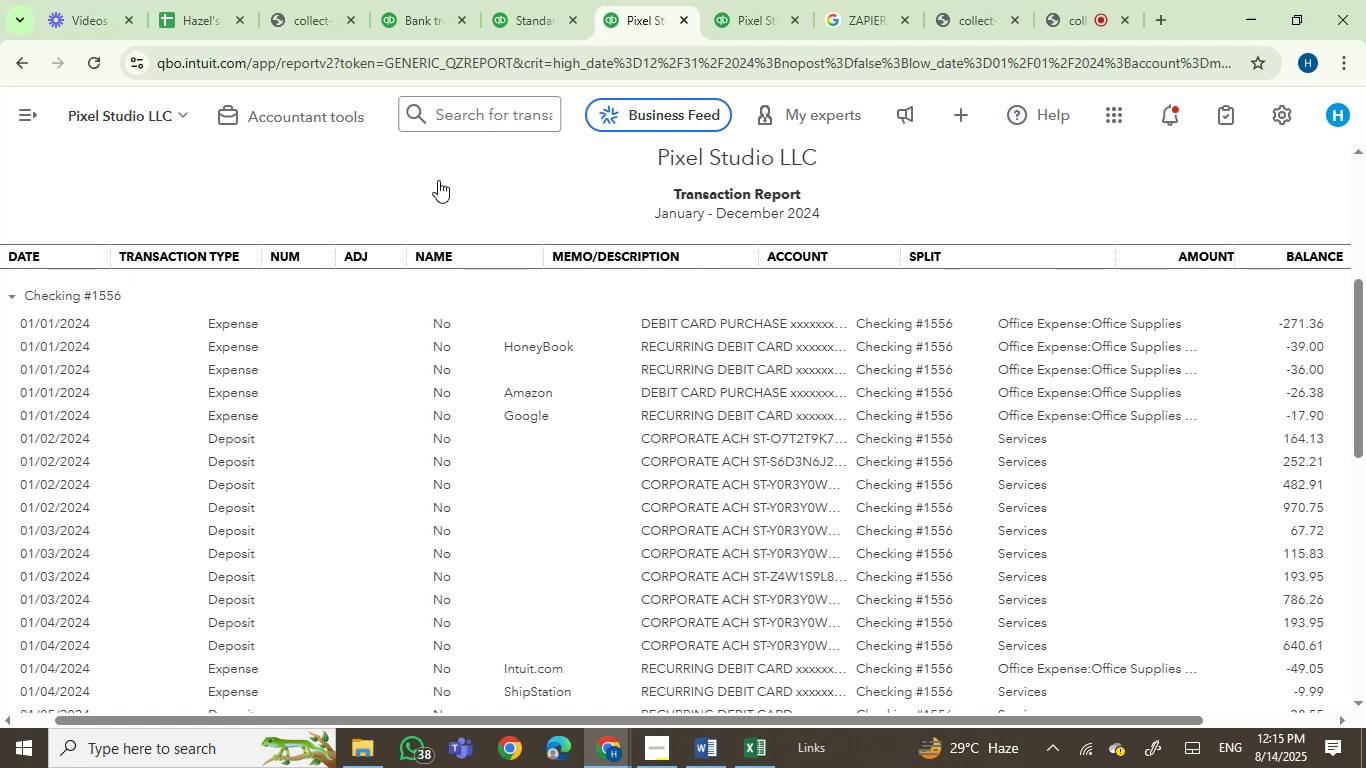 
scroll: coordinate [949, 499], scroll_direction: down, amount: 38.0
 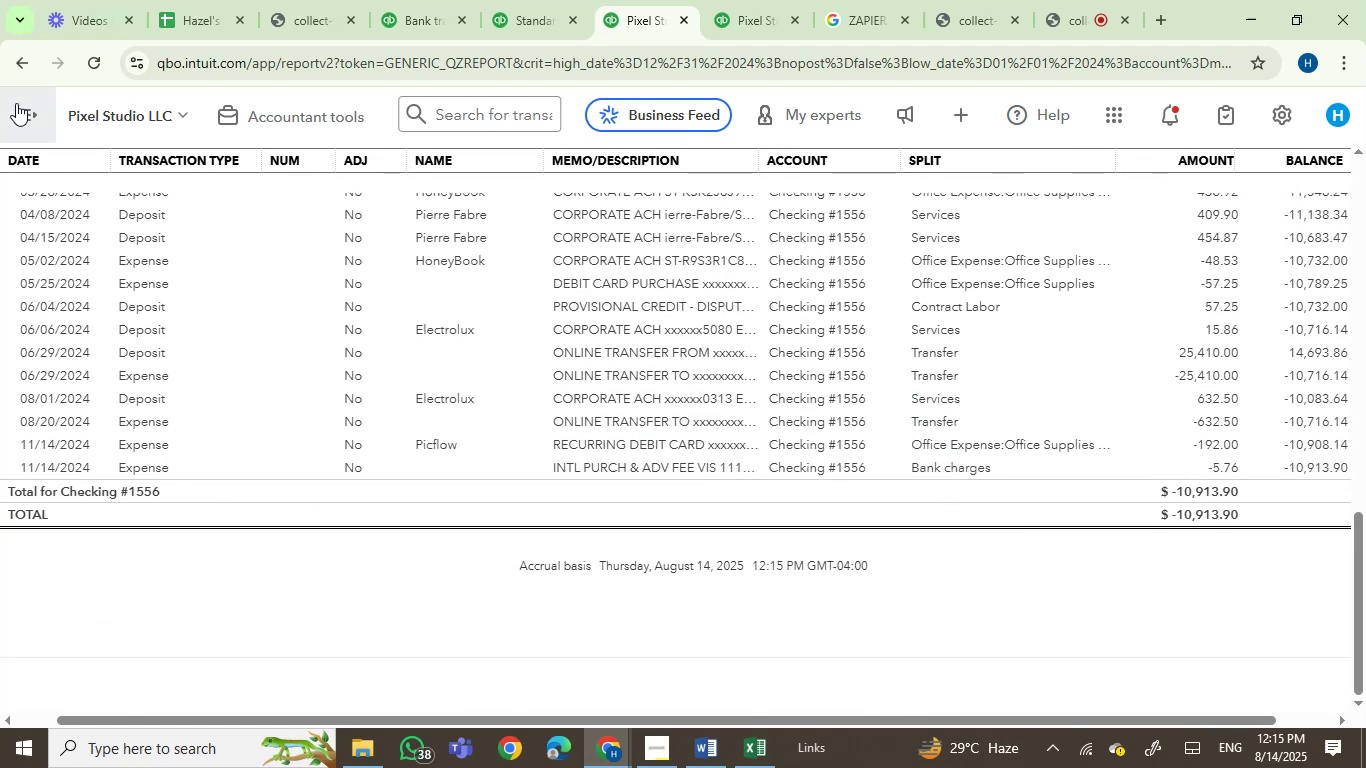 
left_click([14, 58])
 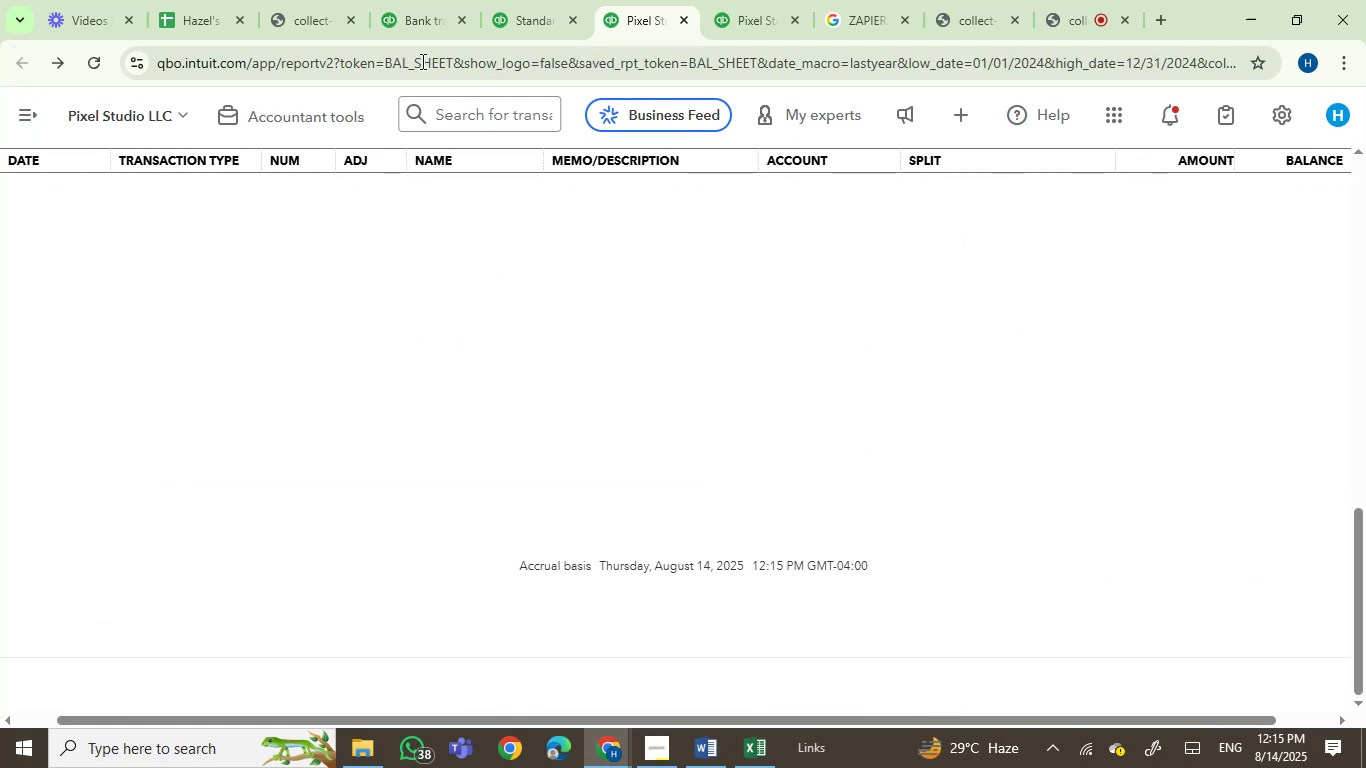 
left_click([510, 0])
 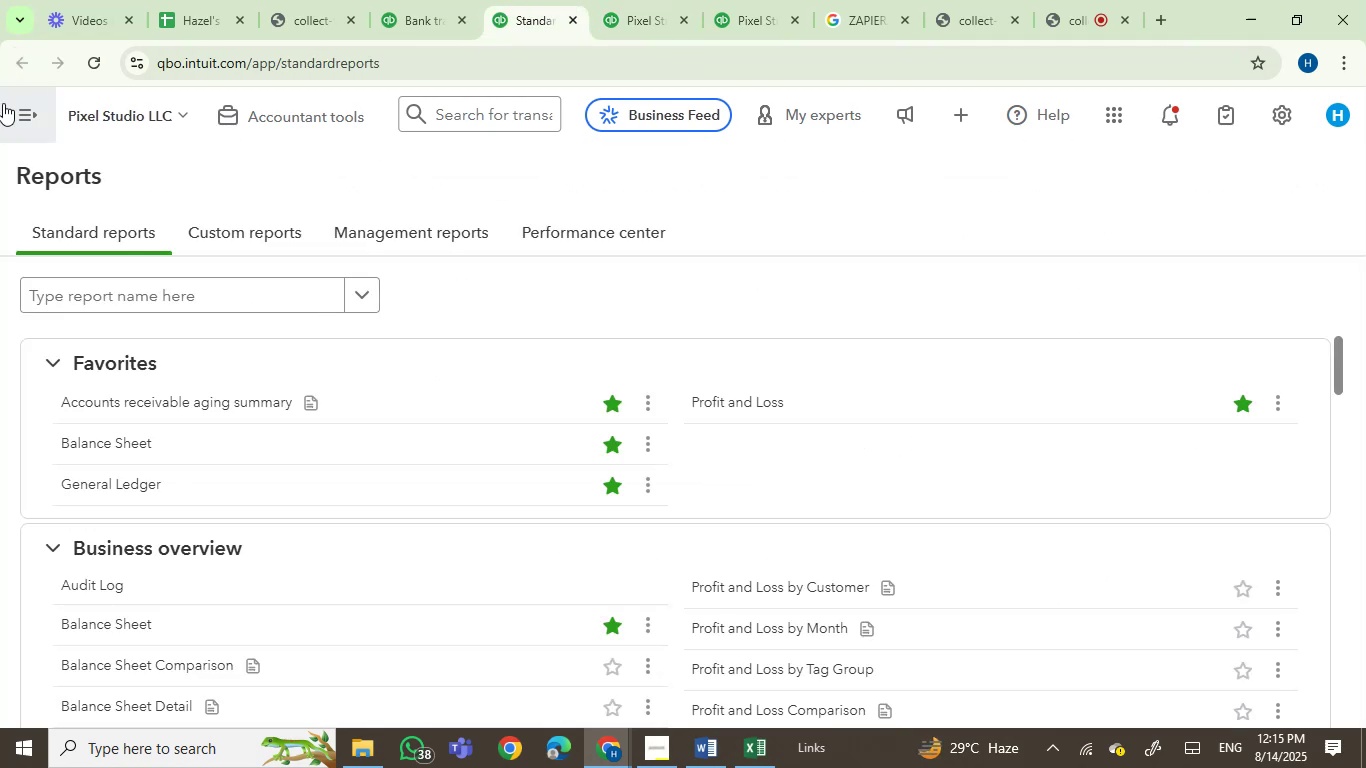 
left_click([6, 97])
 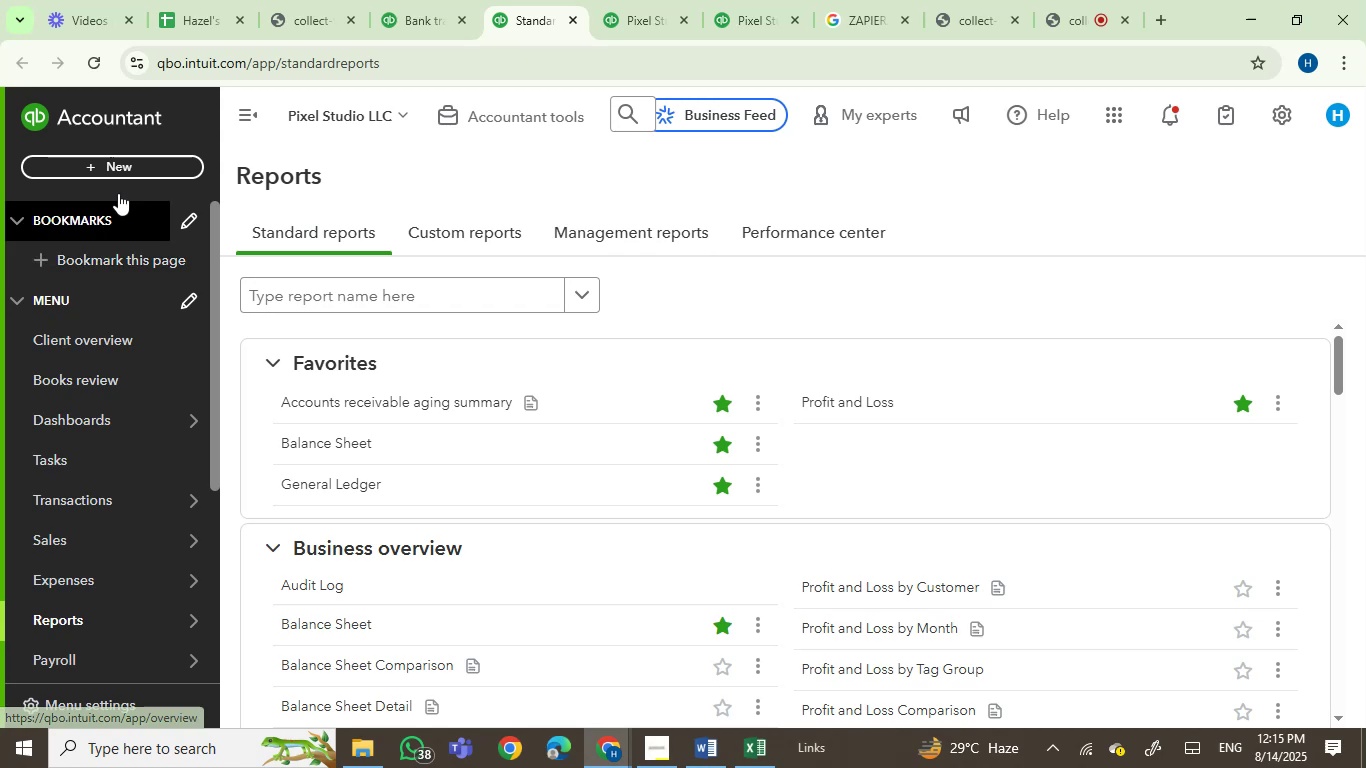 
left_click([143, 164])
 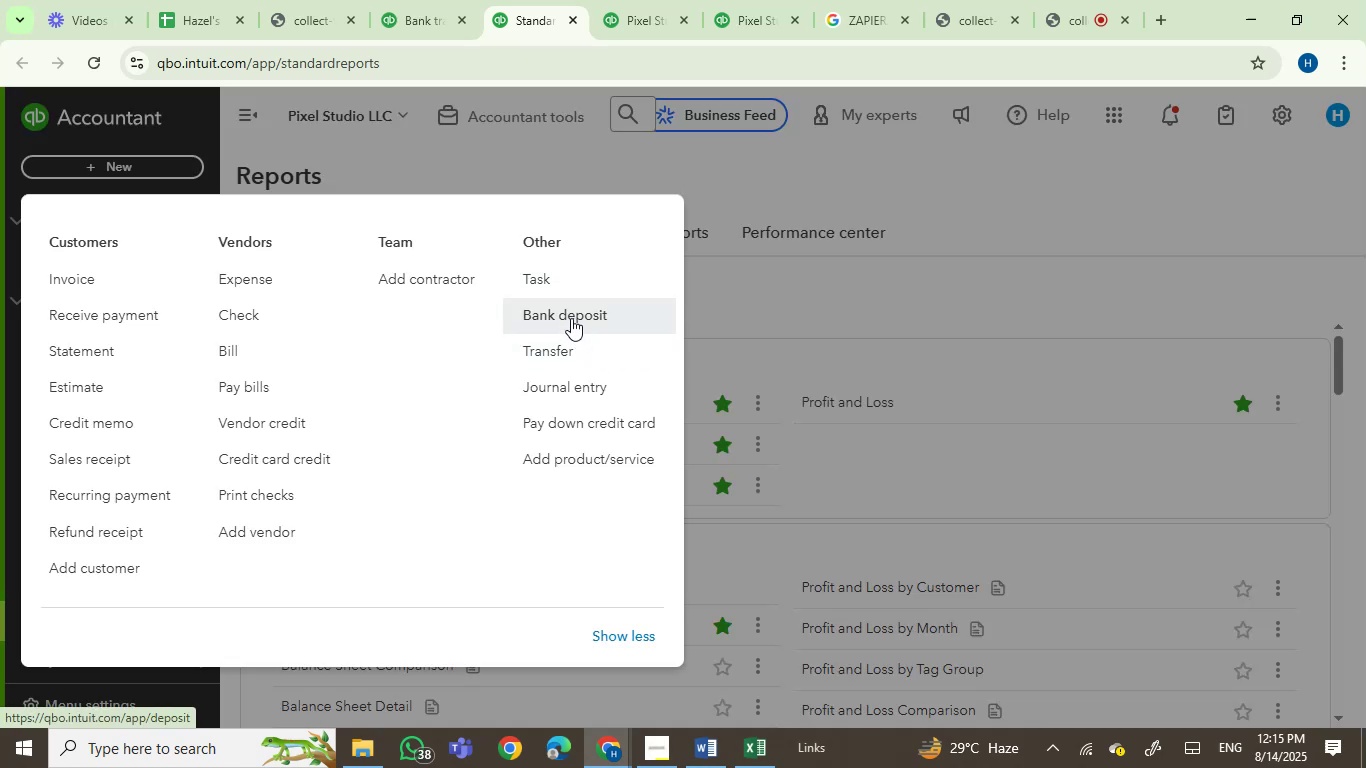 
left_click([570, 387])
 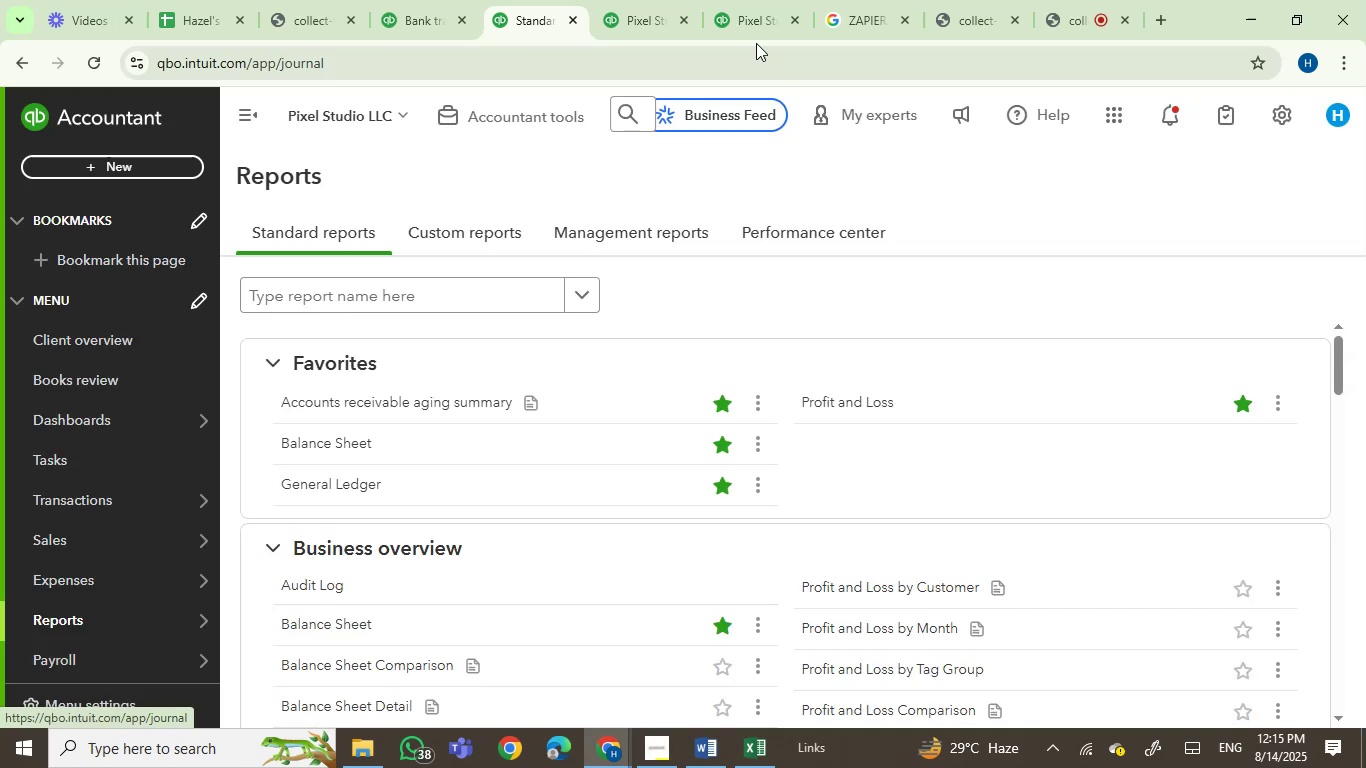 
left_click([732, 5])
 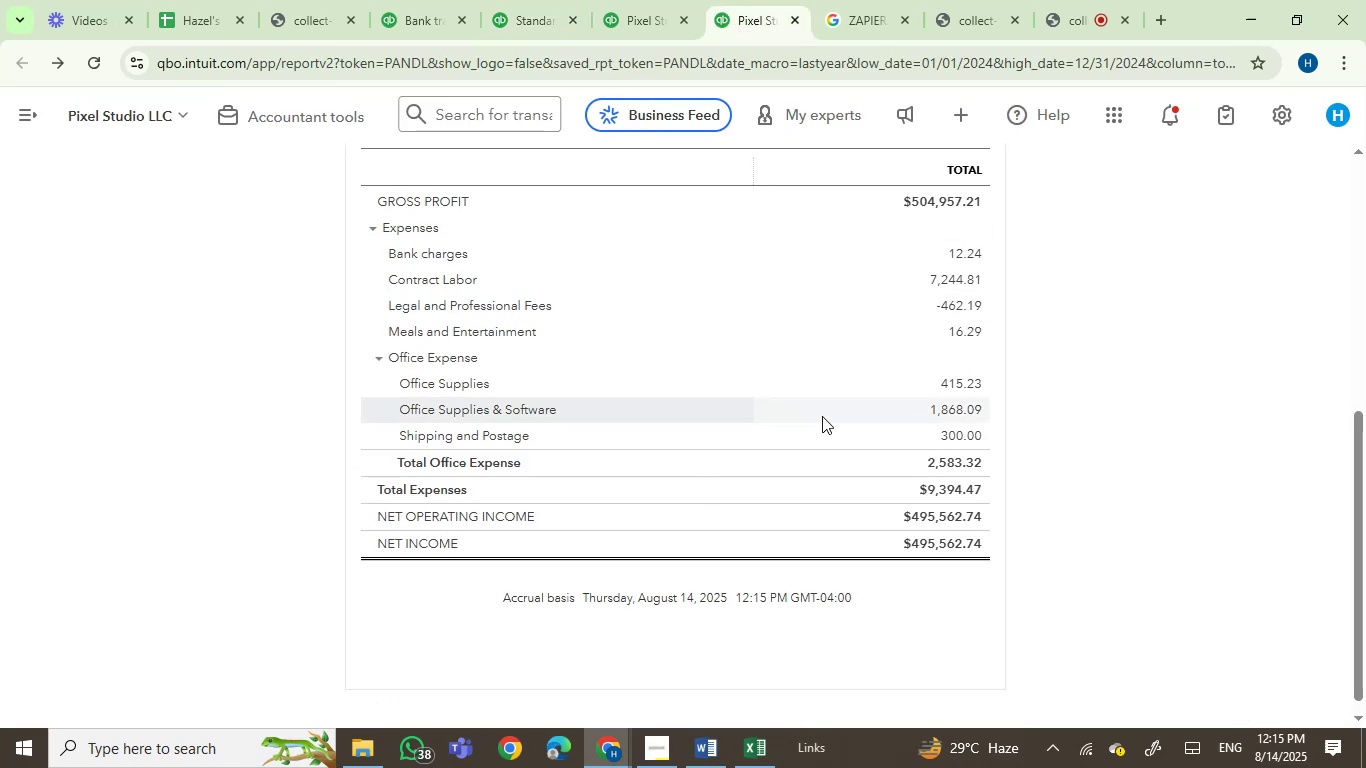 
scroll: coordinate [859, 448], scroll_direction: down, amount: 1.0
 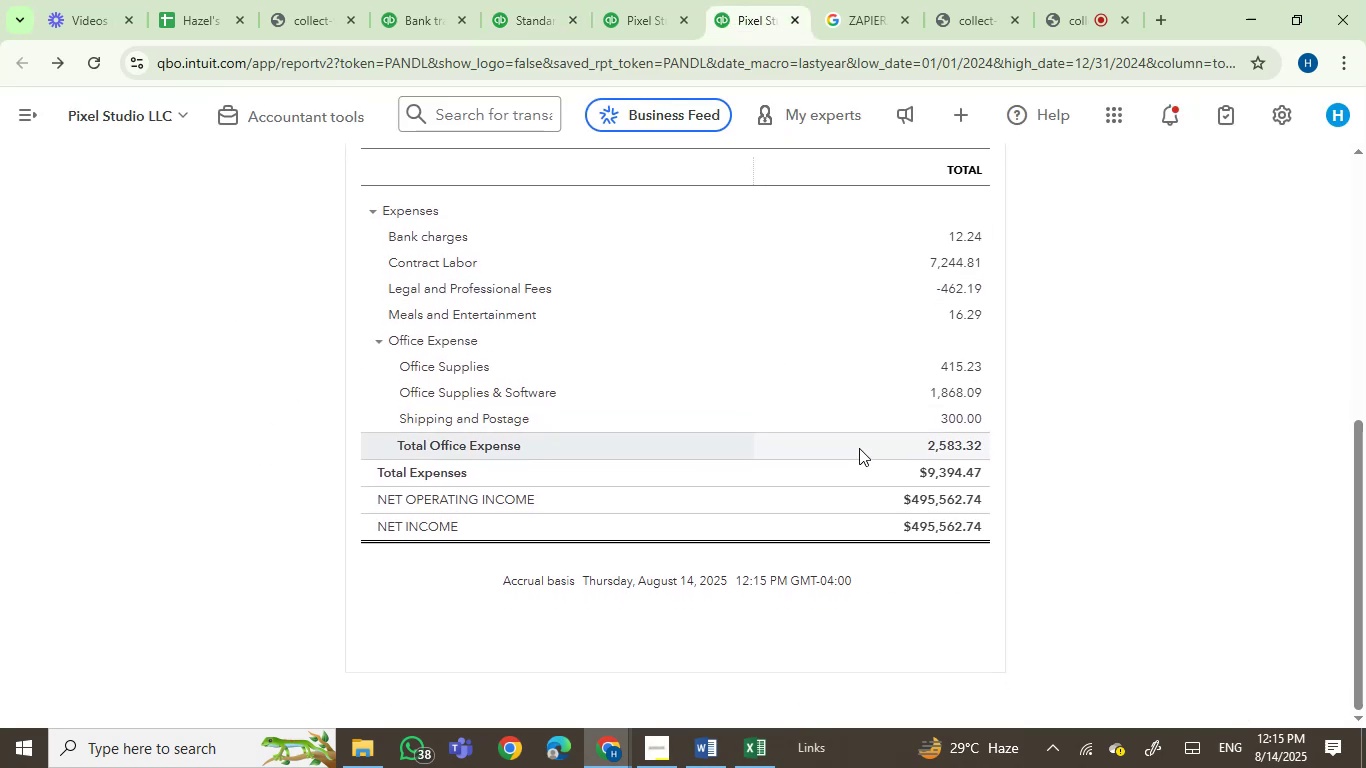 
scroll: coordinate [886, 447], scroll_direction: up, amount: 2.0
 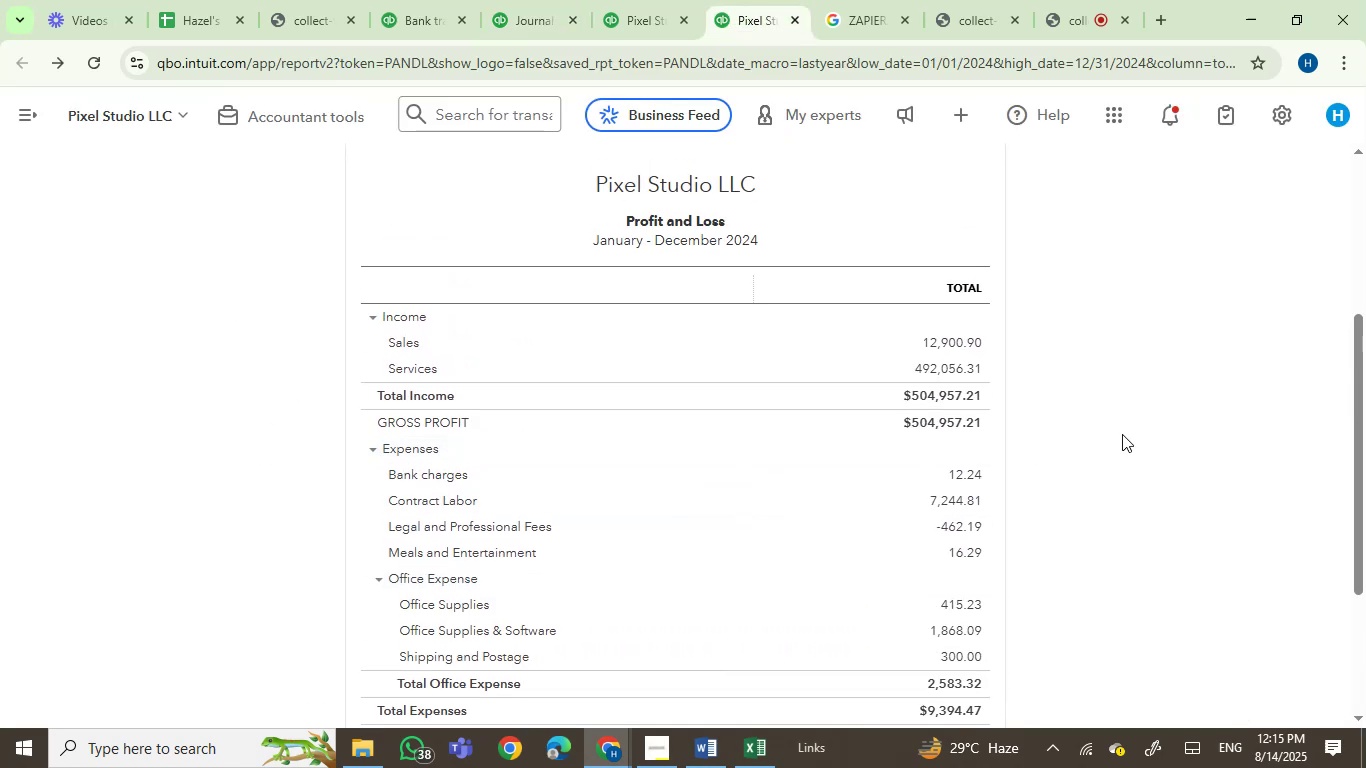 
scroll: coordinate [1122, 317], scroll_direction: down, amount: 1.0
 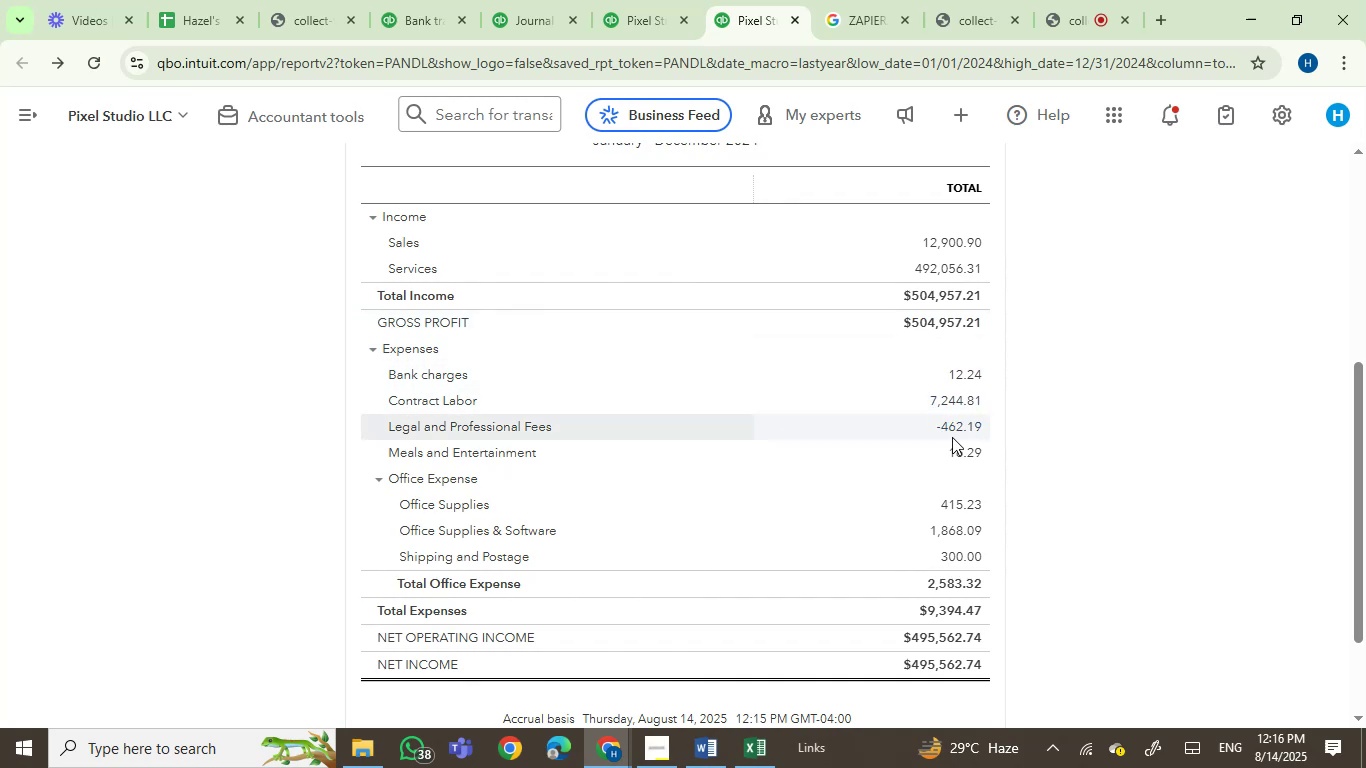 
wait(9.66)
 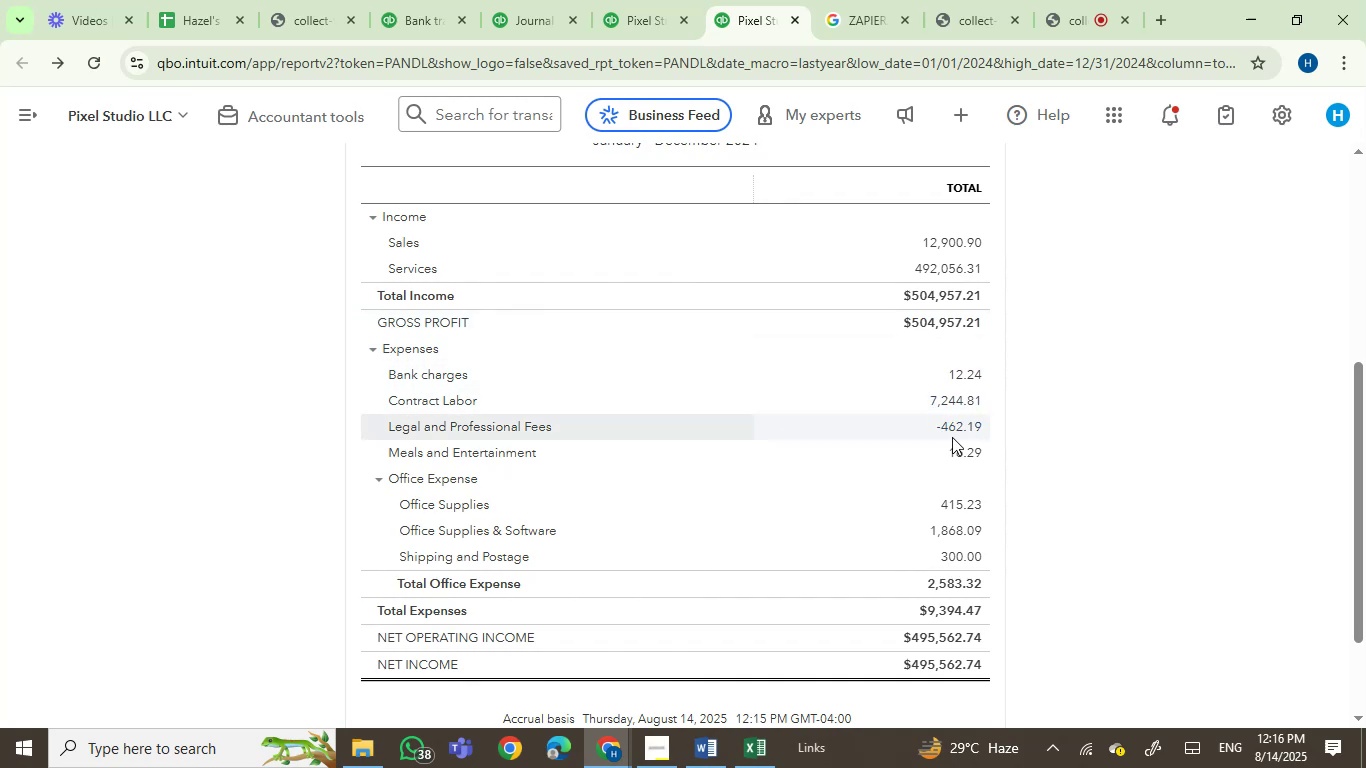 
scroll: coordinate [1117, 603], scroll_direction: down, amount: 1.0
 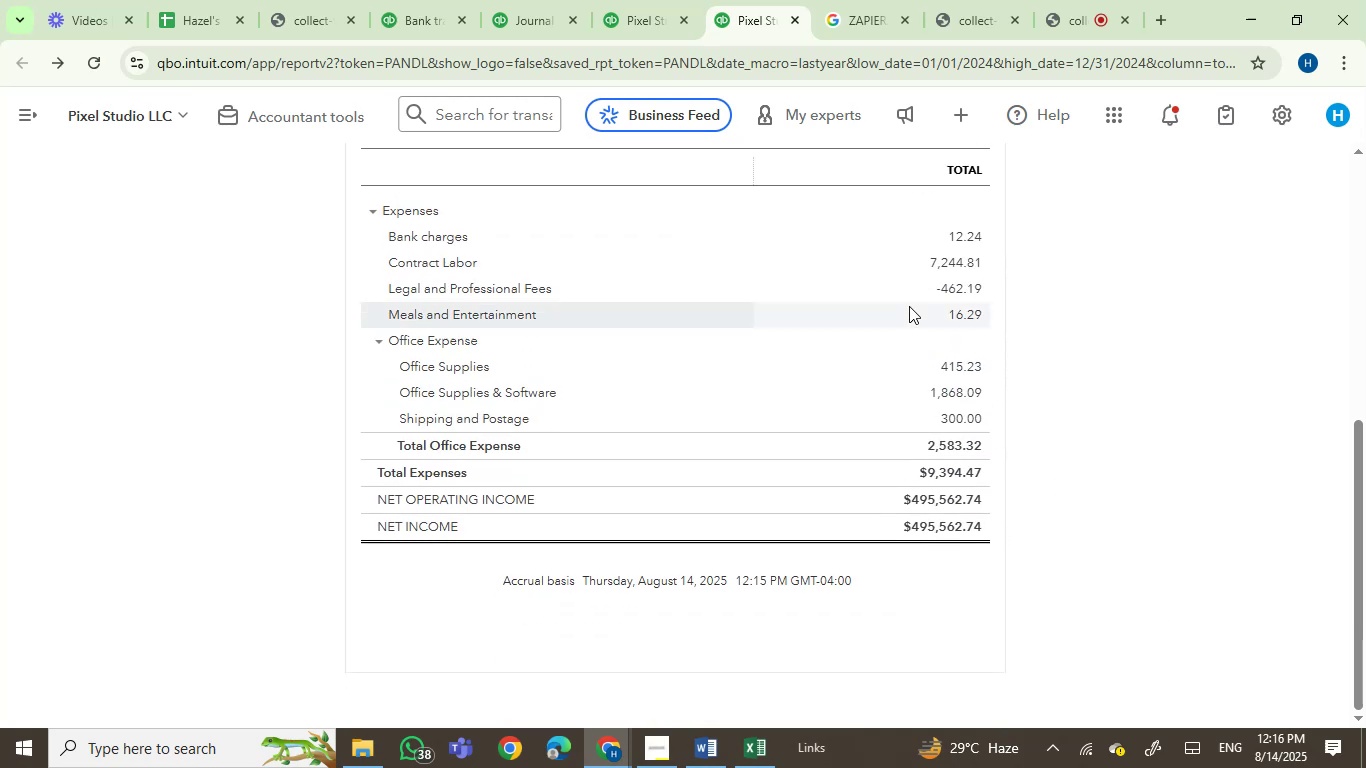 
scroll: coordinate [891, 300], scroll_direction: up, amount: 1.0
 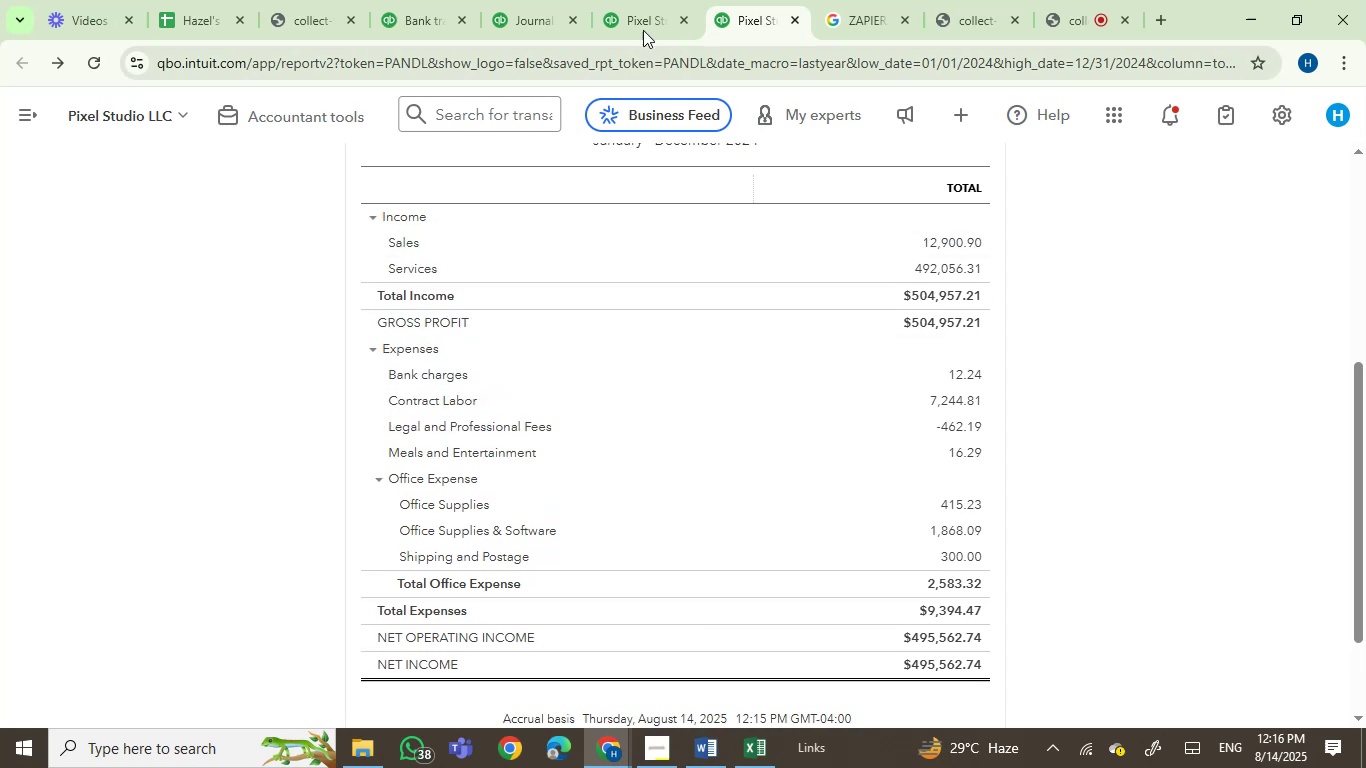 
left_click([634, 13])
 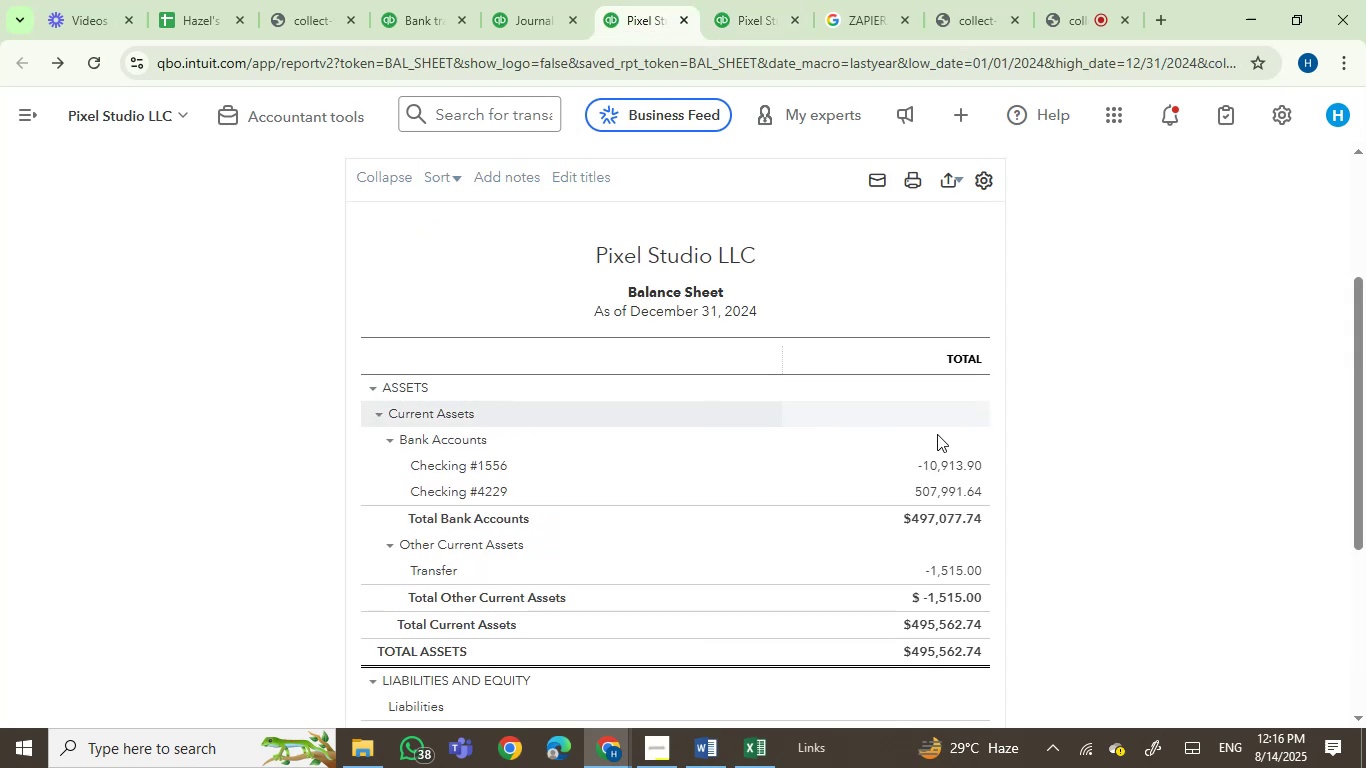 
scroll: coordinate [1129, 485], scroll_direction: down, amount: 1.0
 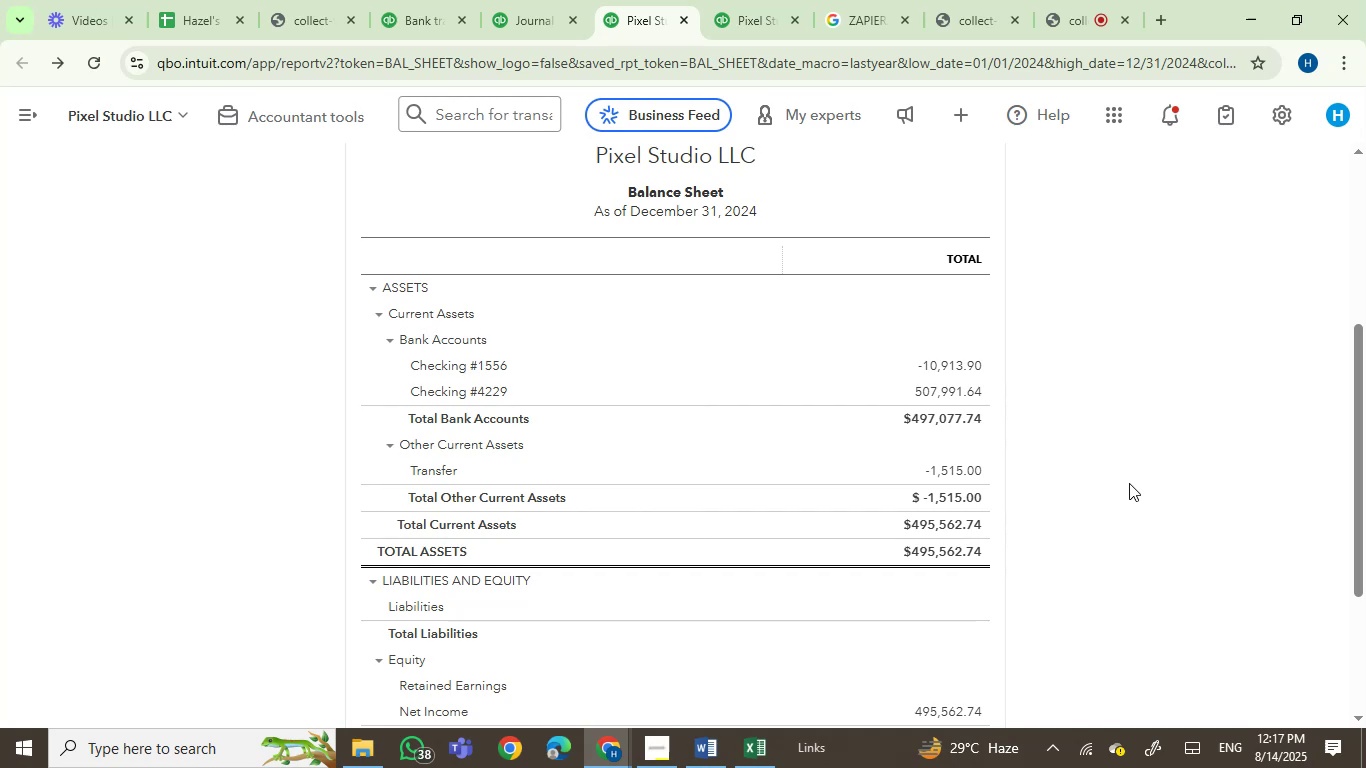 
wait(67.72)
 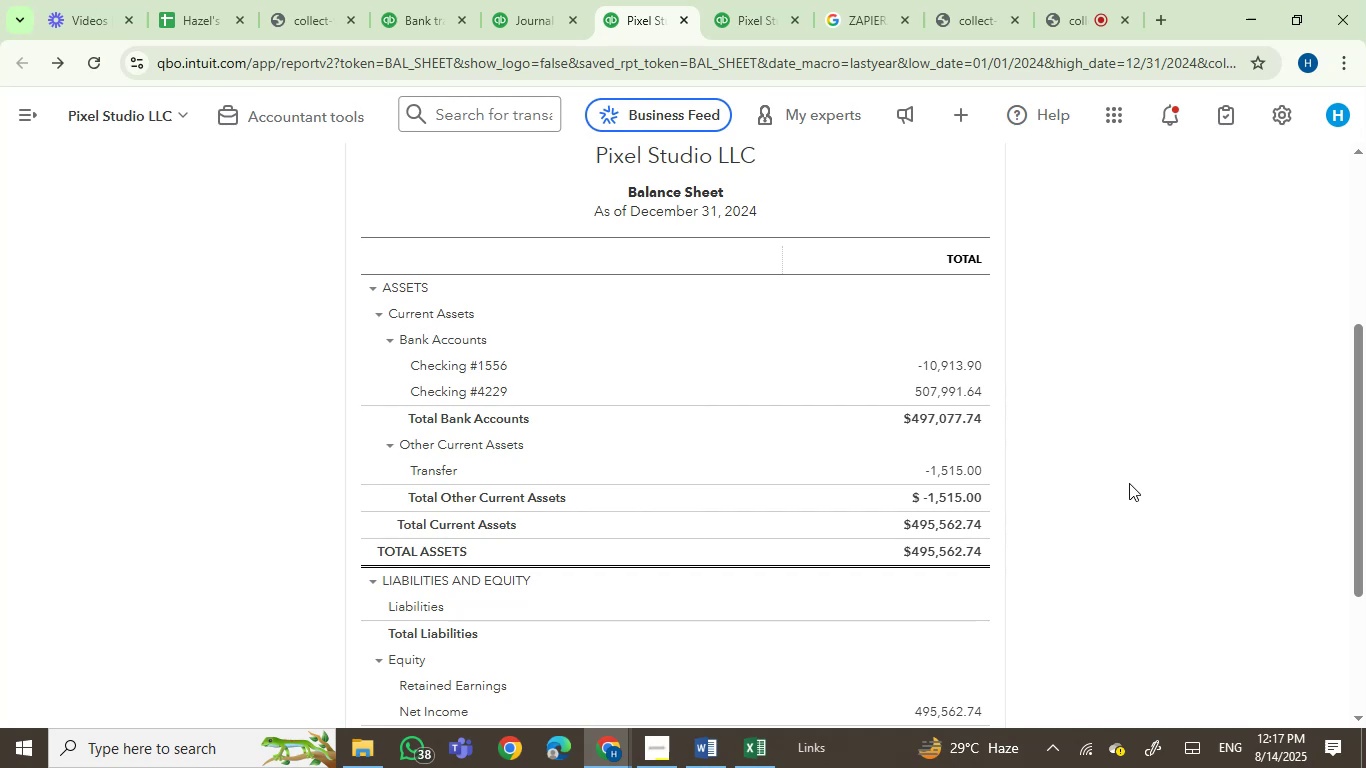 
scroll: coordinate [1020, 530], scroll_direction: down, amount: 2.0
 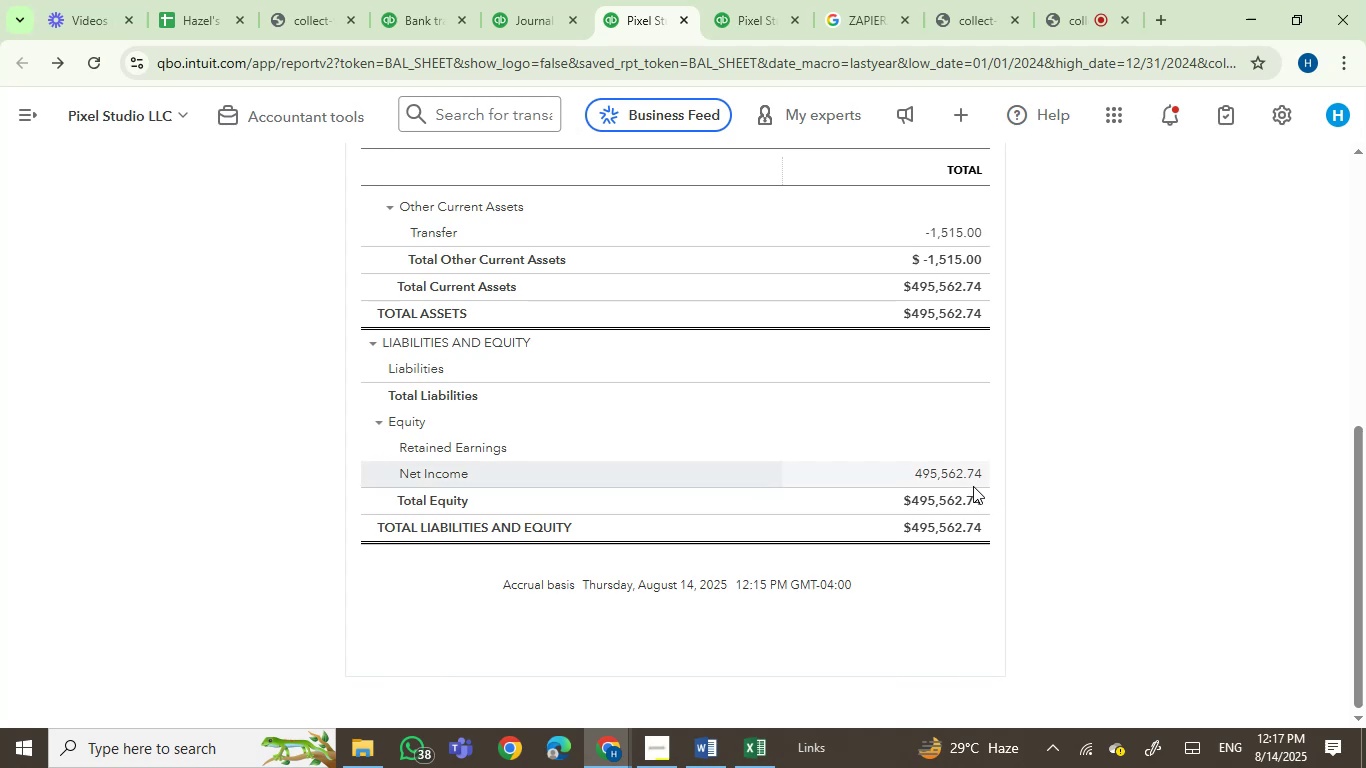 
scroll: coordinate [858, 456], scroll_direction: up, amount: 2.0
 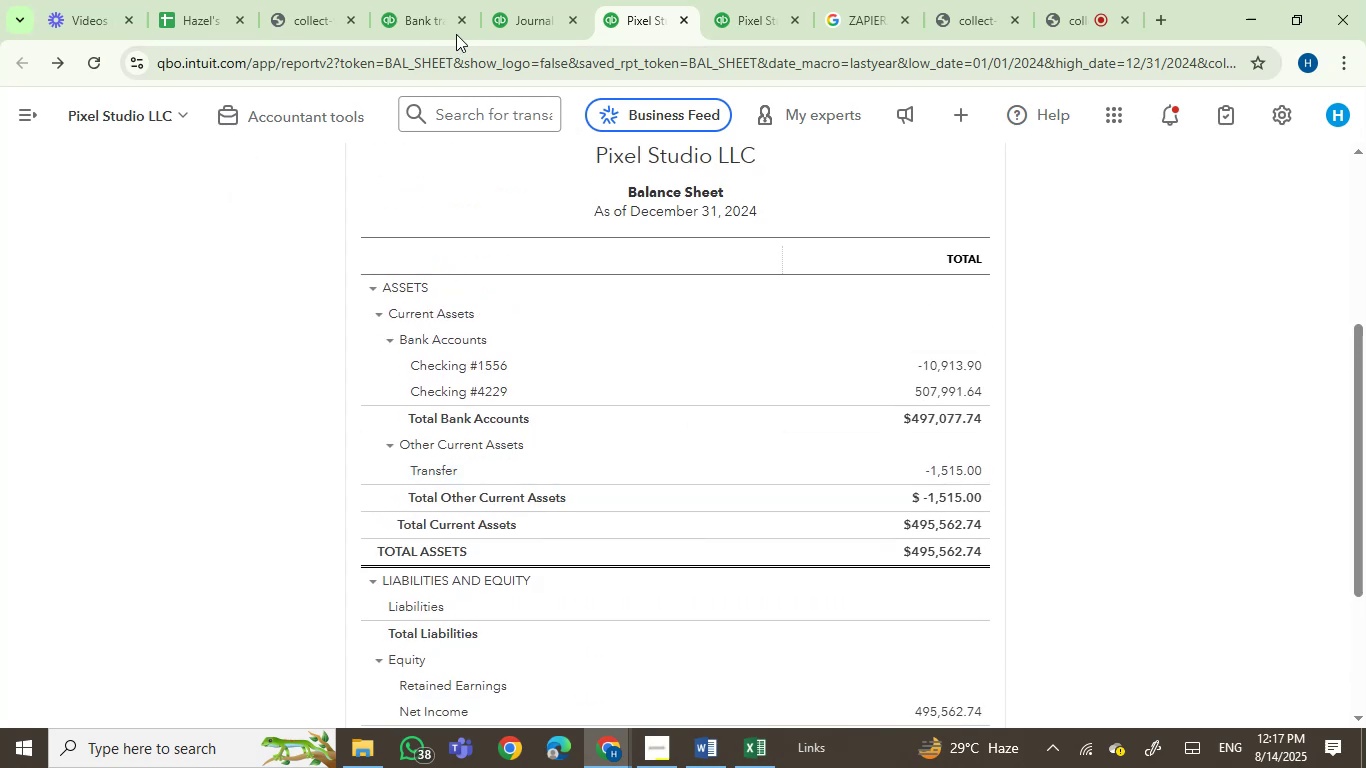 
left_click([486, 13])
 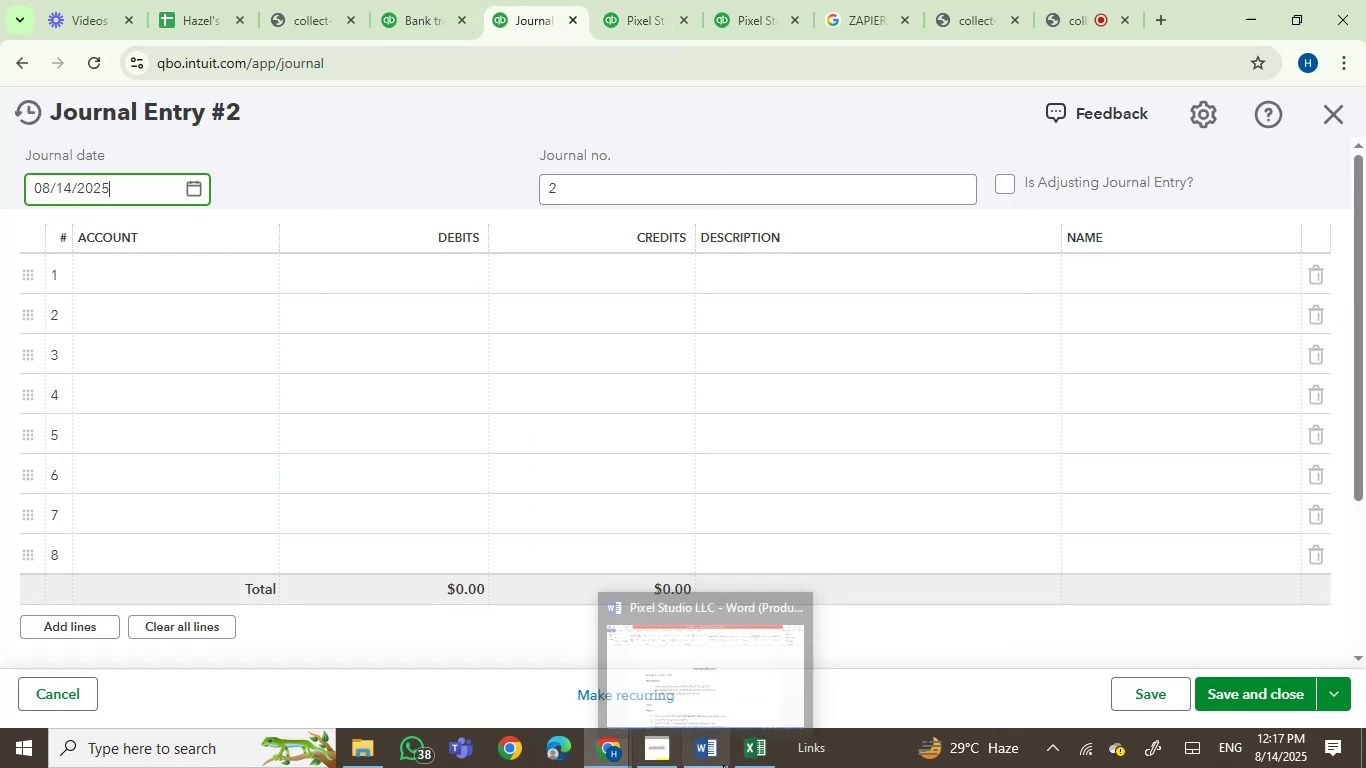 
left_click([752, 757])
 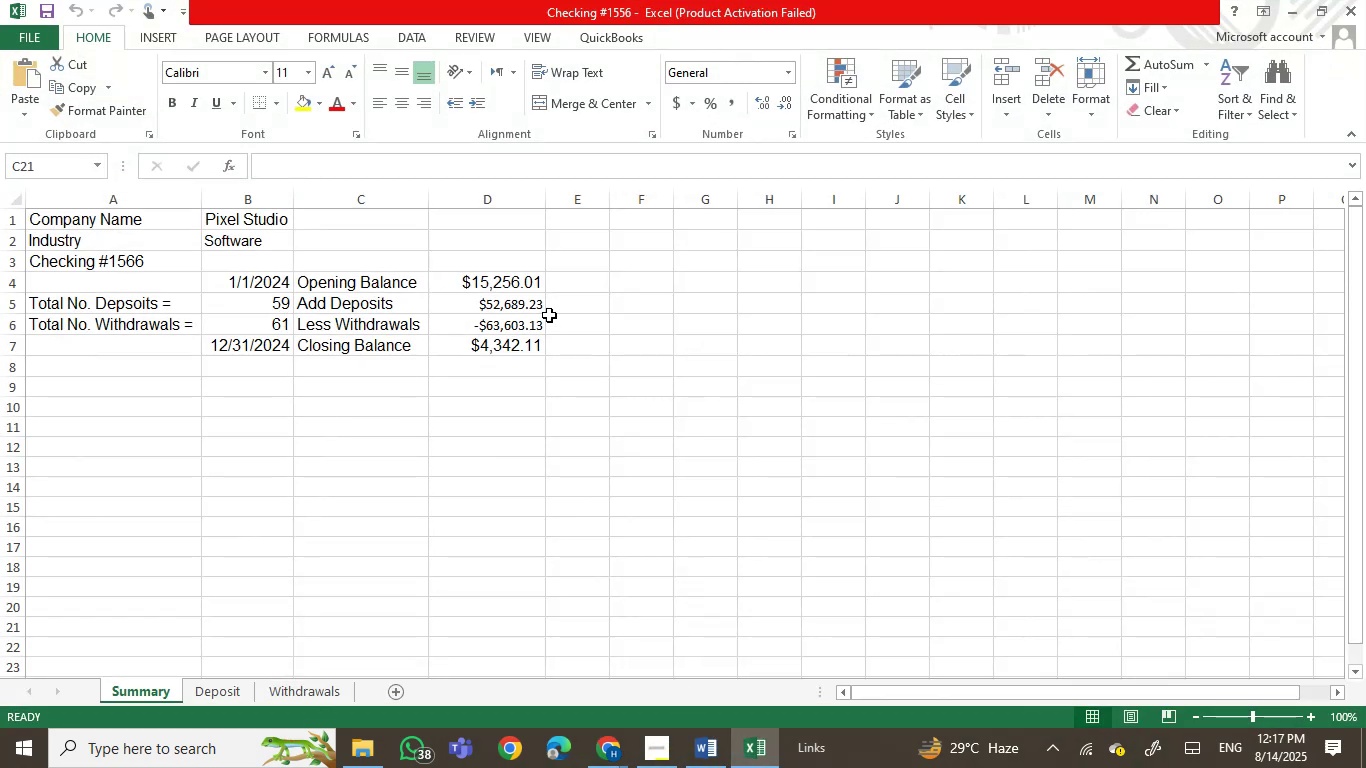 
double_click([505, 275])
 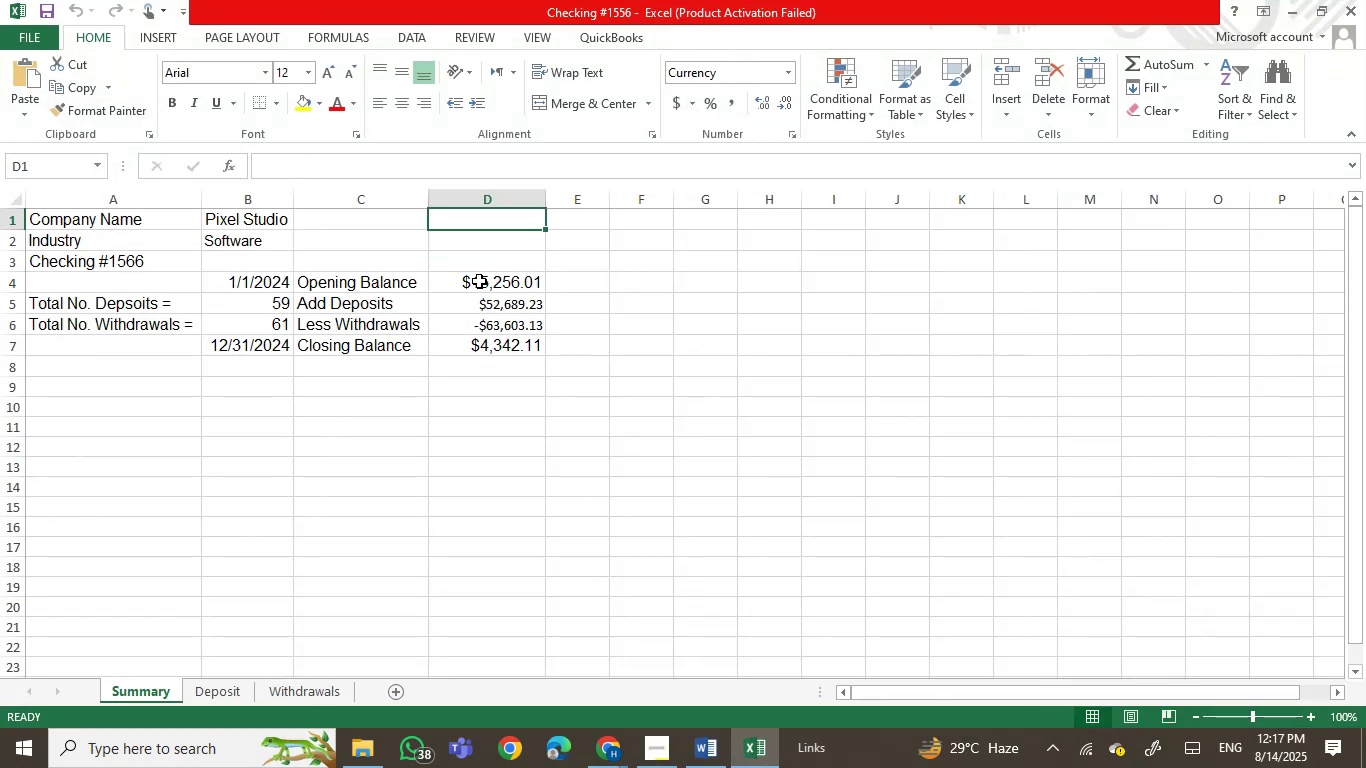 
double_click([479, 281])
 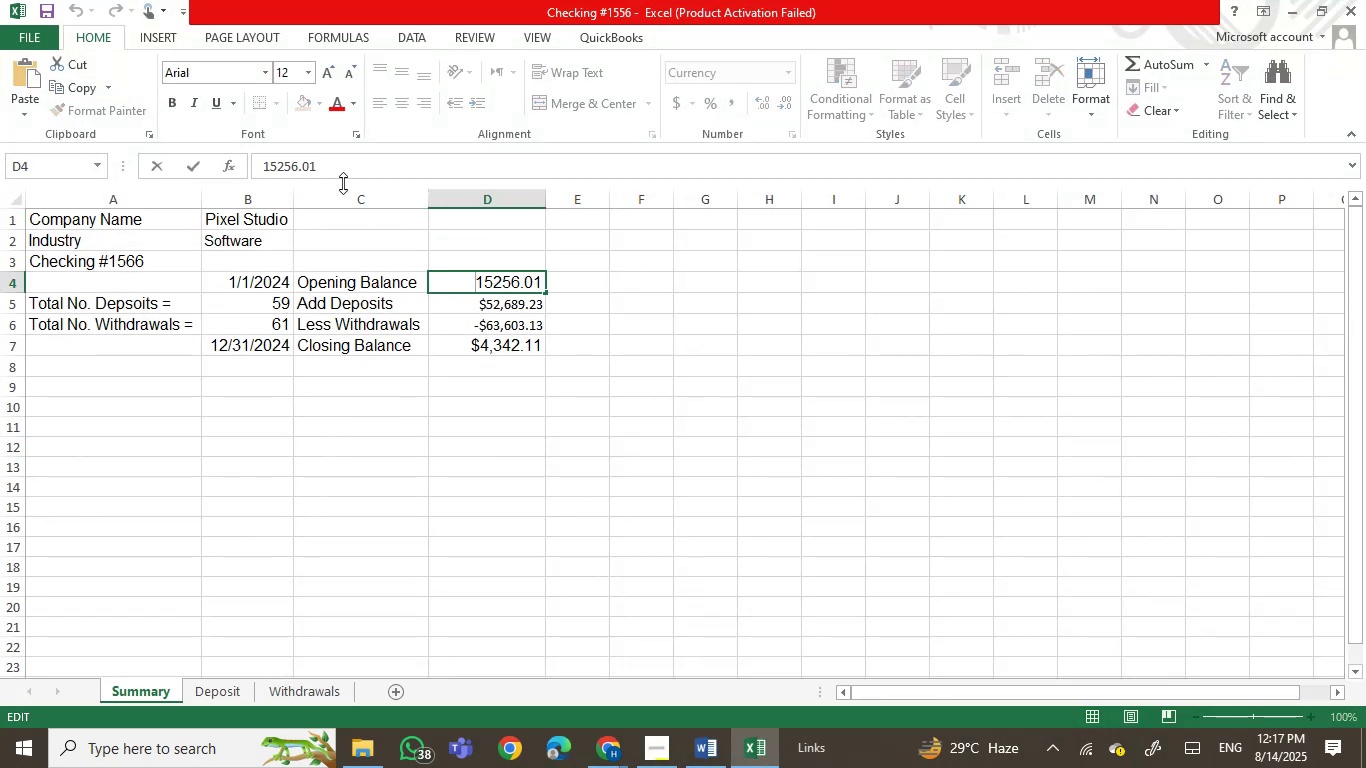 
left_click_drag(start_coordinate=[314, 164], to_coordinate=[266, 167])
 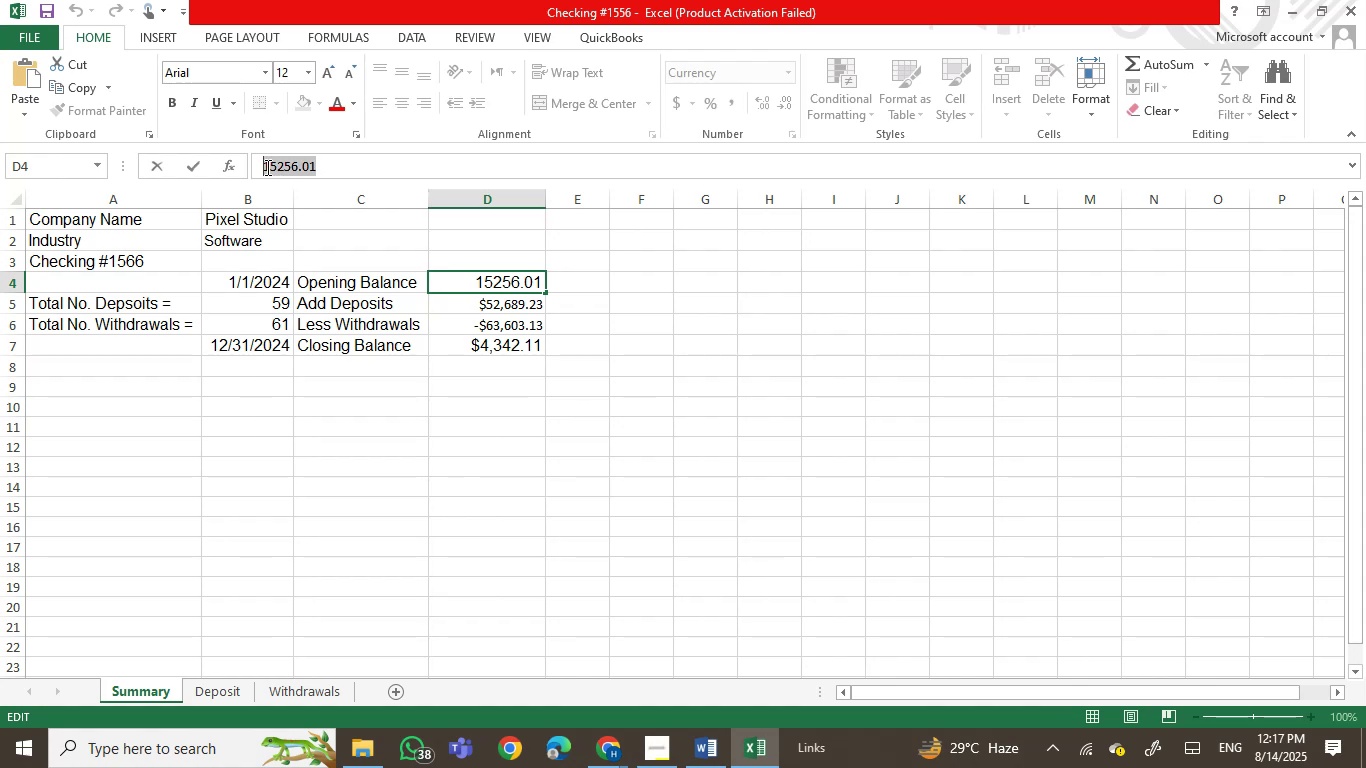 
key(Control+C)
 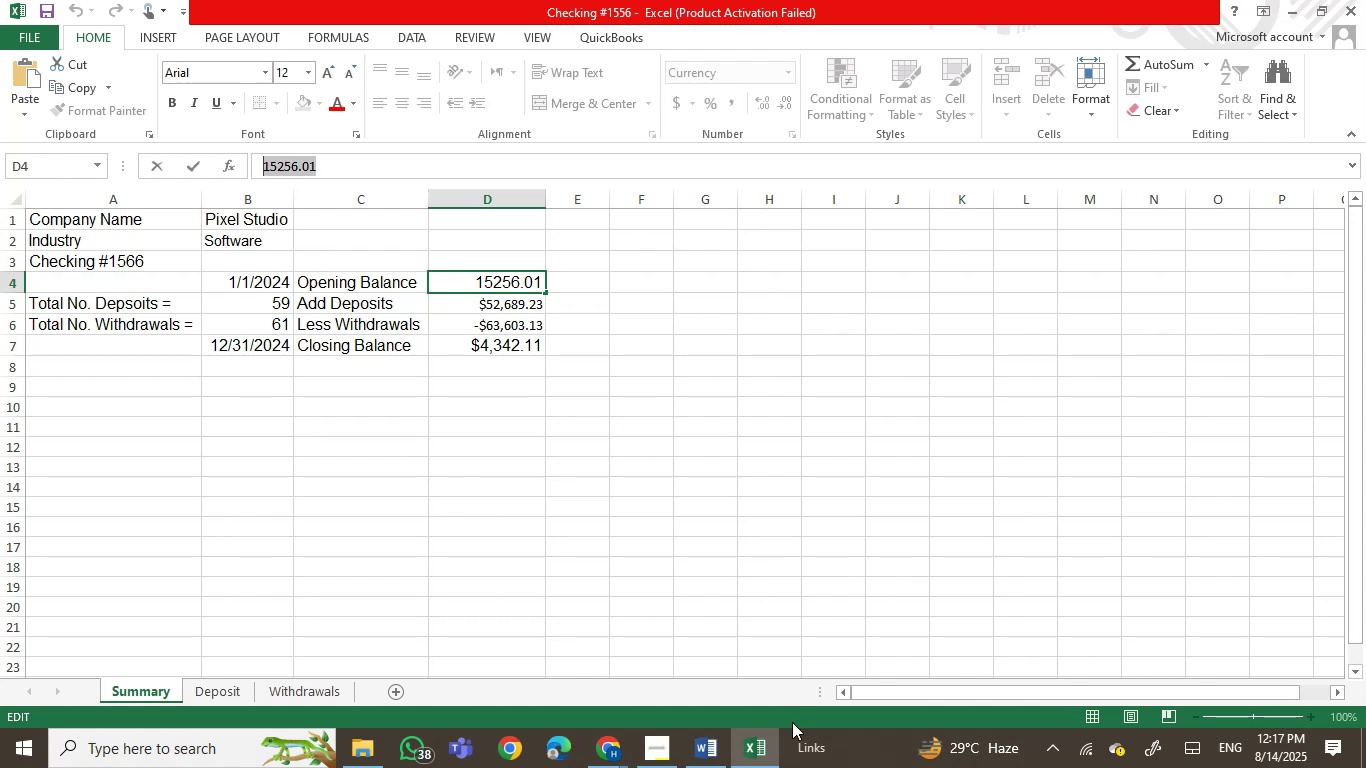 
left_click([770, 746])
 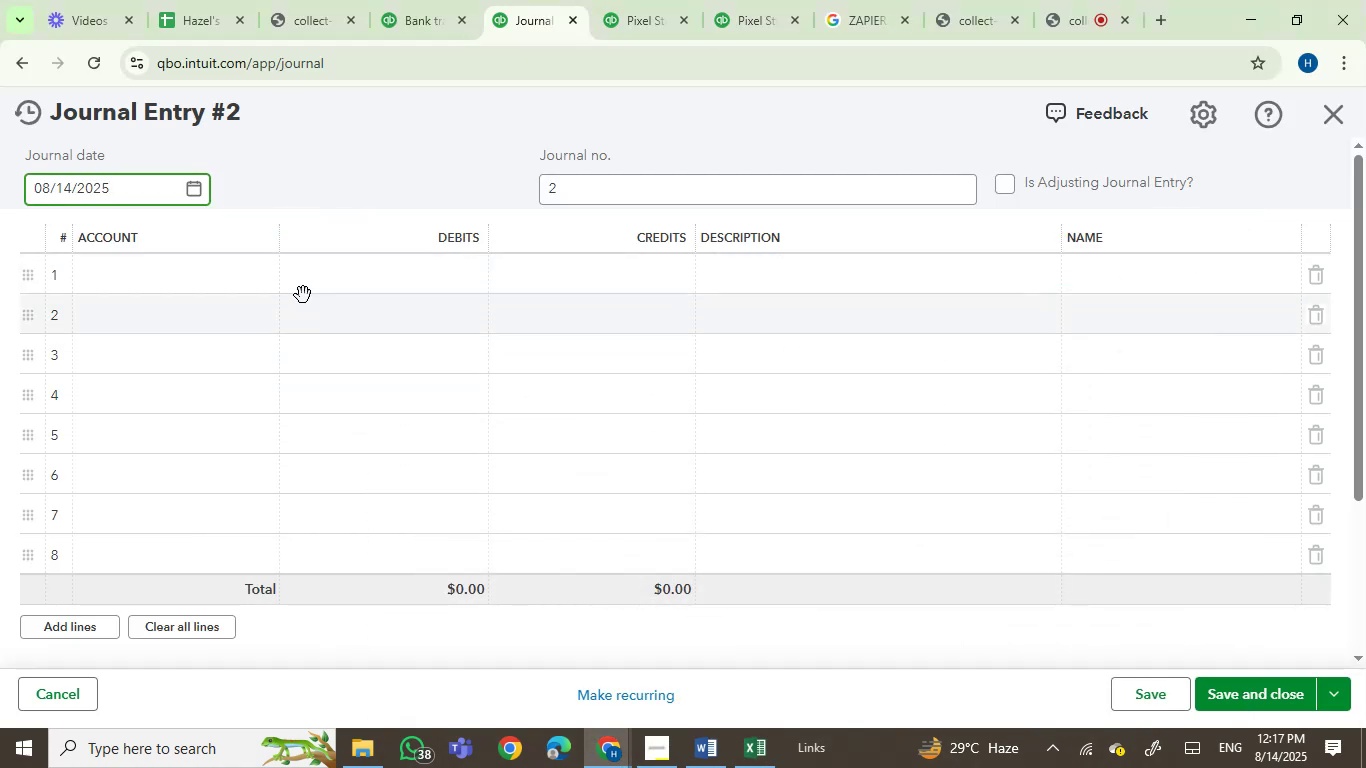 
left_click([394, 279])
 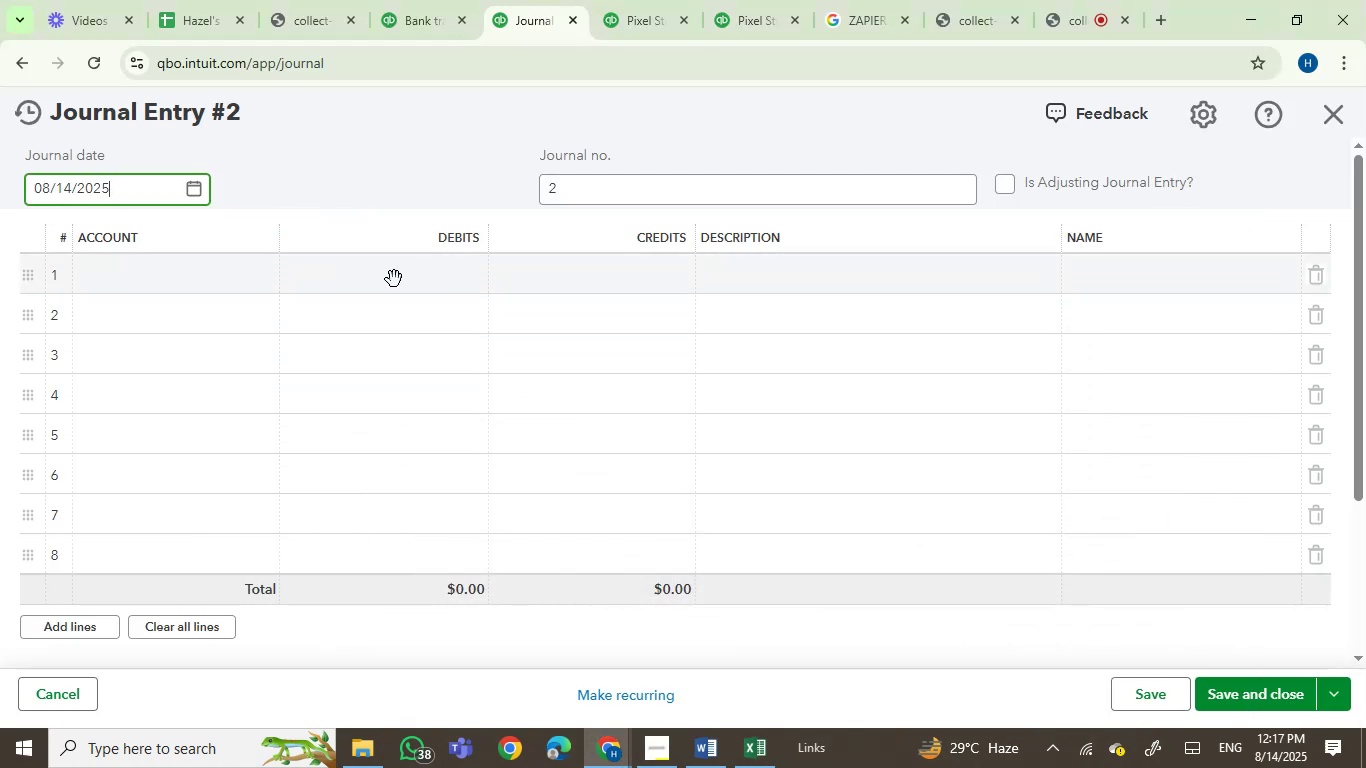 
key(Control+V)
 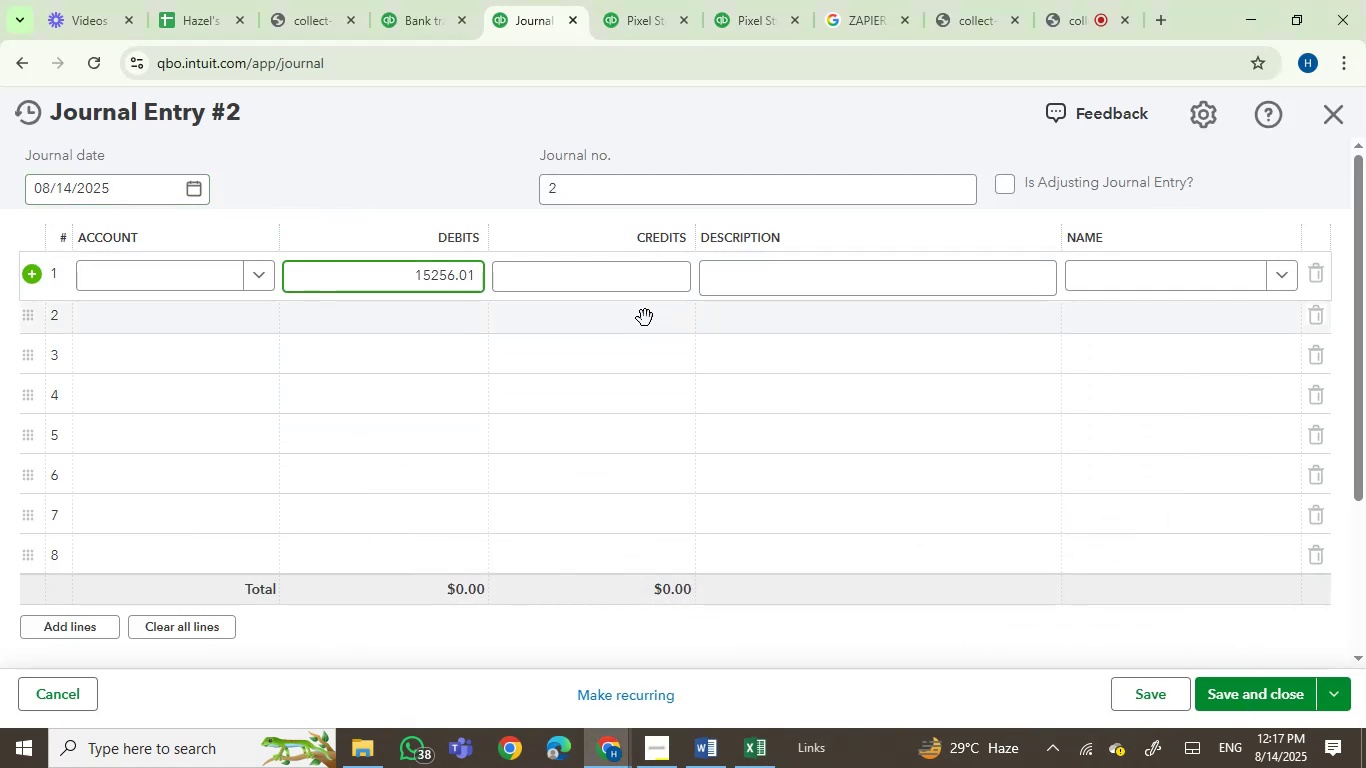 
left_click([645, 318])
 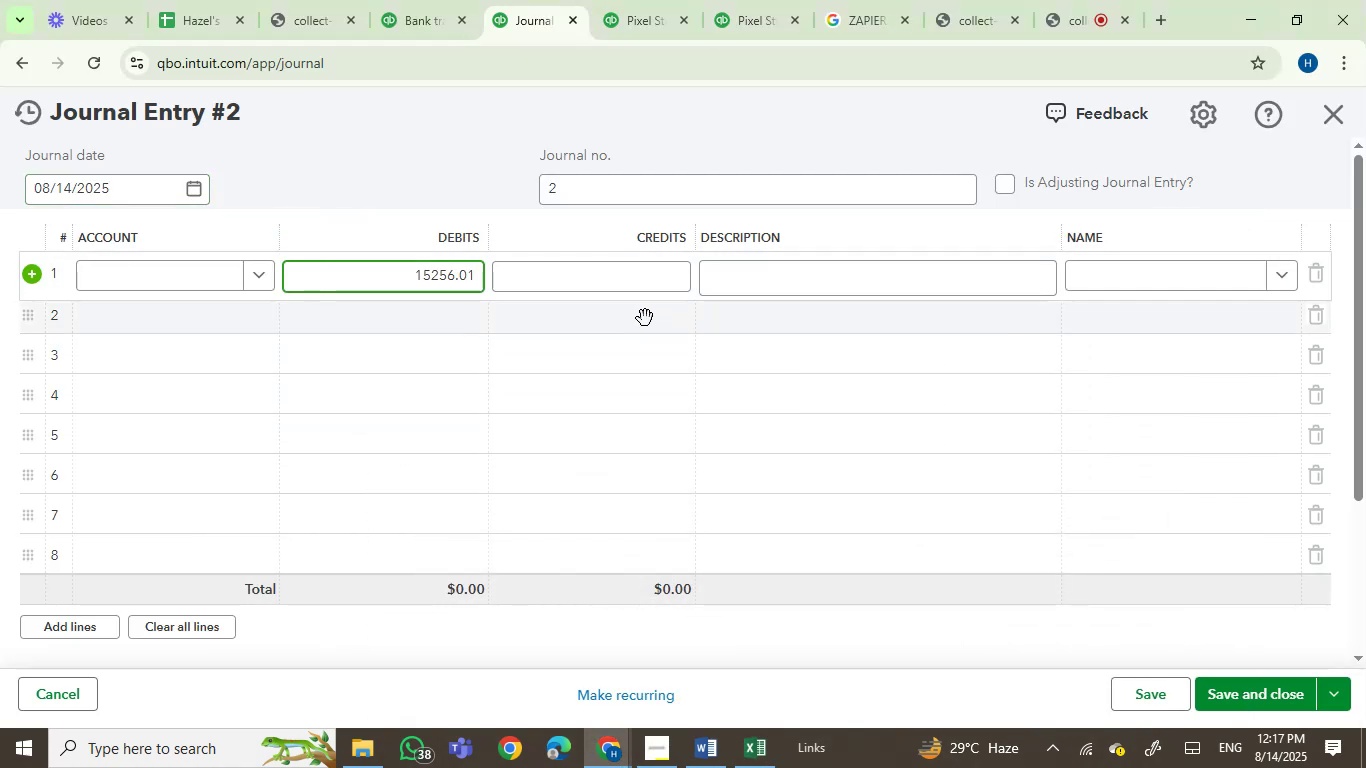 
key(Control+V)
 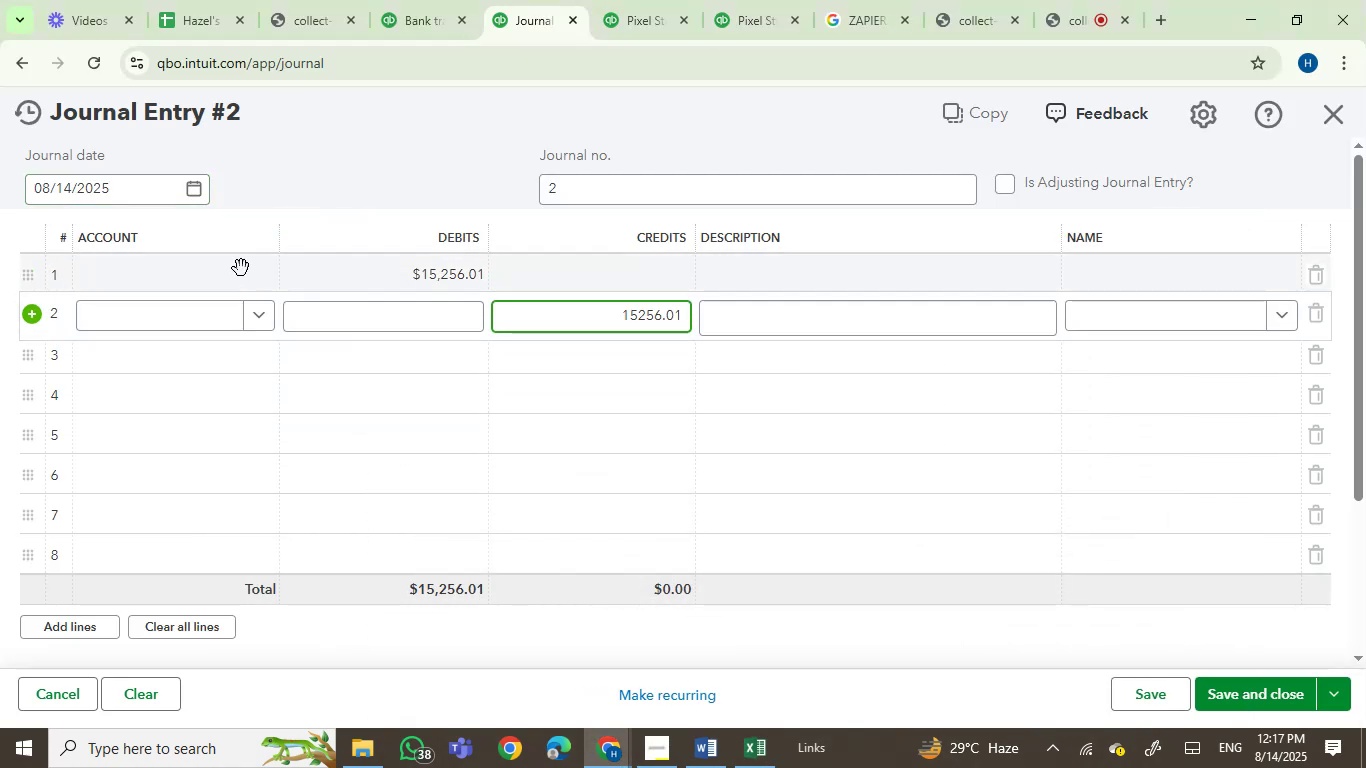 
left_click([182, 287])
 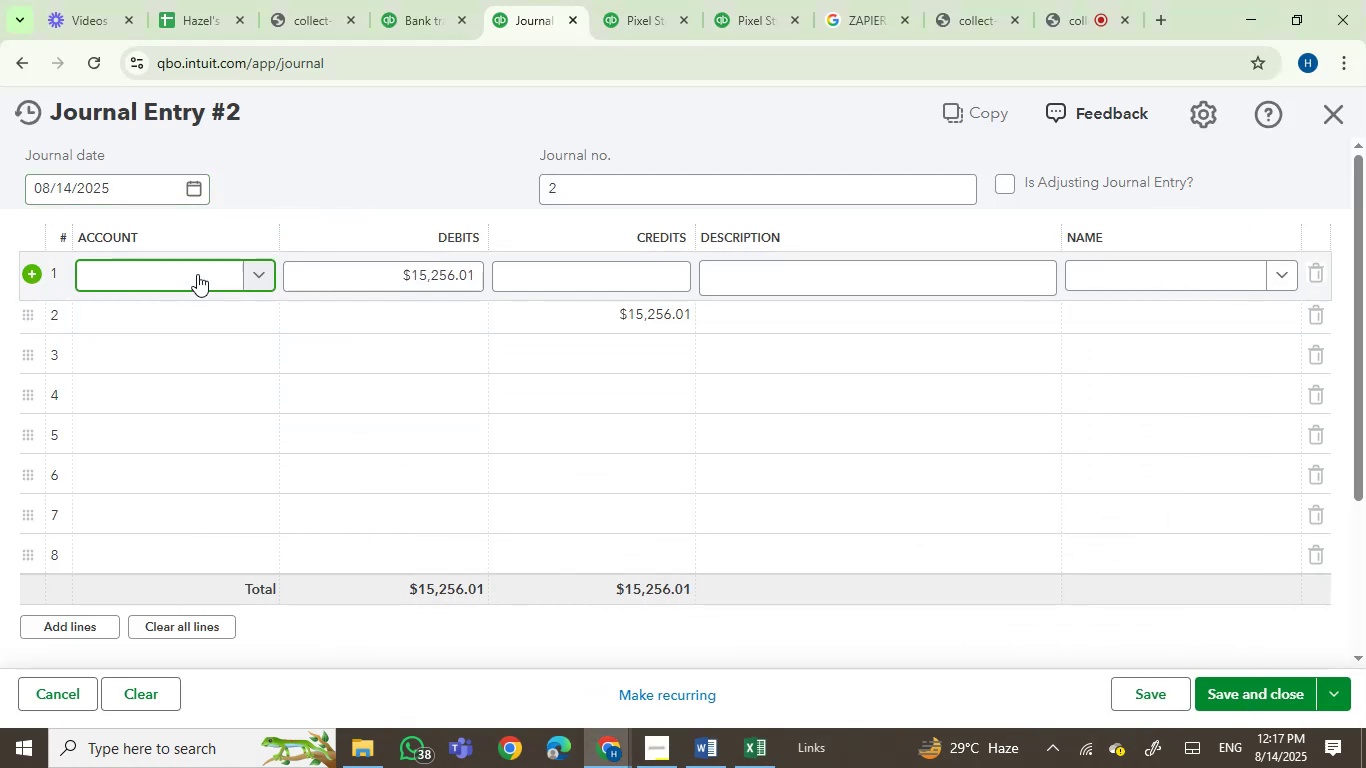 
key(Numpad1)
 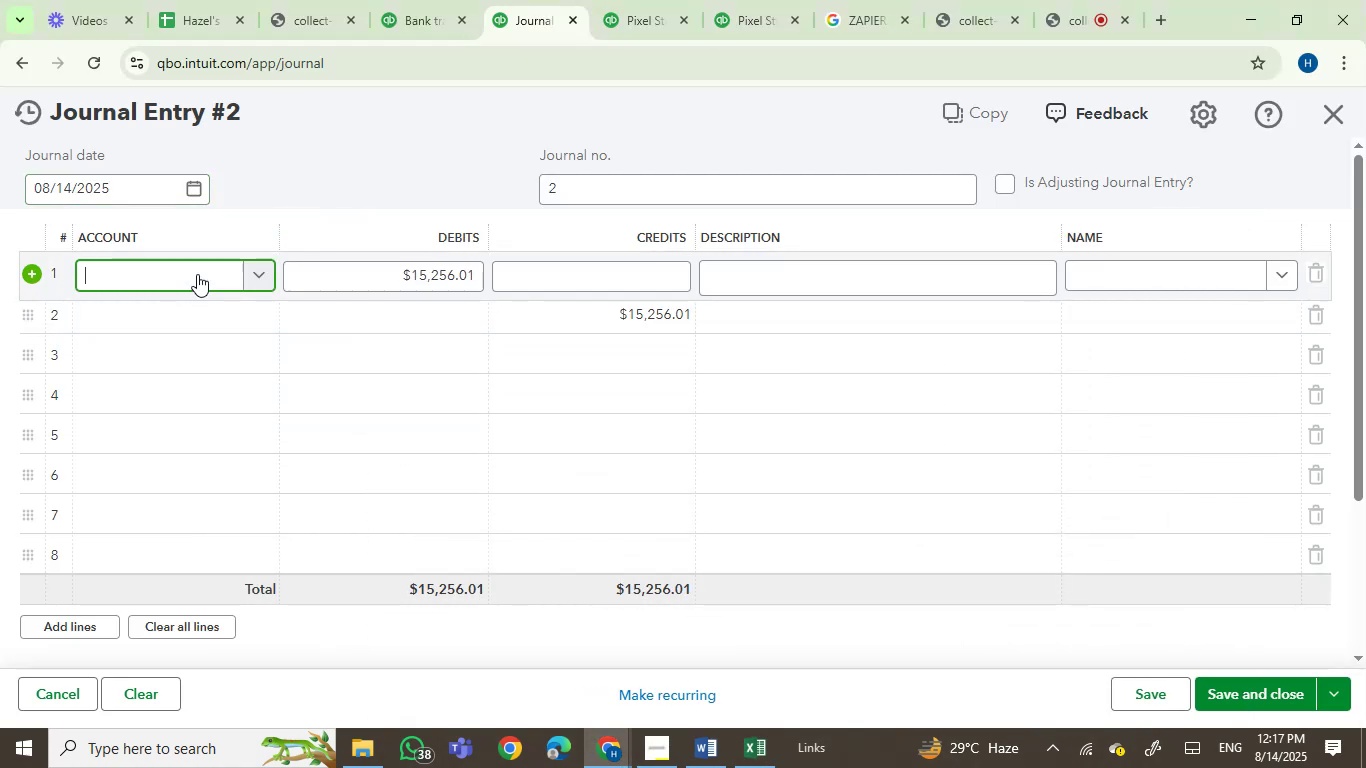 
key(Numpad5)
 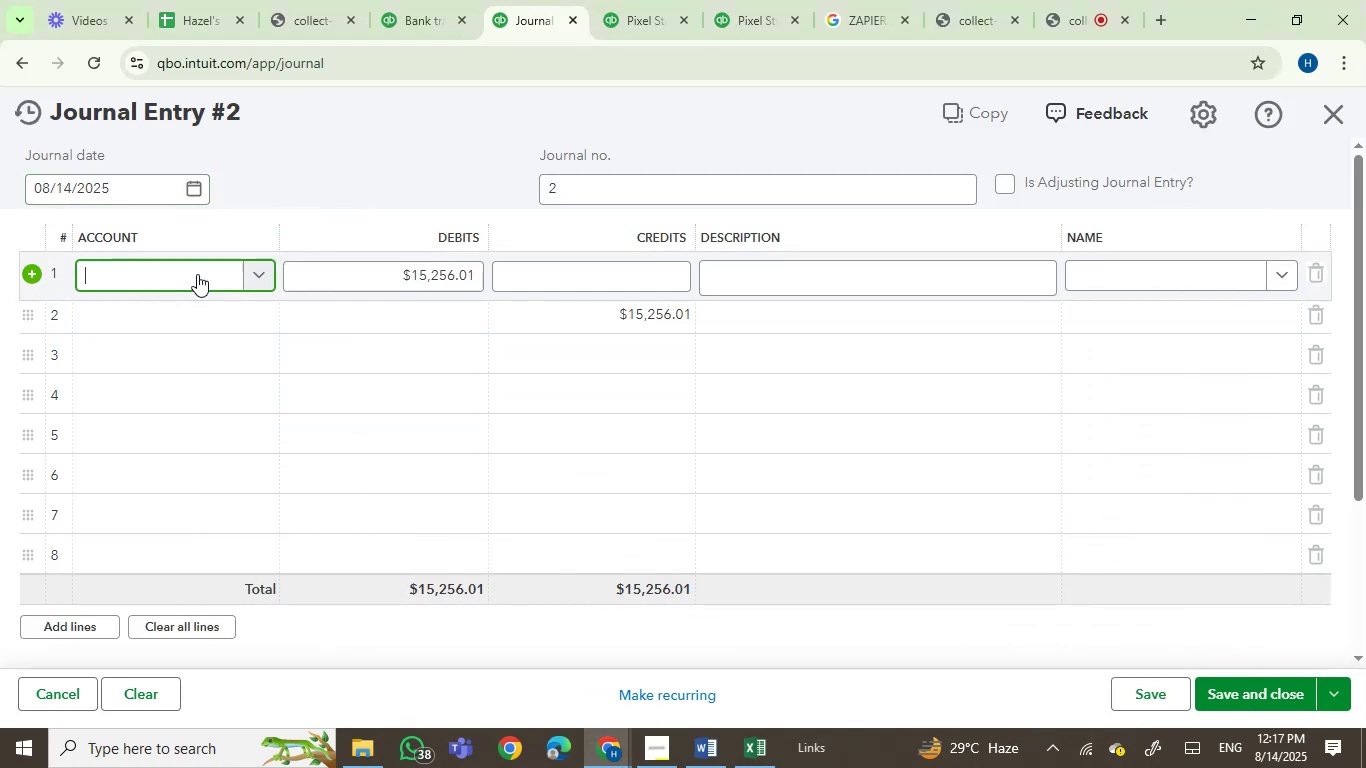 
key(Numpad5)
 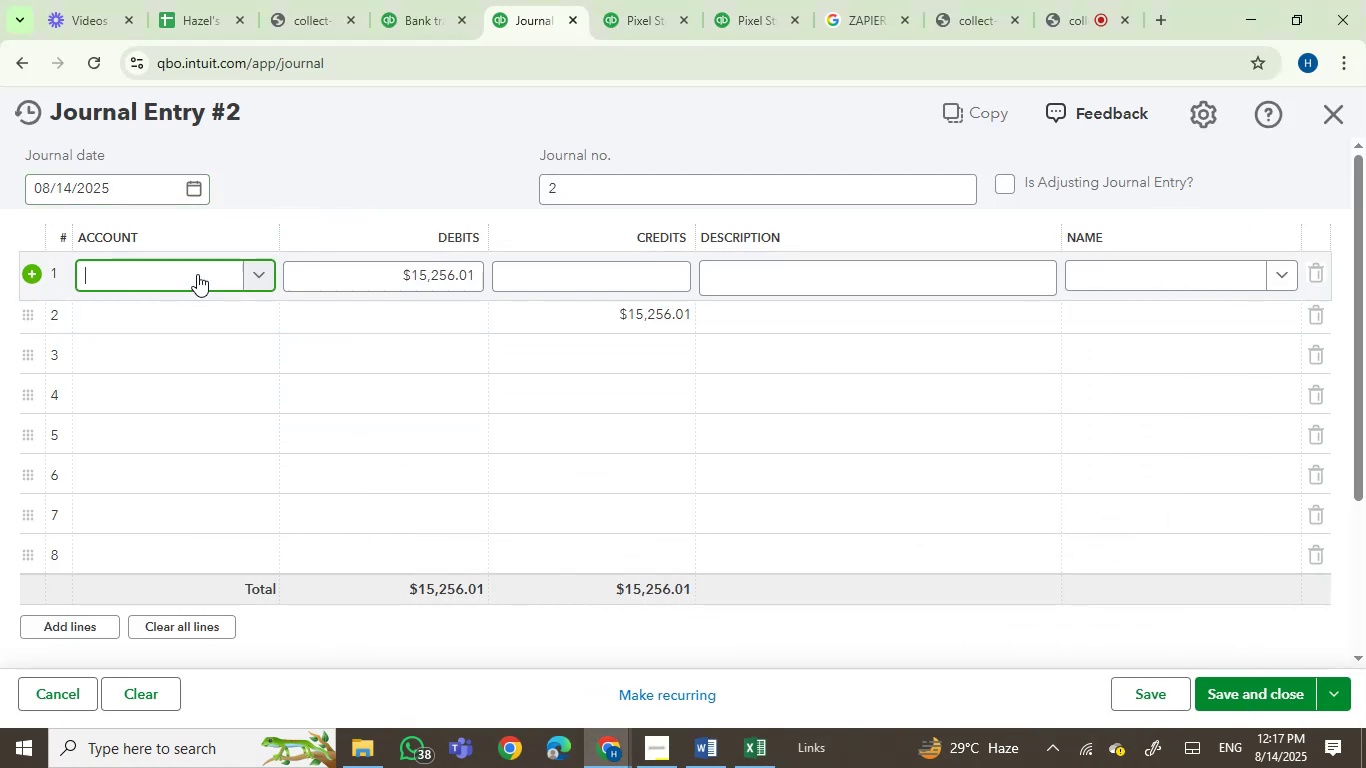 
key(Numpad6)
 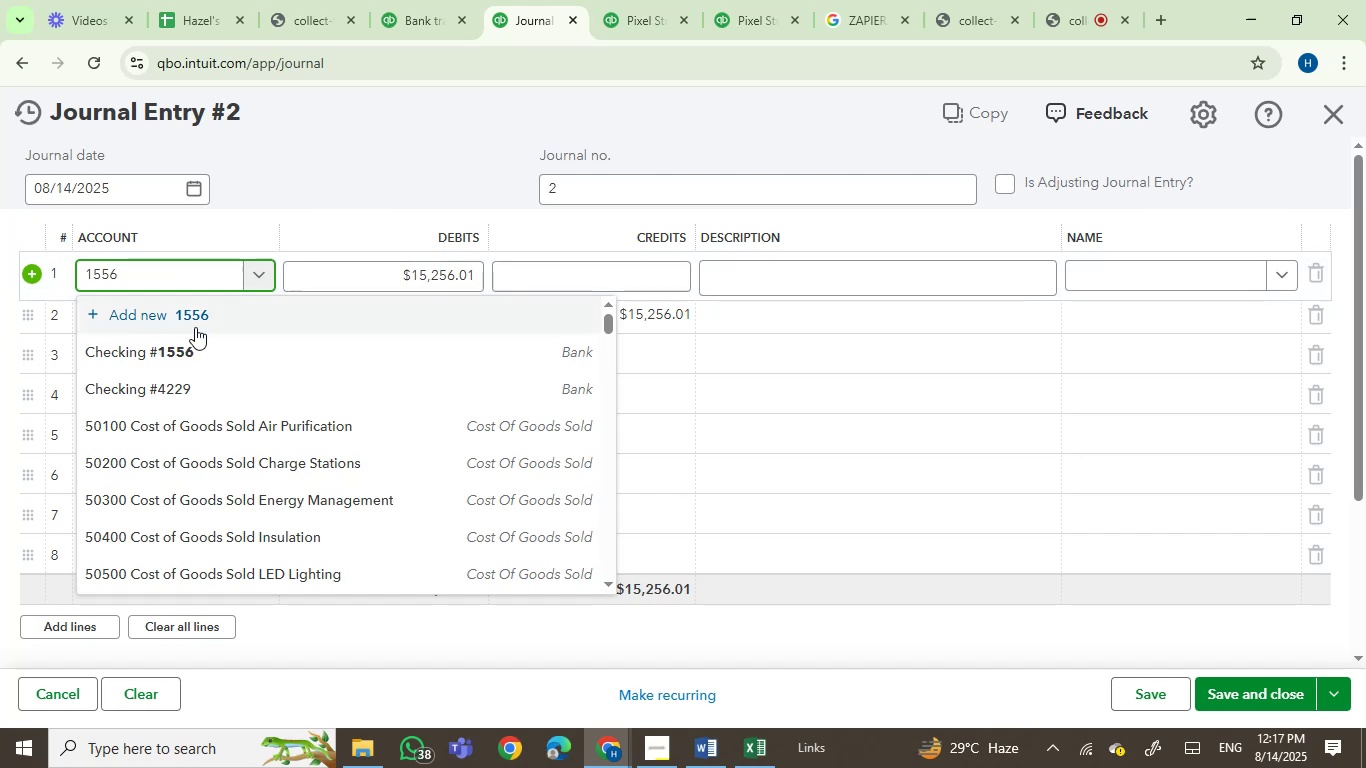 
left_click([189, 343])
 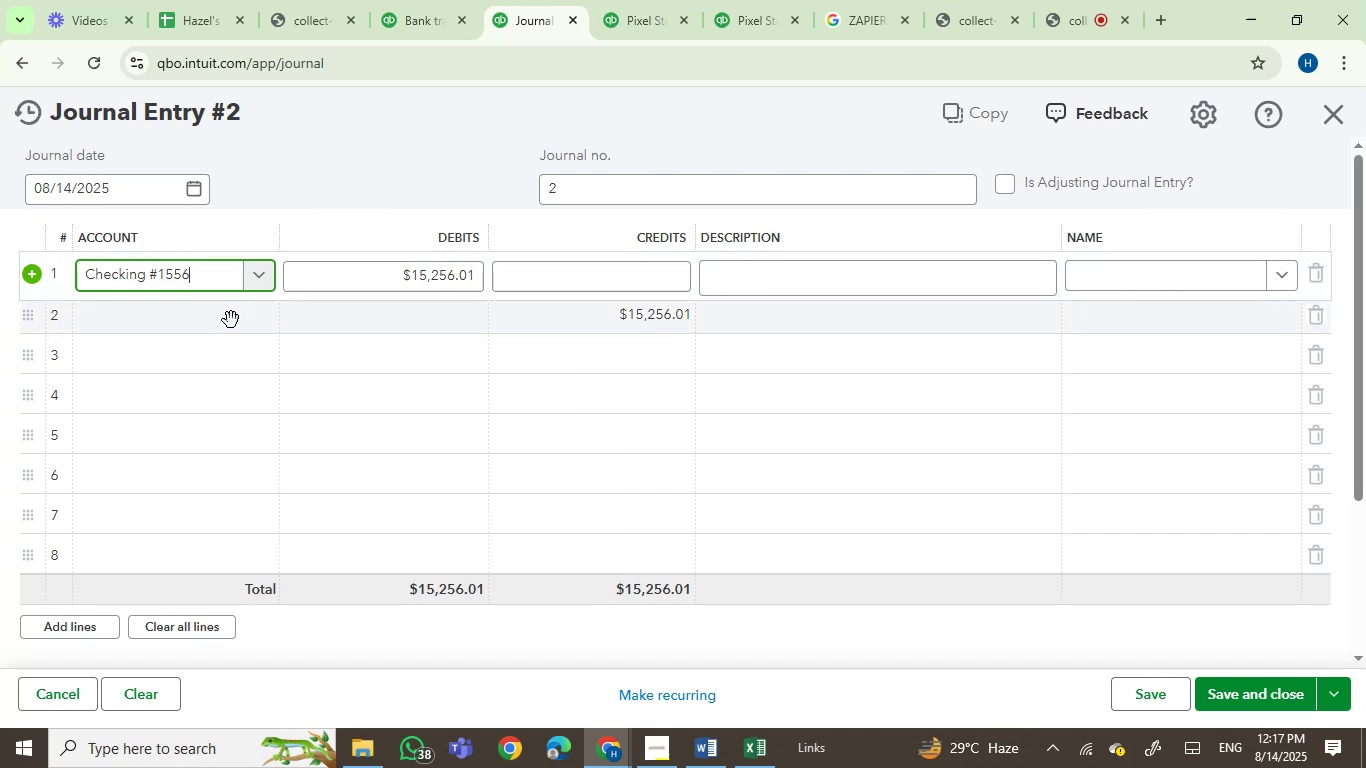 
left_click([228, 314])
 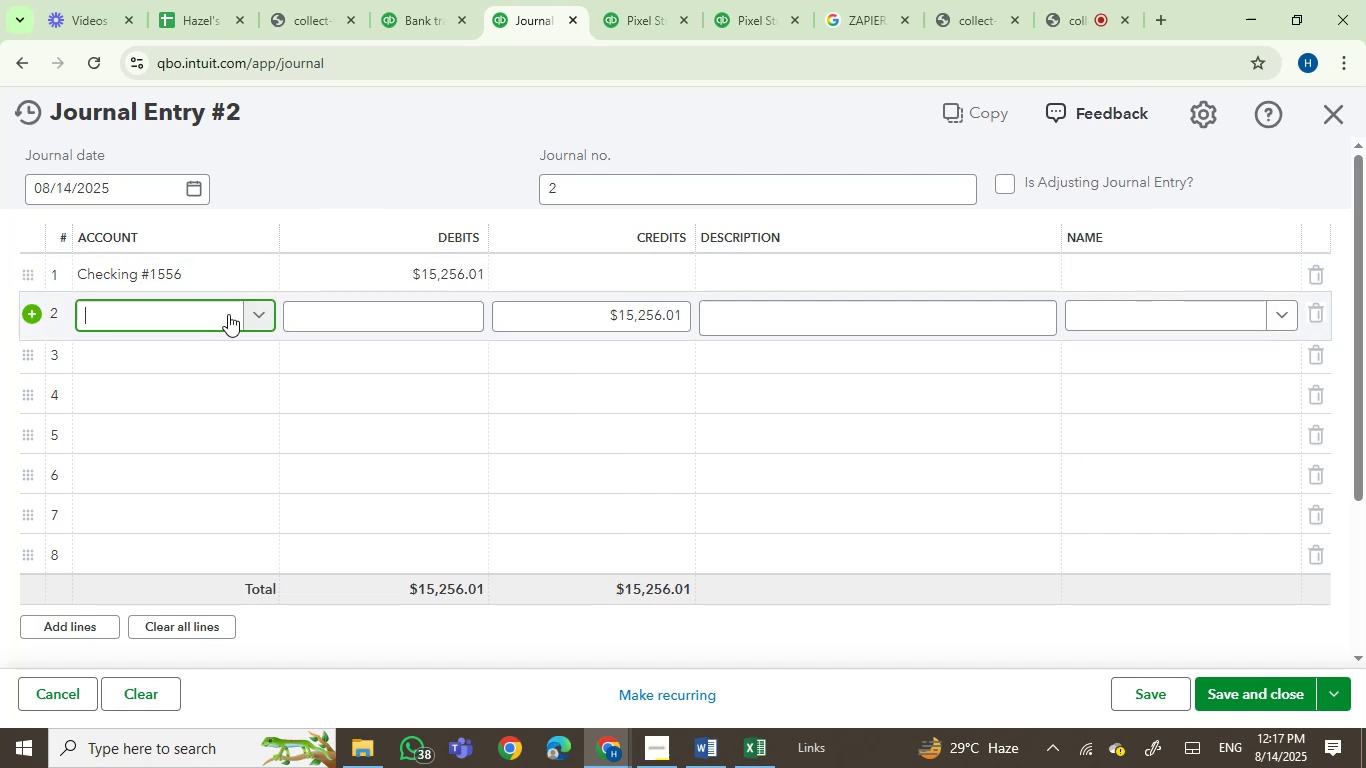 
type(open)
 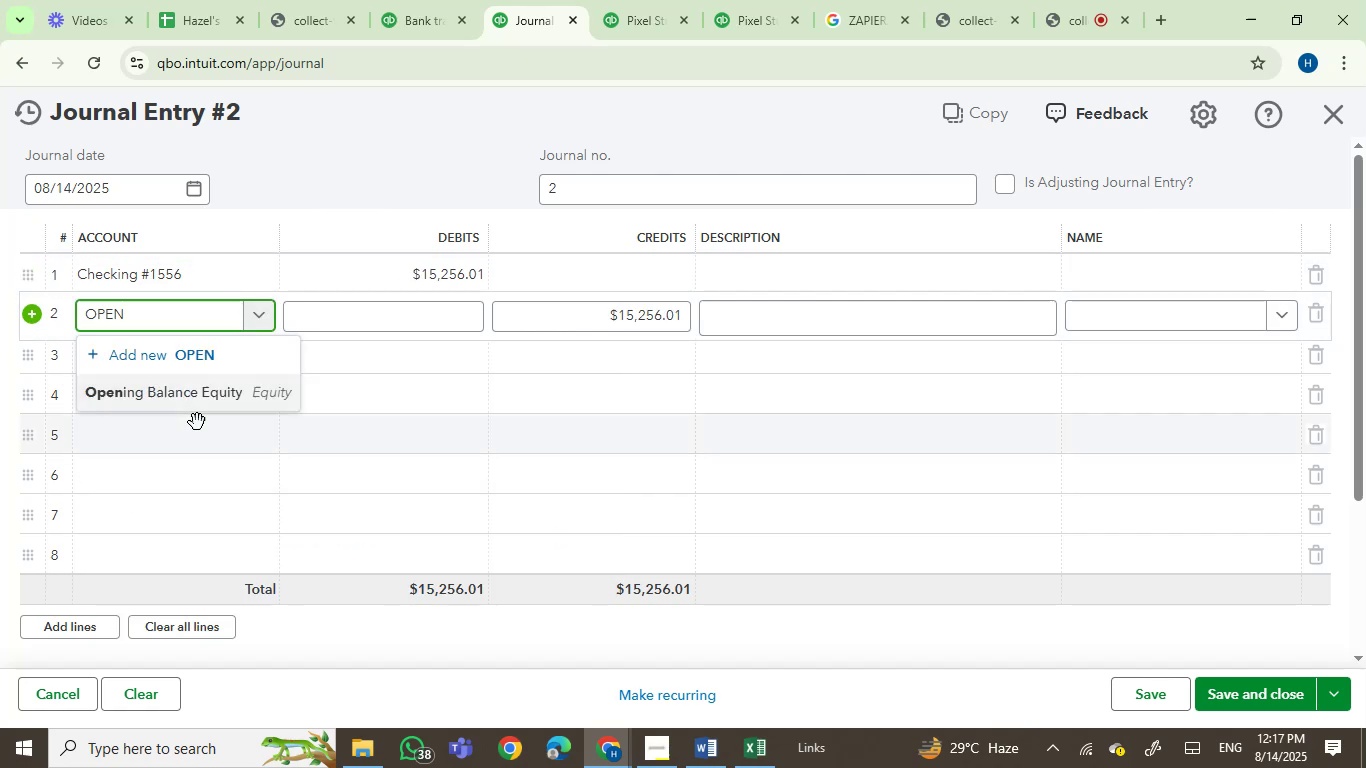 
left_click([220, 404])
 